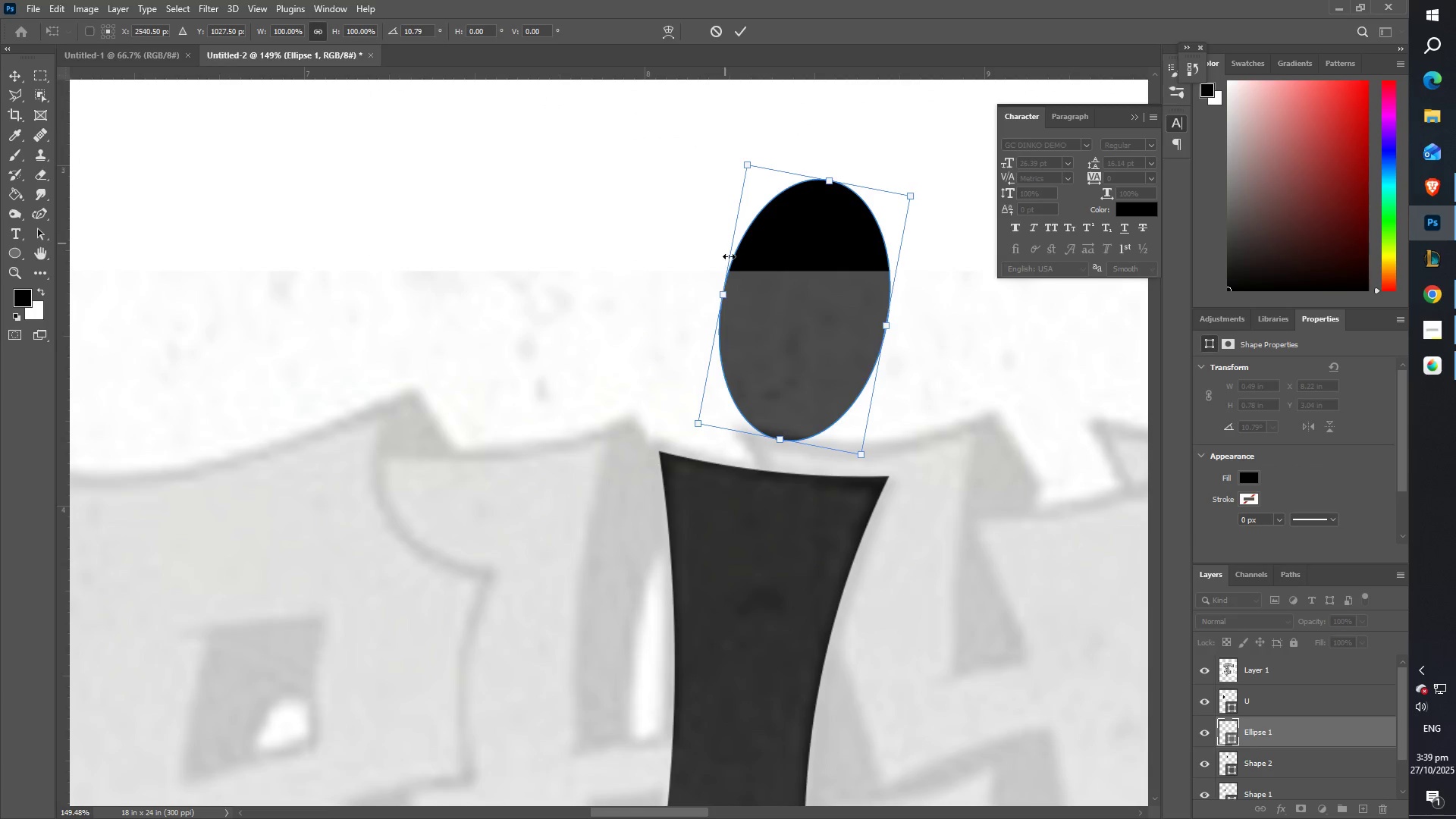 
key(Enter)
 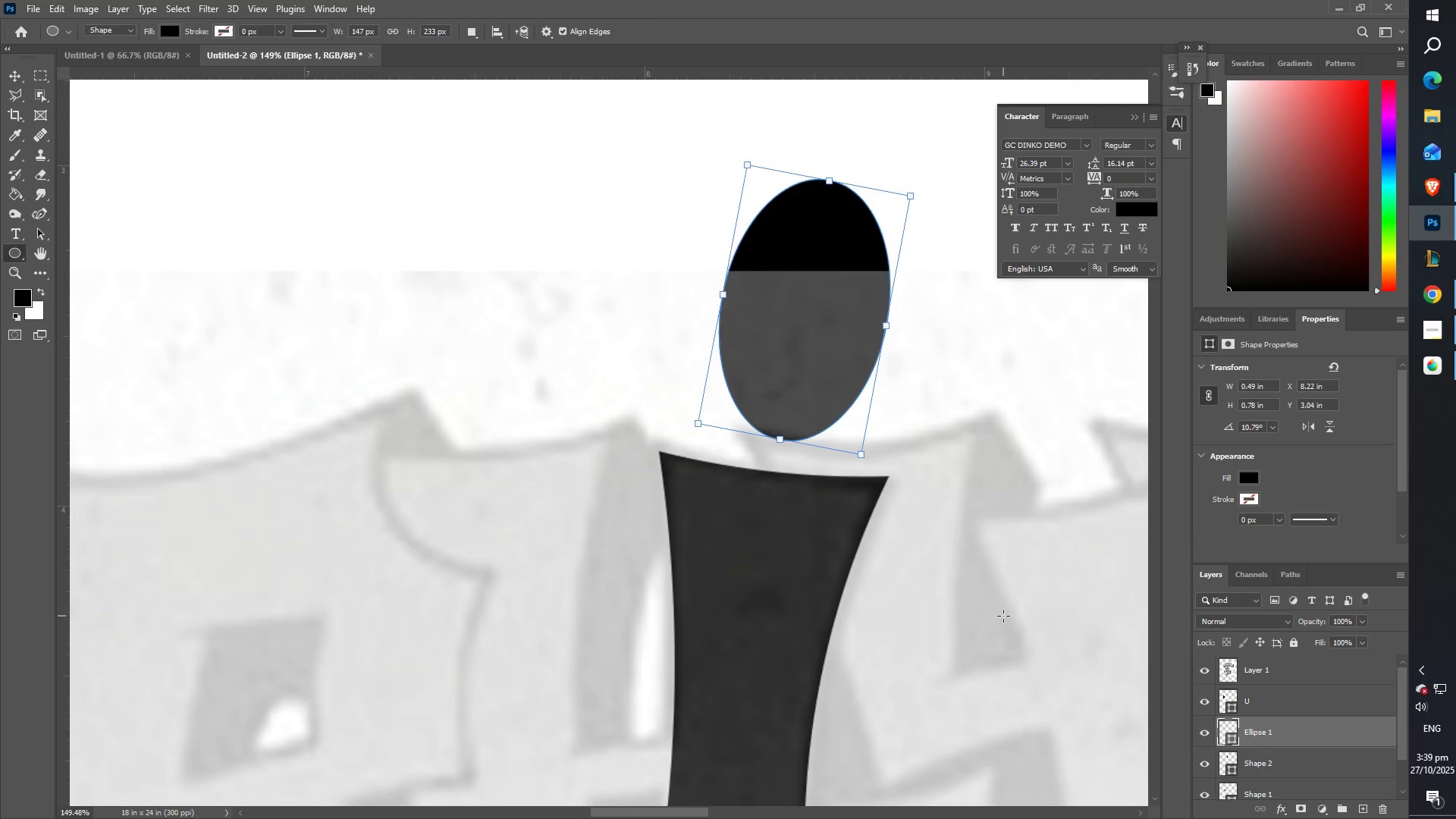 
hold_key(key=ShiftLeft, duration=0.57)
left_click_drag(start_coordinate=[1306, 761], to_coordinate=[1304, 766])
 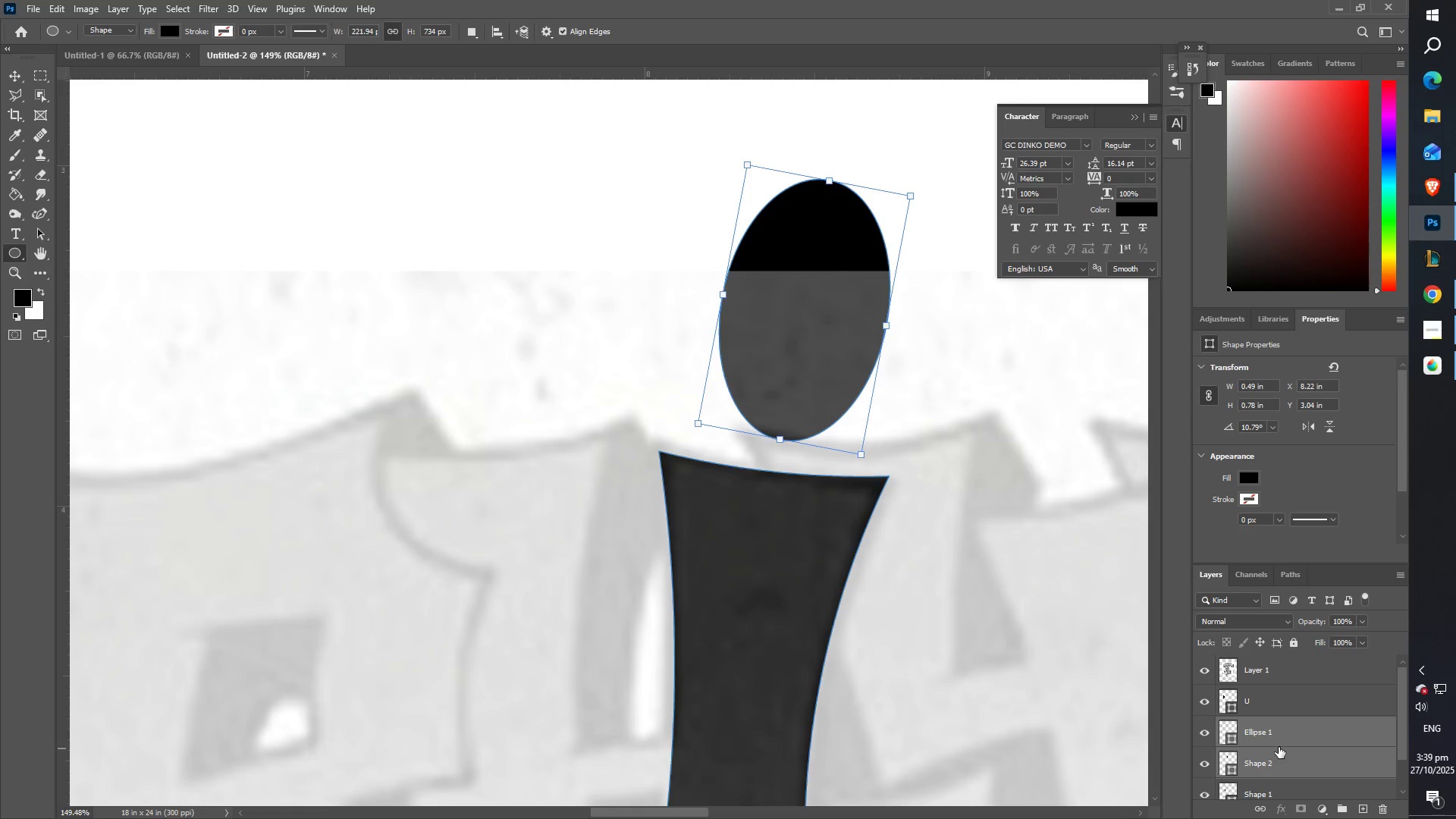 
key(Shift+ShiftLeft)
 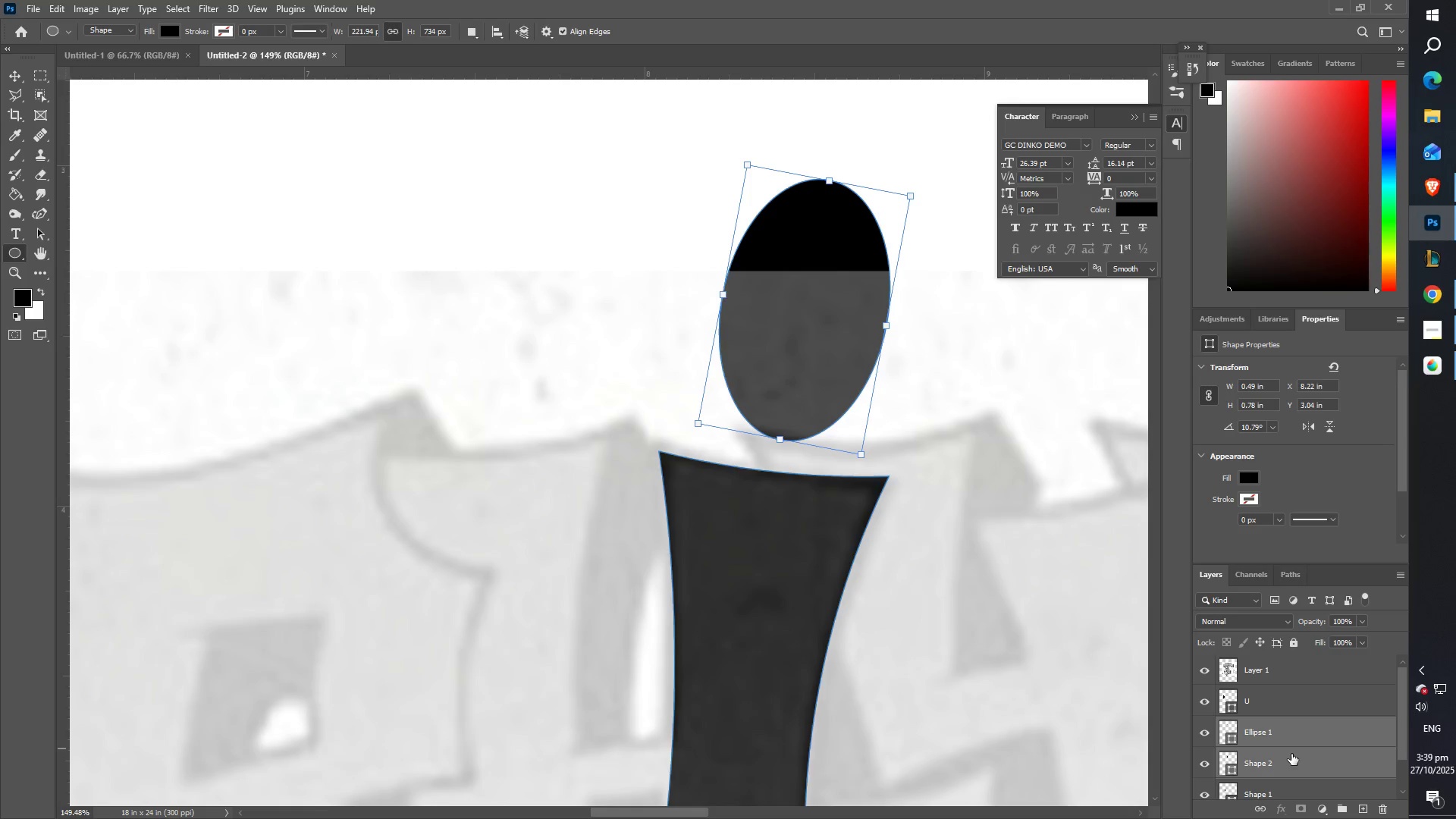 
right_click([1291, 754])
 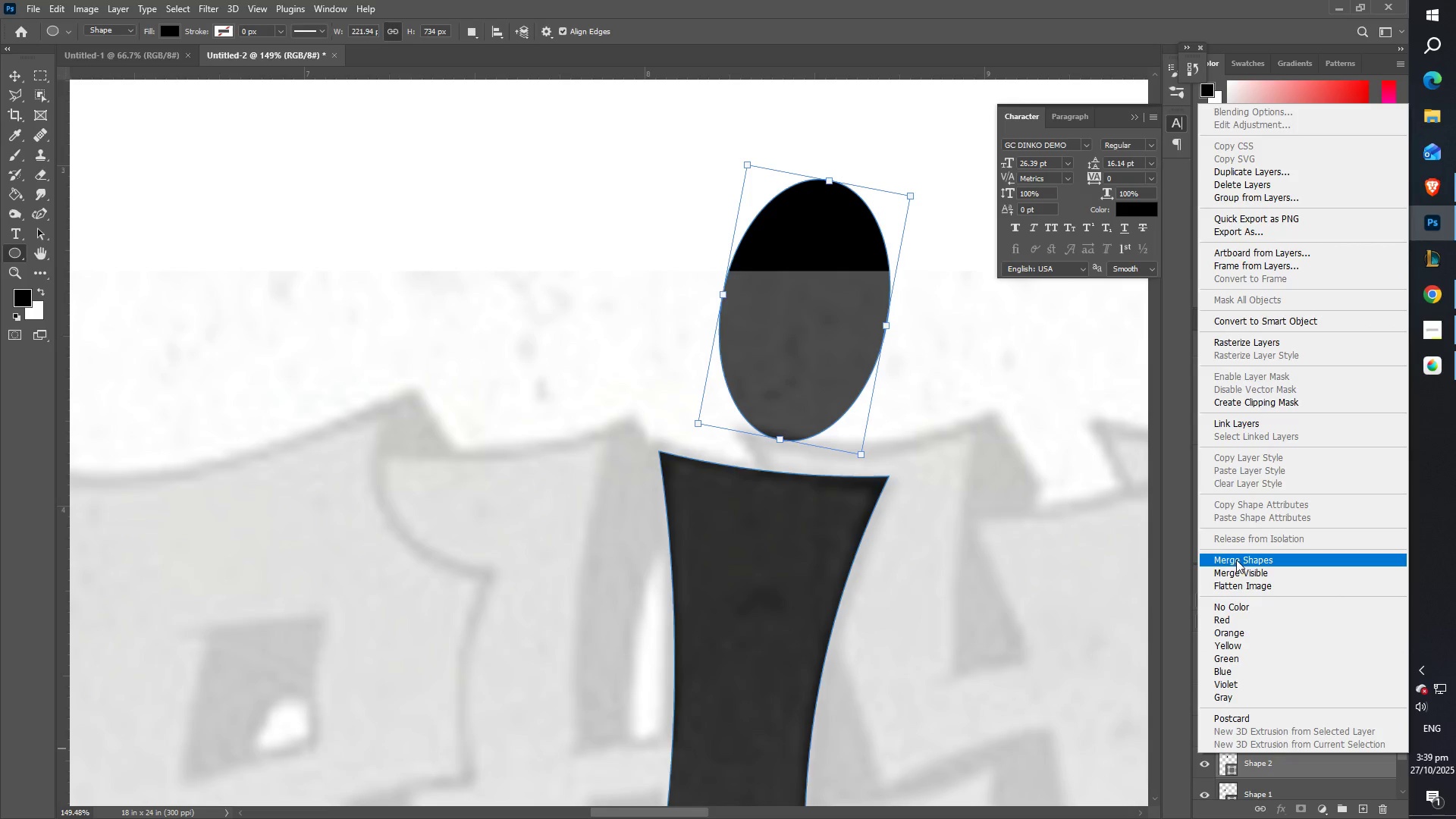 
left_click([1236, 560])
 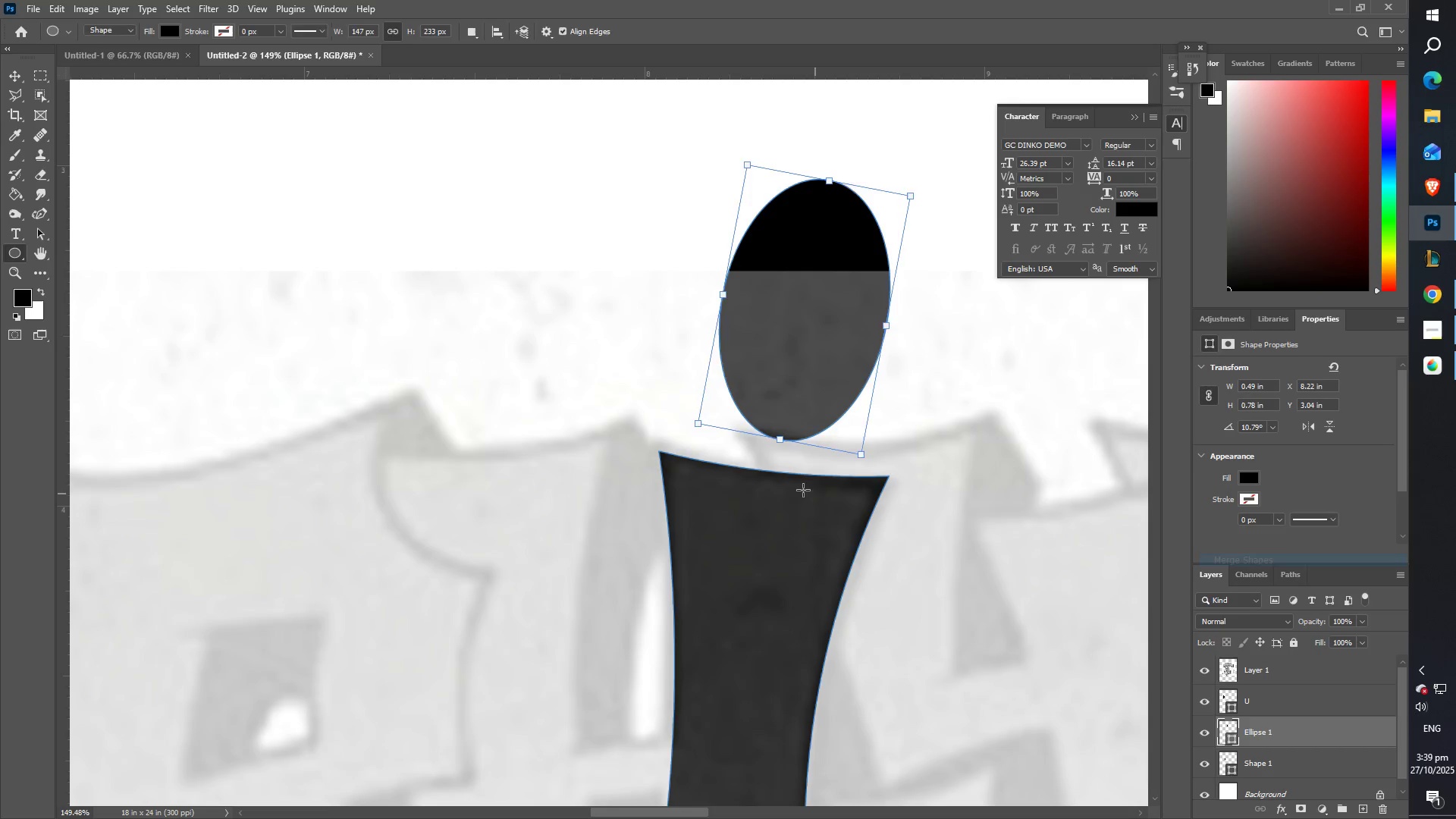 
key(Z)
 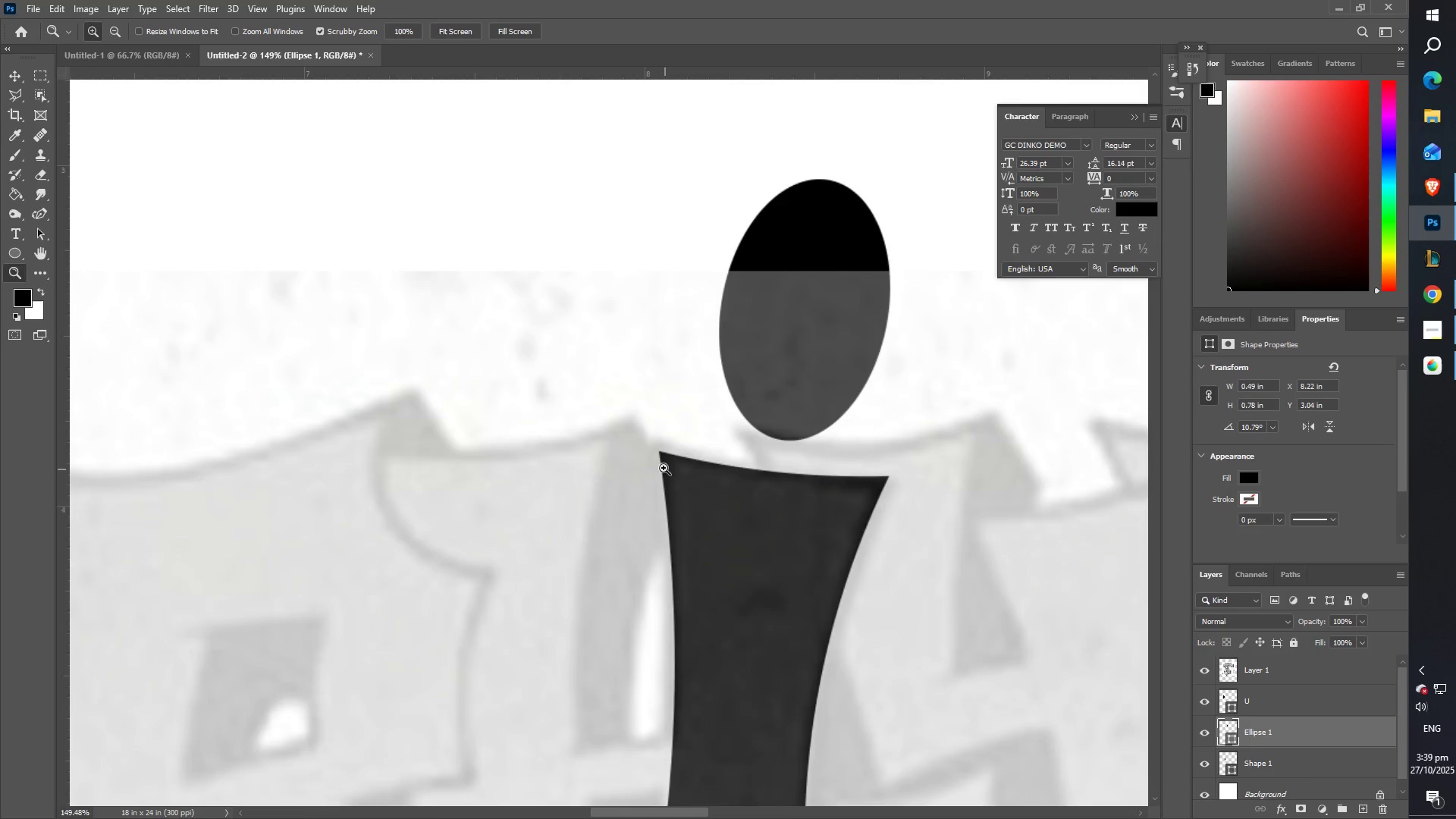 
left_click_drag(start_coordinate=[657, 469], to_coordinate=[569, 486])
 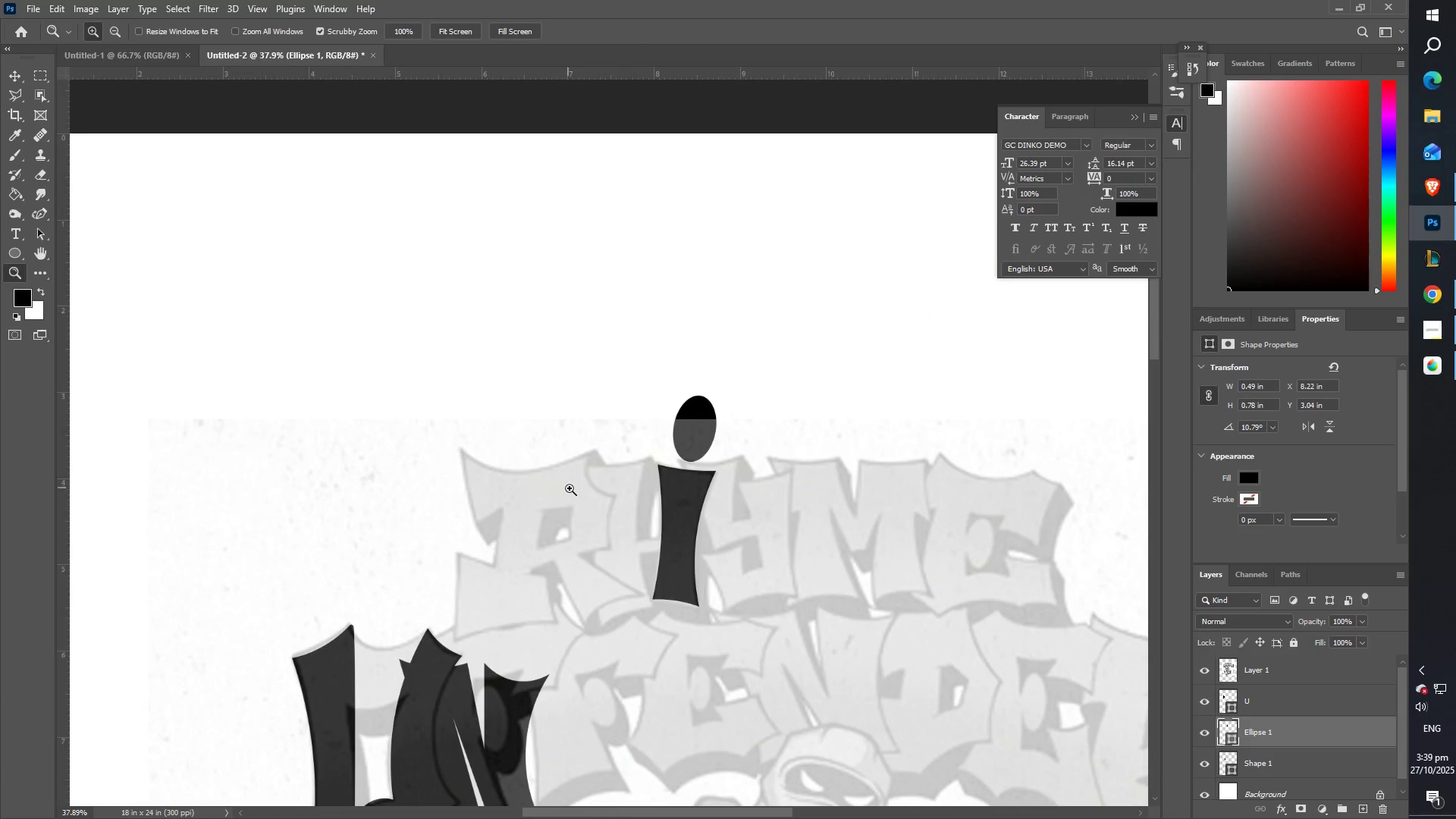 
hold_key(key=Space, duration=0.37)
 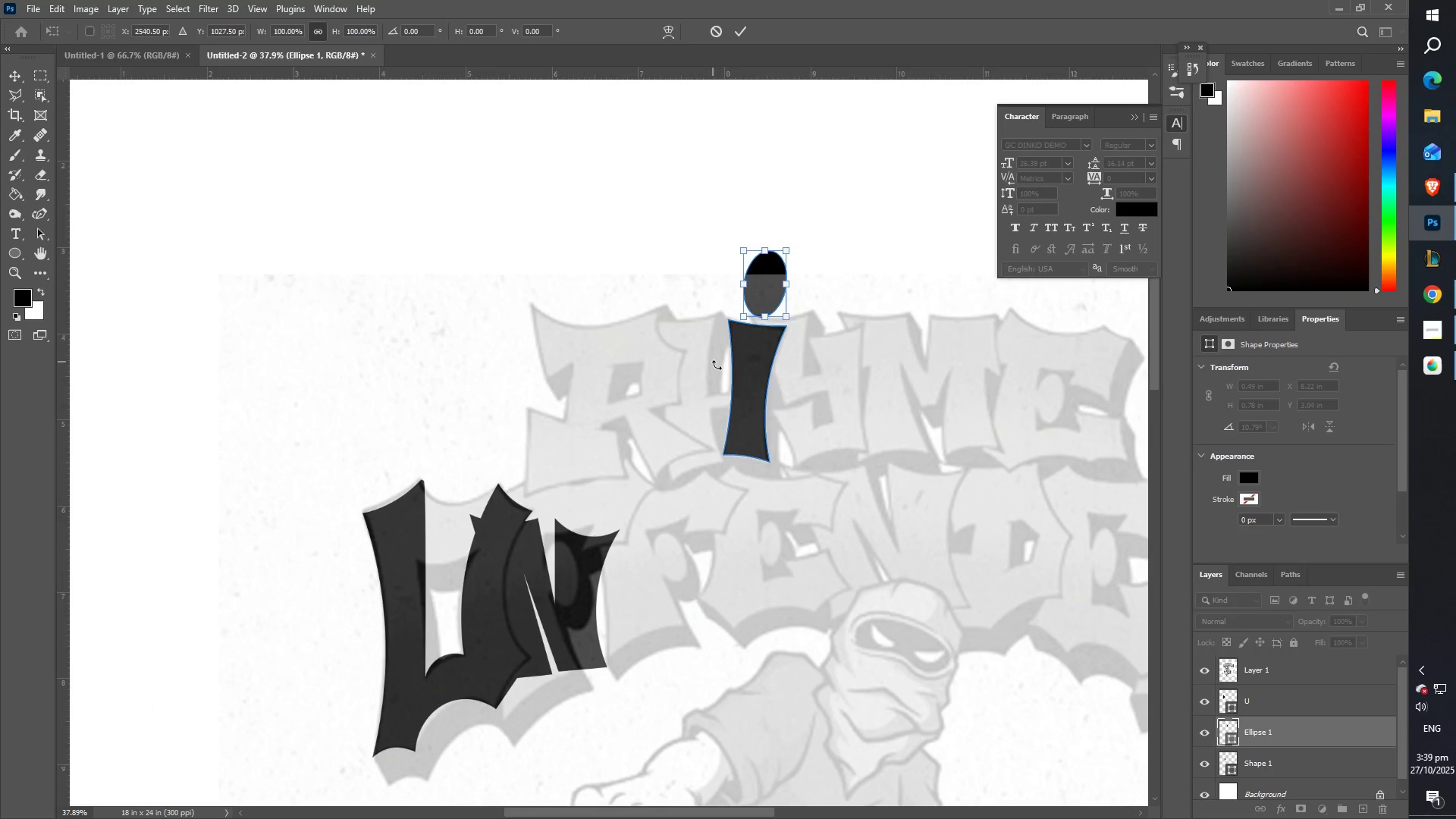 
left_click_drag(start_coordinate=[607, 532], to_coordinate=[677, 387])
 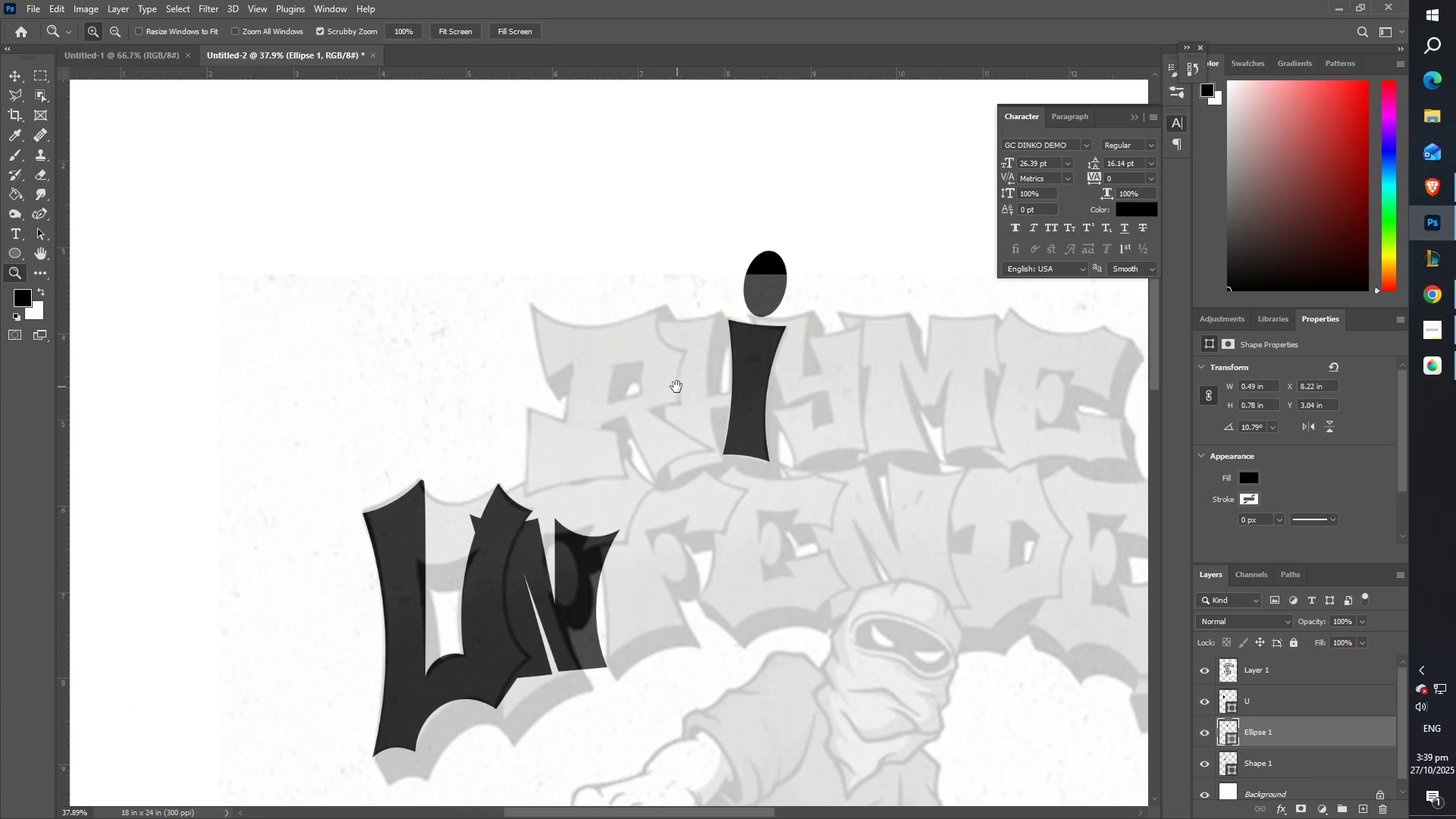 
key(Control+T)
 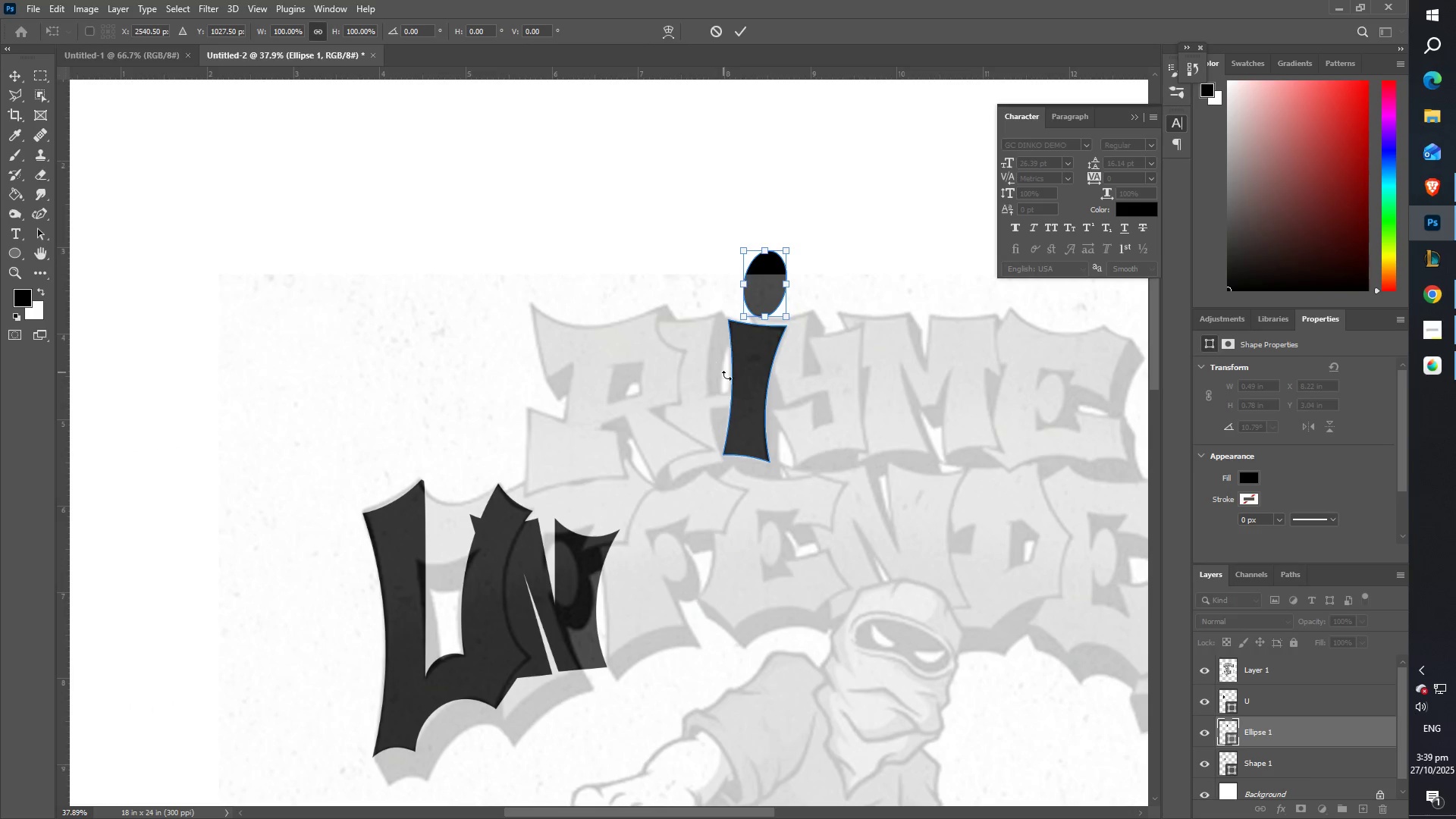 
left_click_drag(start_coordinate=[745, 390], to_coordinate=[719, 431])
 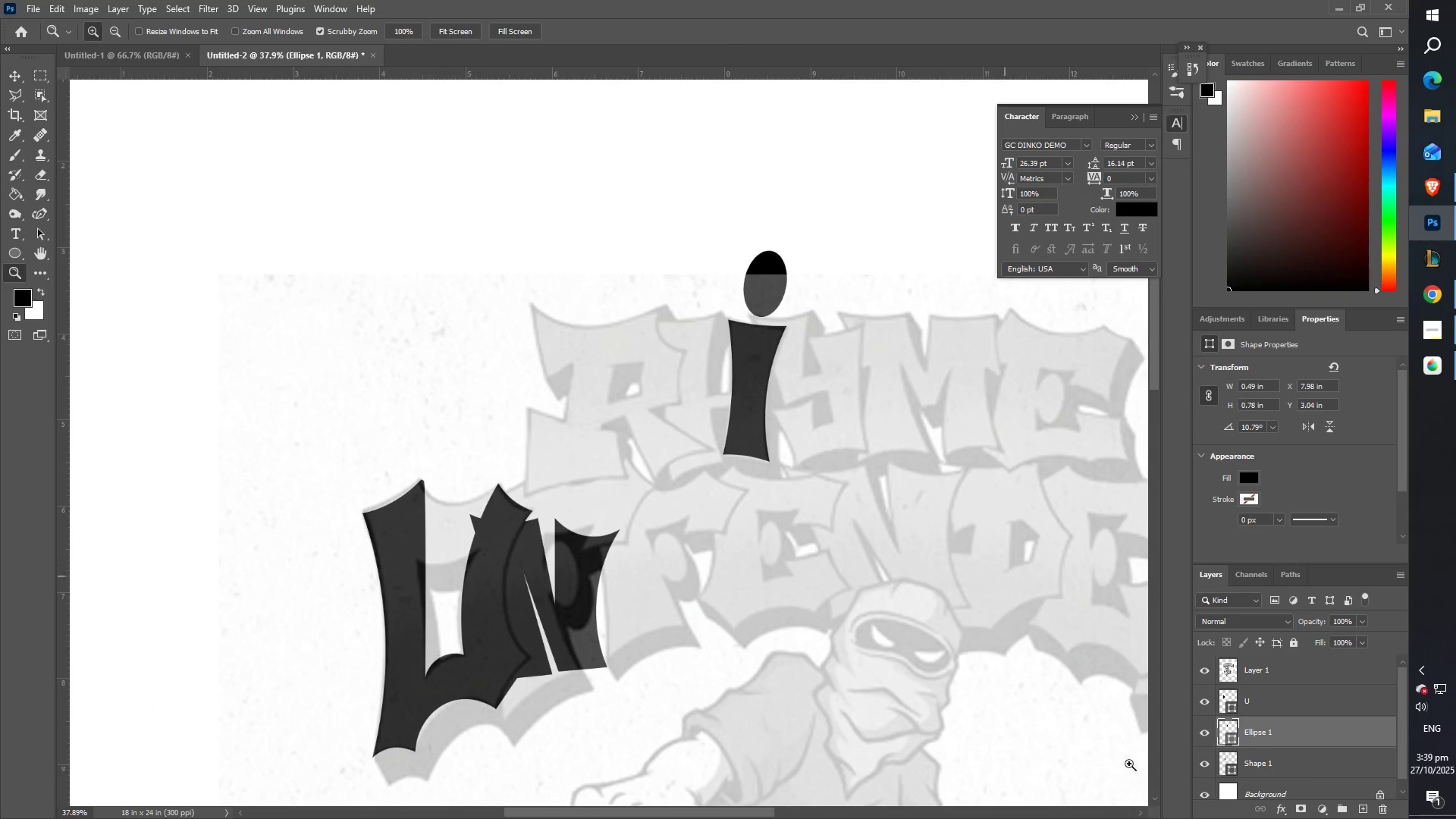 
hold_key(key=ShiftLeft, duration=0.36)
 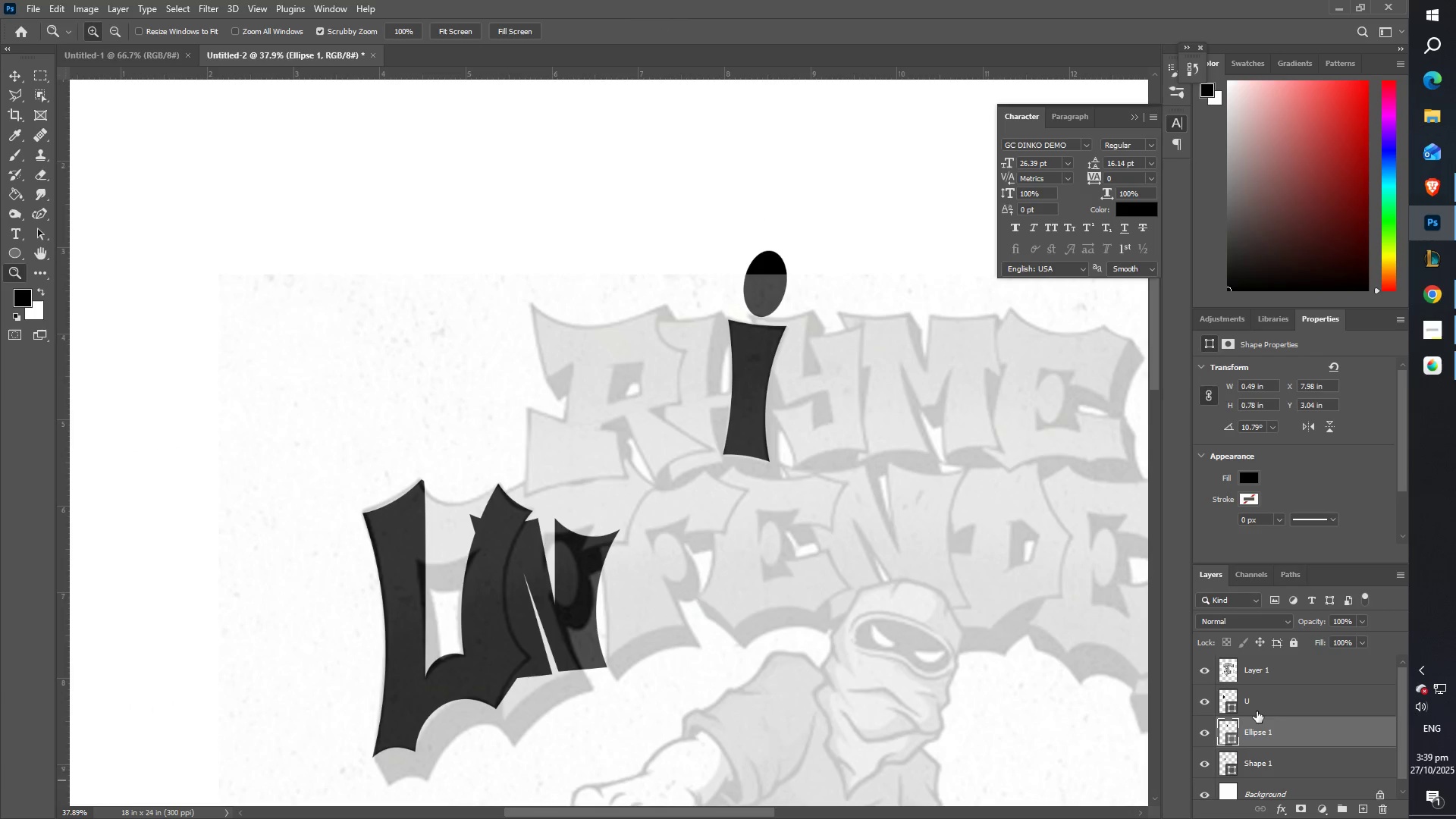 
key(Shift+ShiftLeft)
 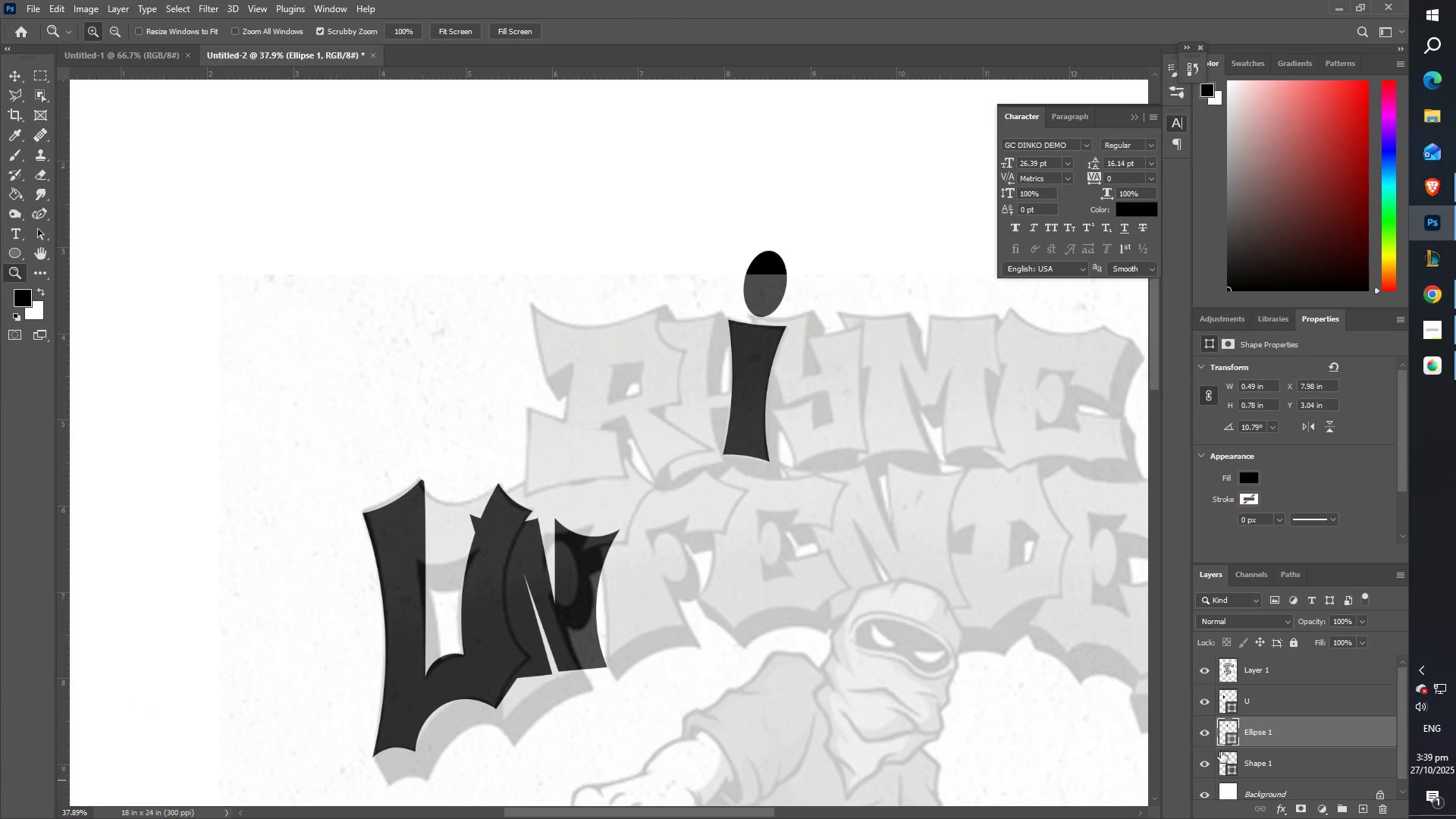 
key(Shift+ShiftLeft)
 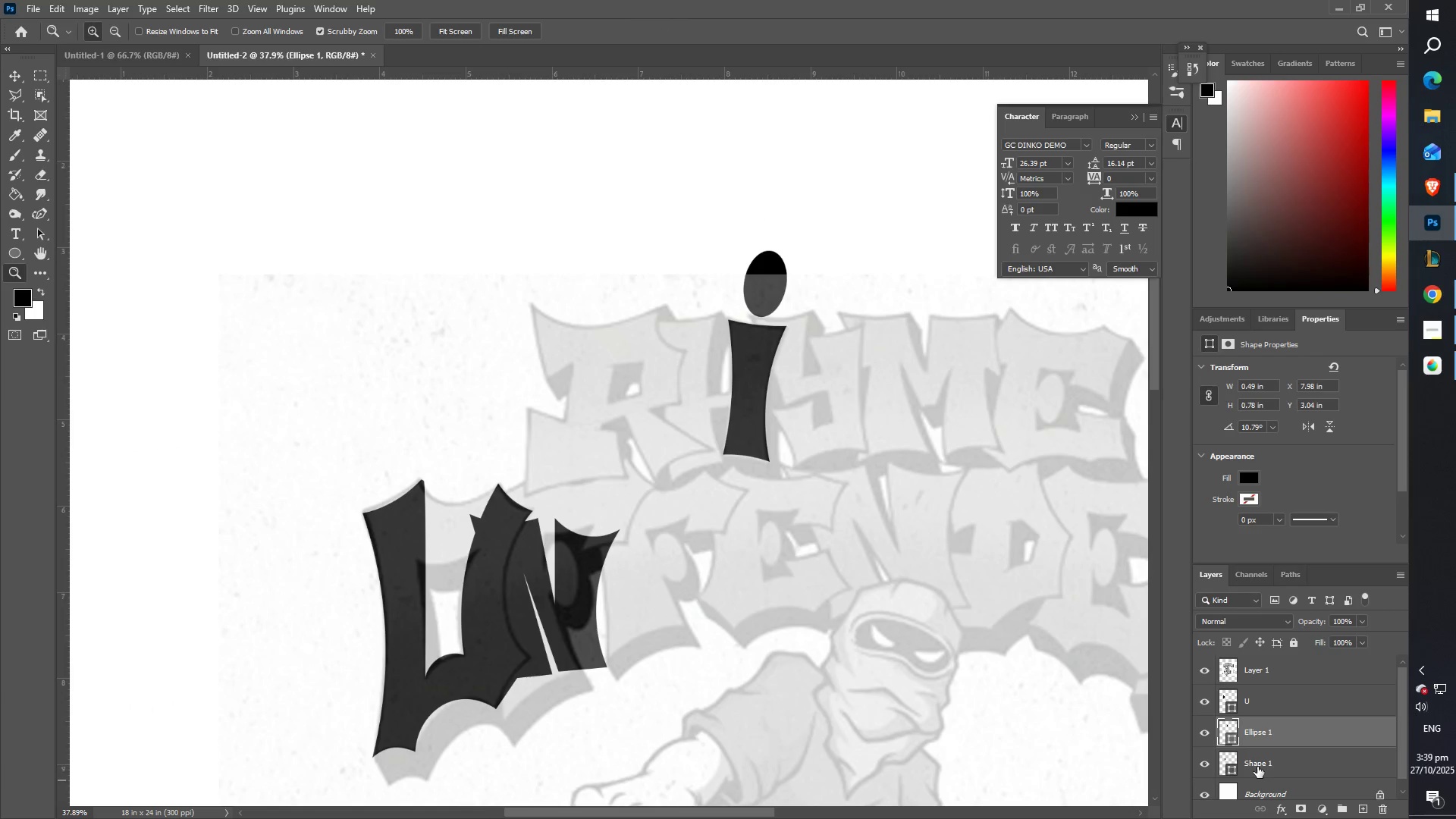 
left_click([1257, 767])
 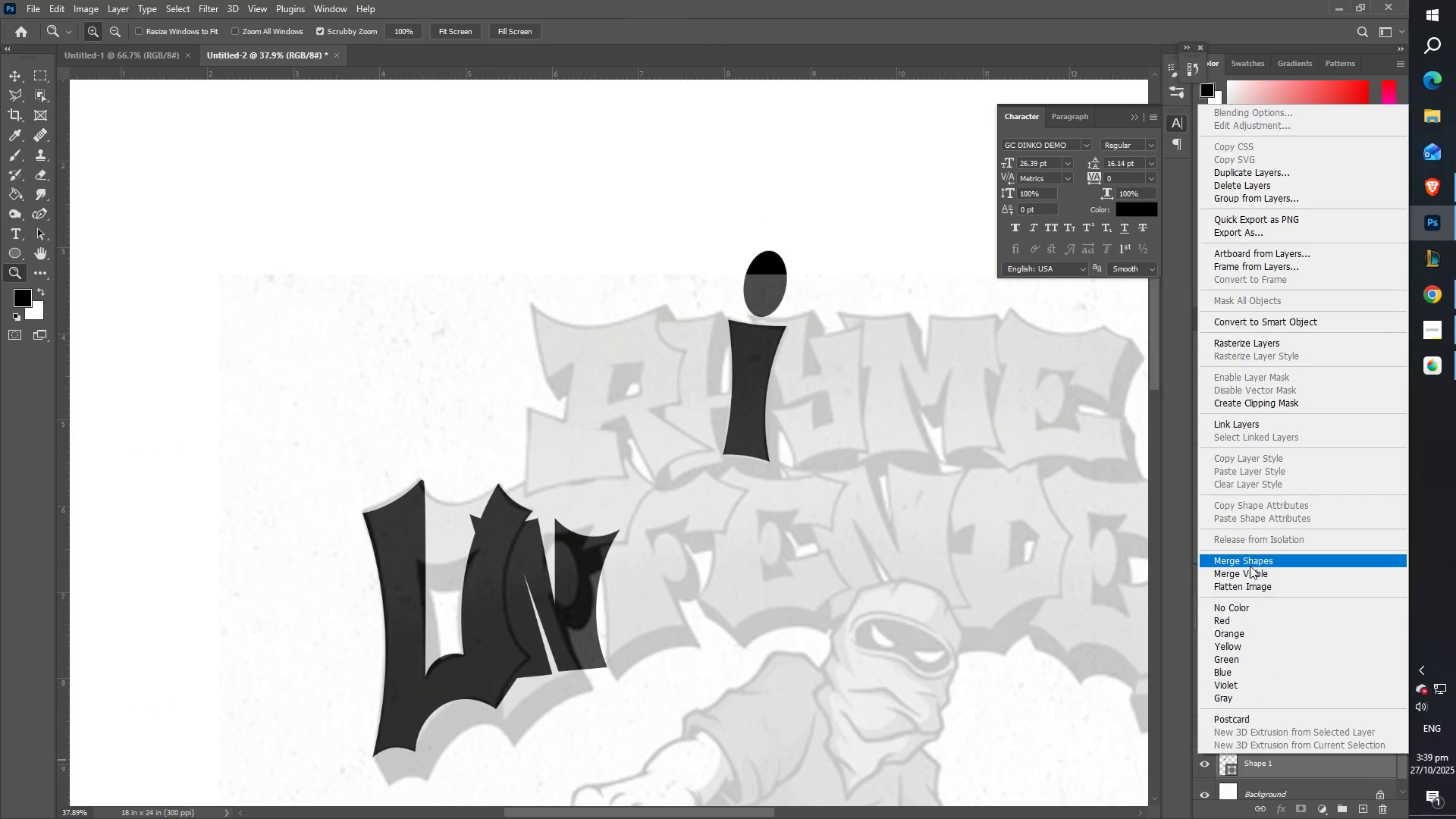 
left_click([1245, 558])
 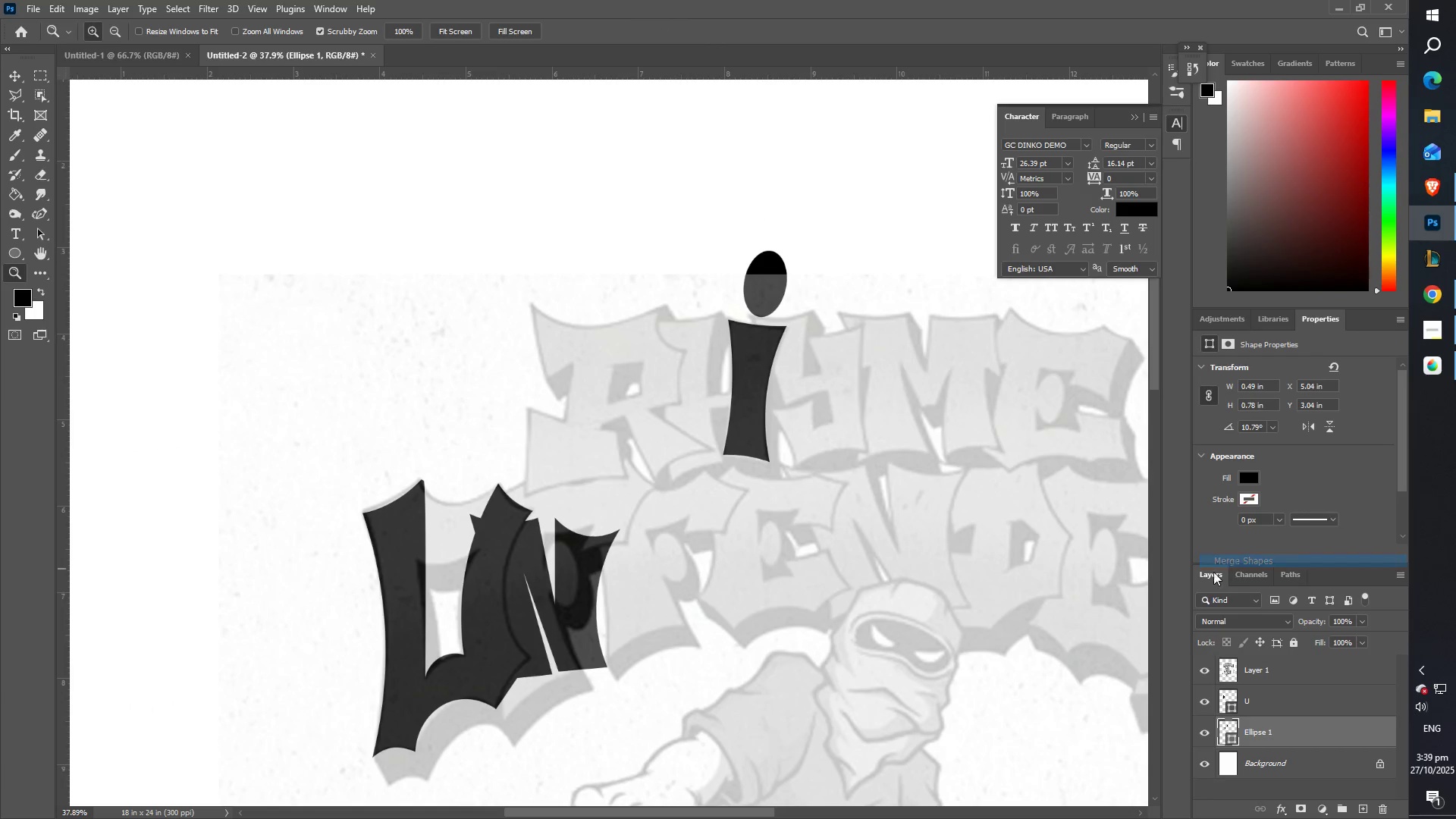 
key(Control+T)
 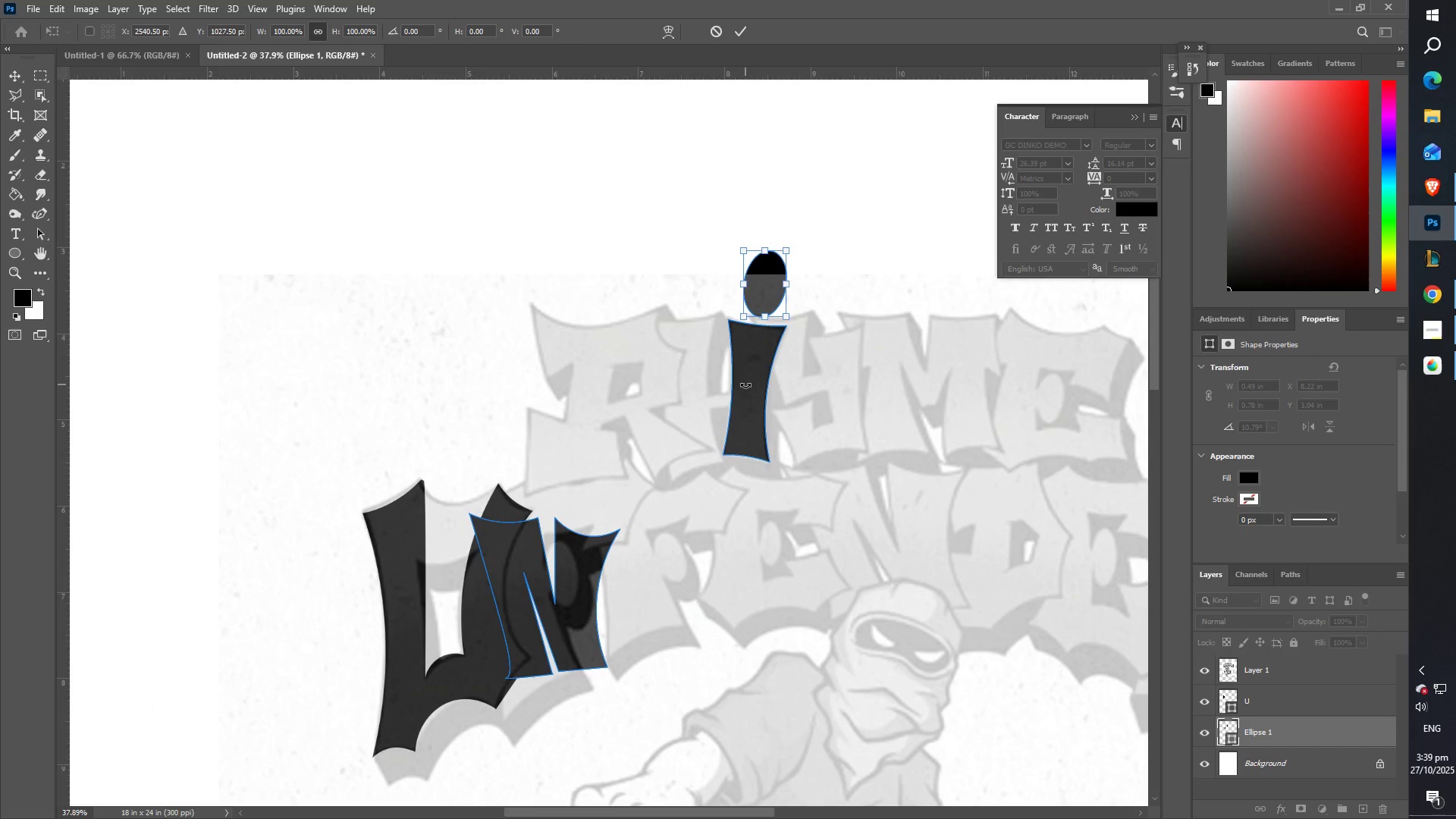 
left_click_drag(start_coordinate=[745, 384], to_coordinate=[753, 403])
 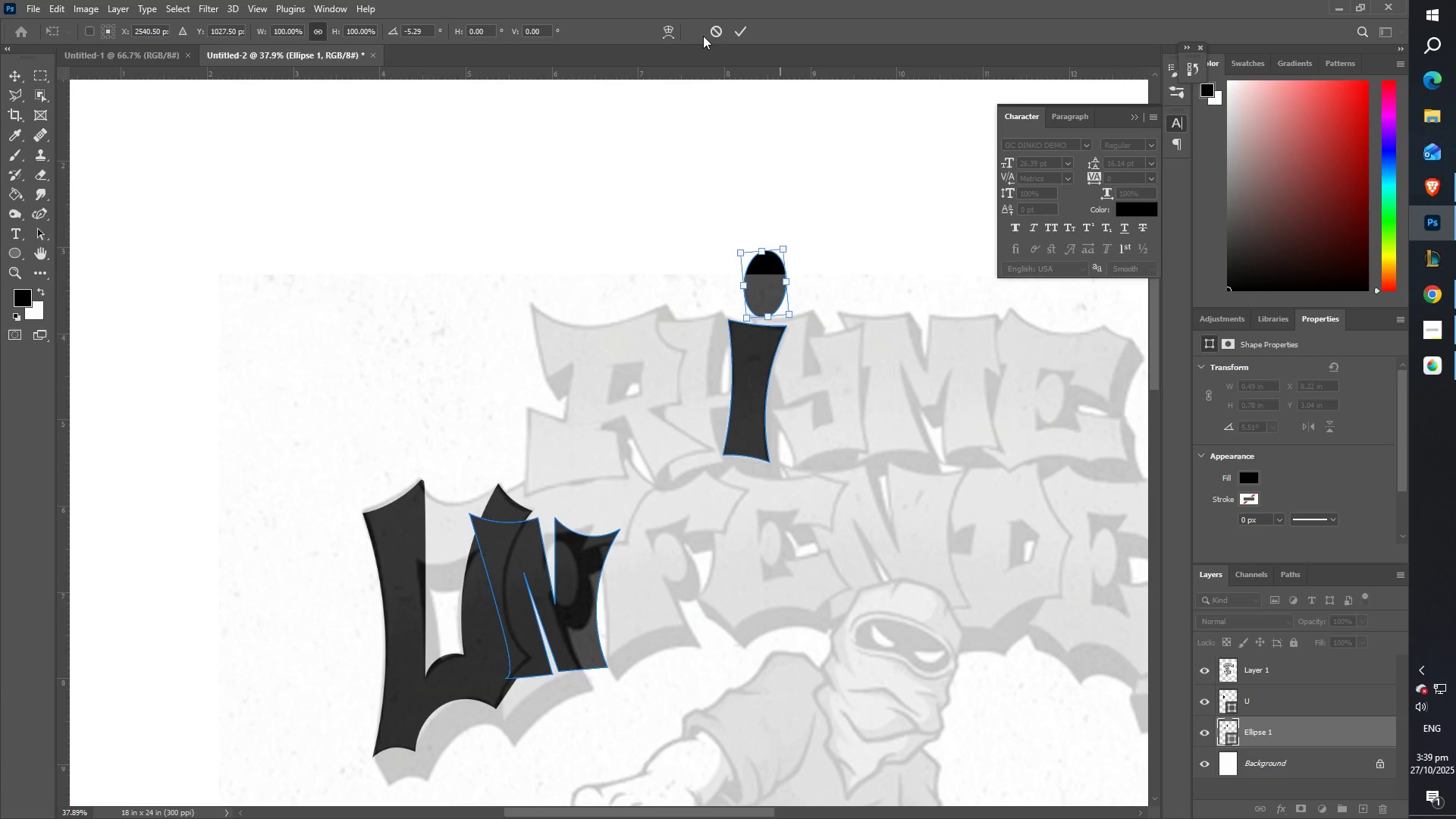 
left_click([711, 35])
 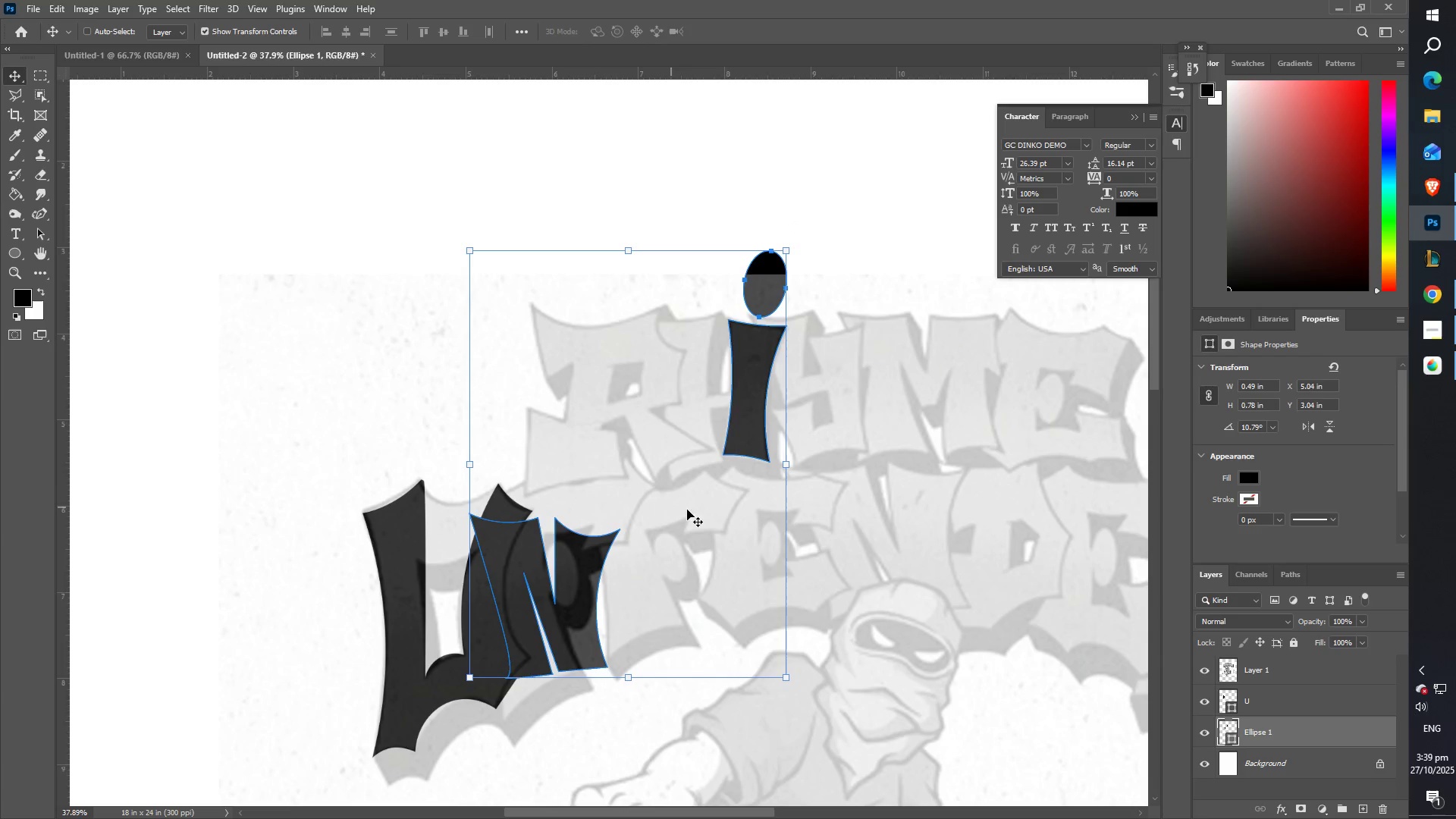 
key(Control+Z)
 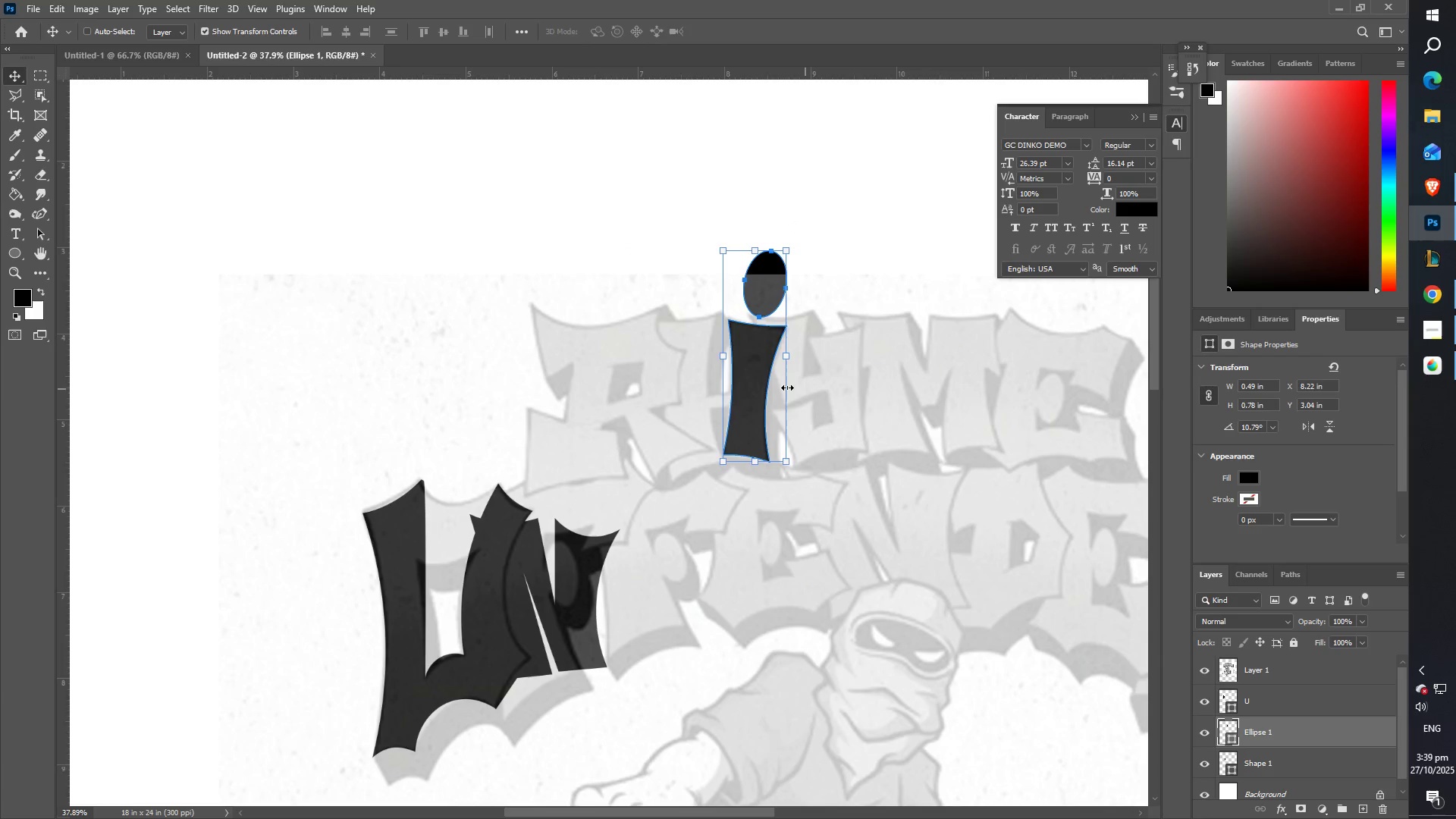 
left_click_drag(start_coordinate=[752, 356], to_coordinate=[642, 562])
 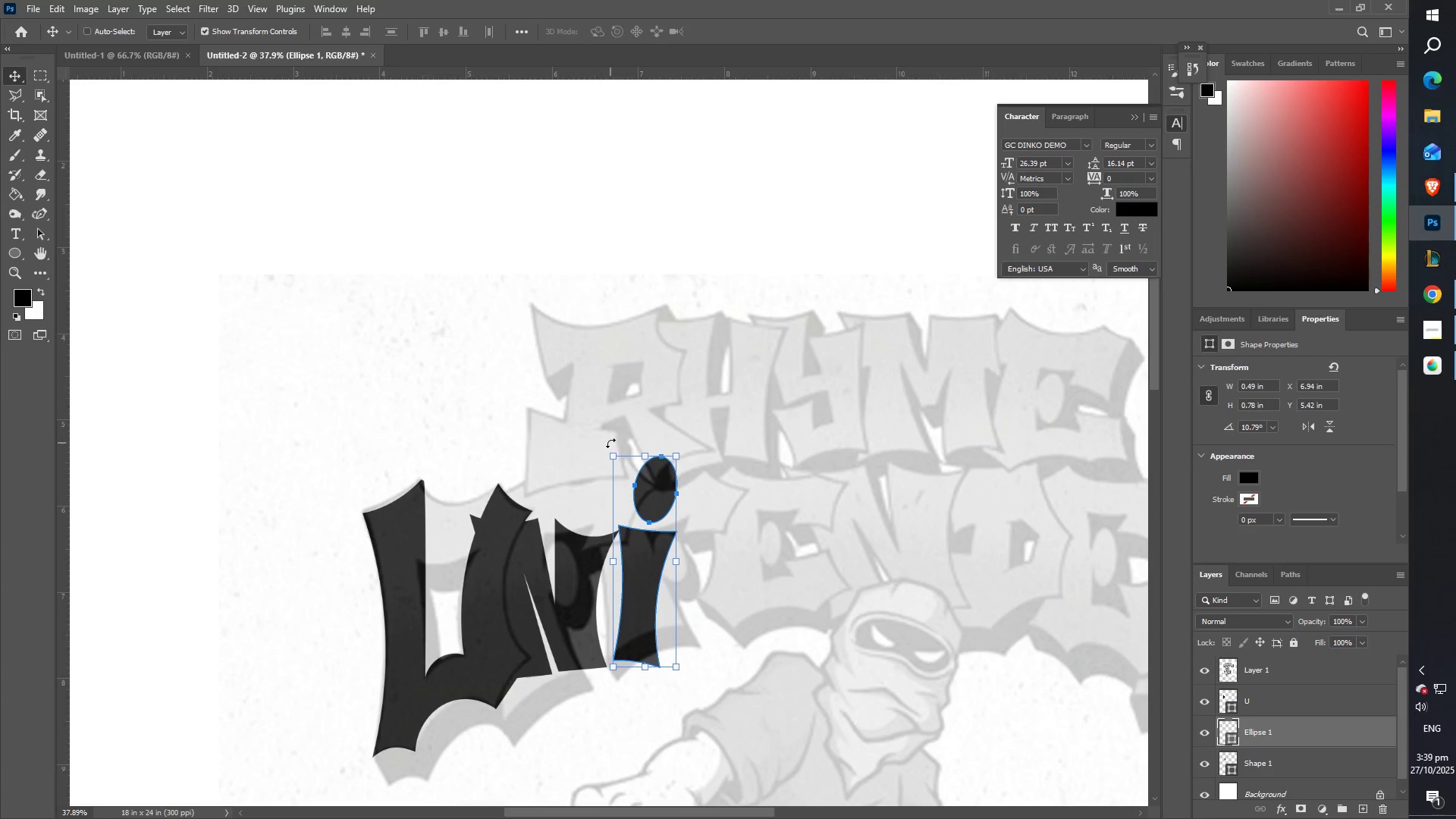 
left_click_drag(start_coordinate=[586, 439], to_coordinate=[595, 444])
 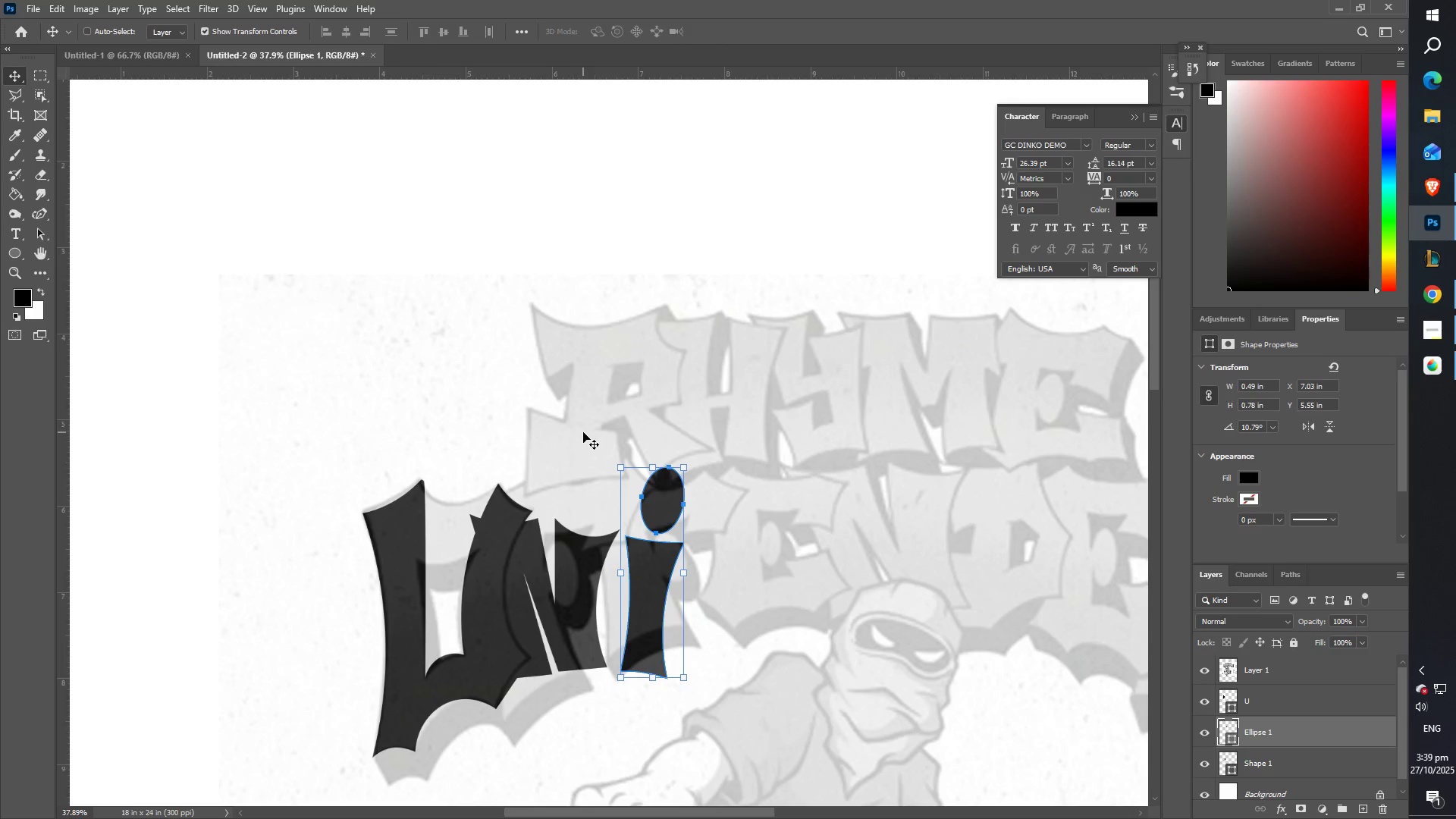 
left_click([583, 432])
 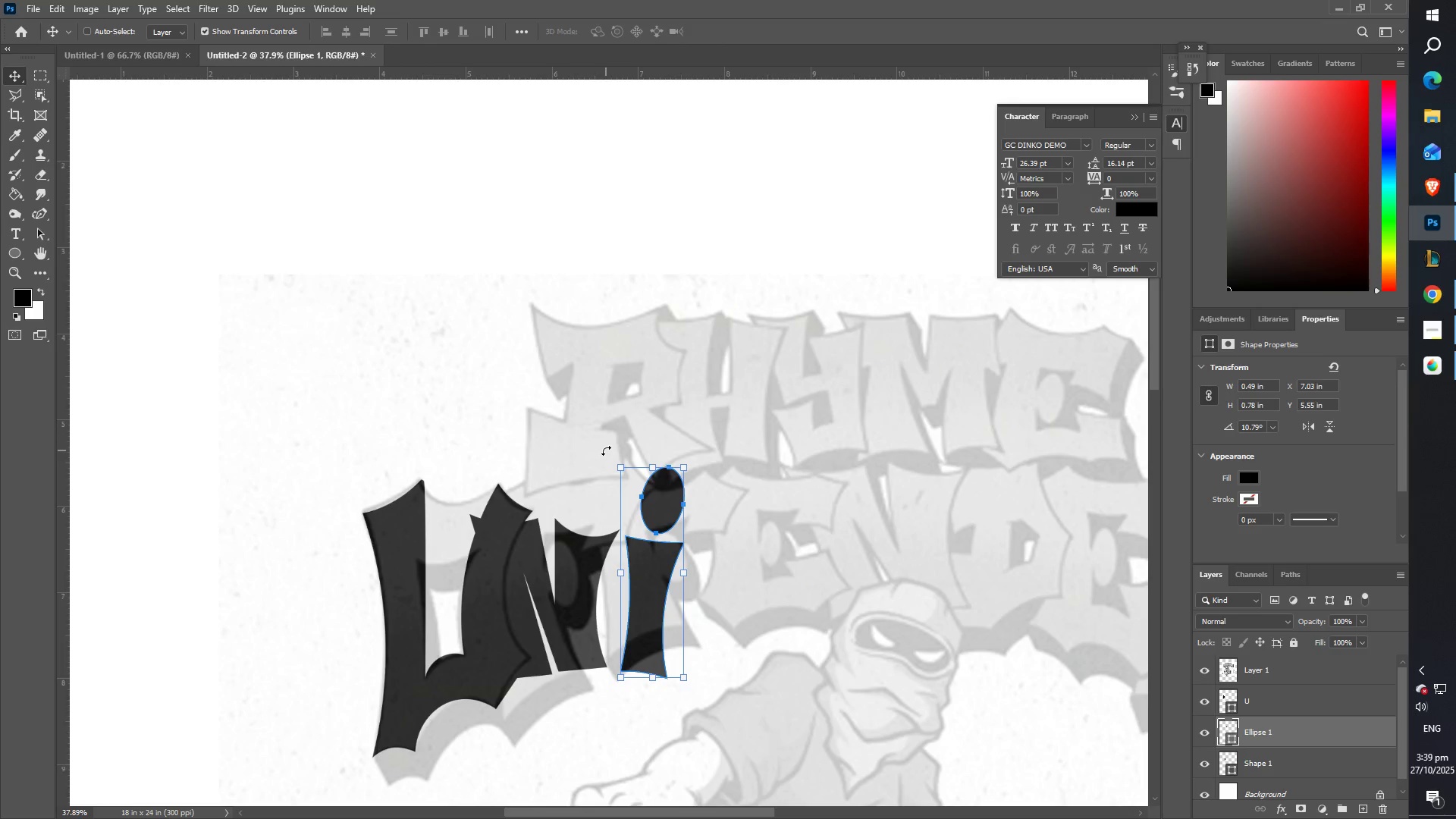 
left_click_drag(start_coordinate=[609, 452], to_coordinate=[607, 445])
 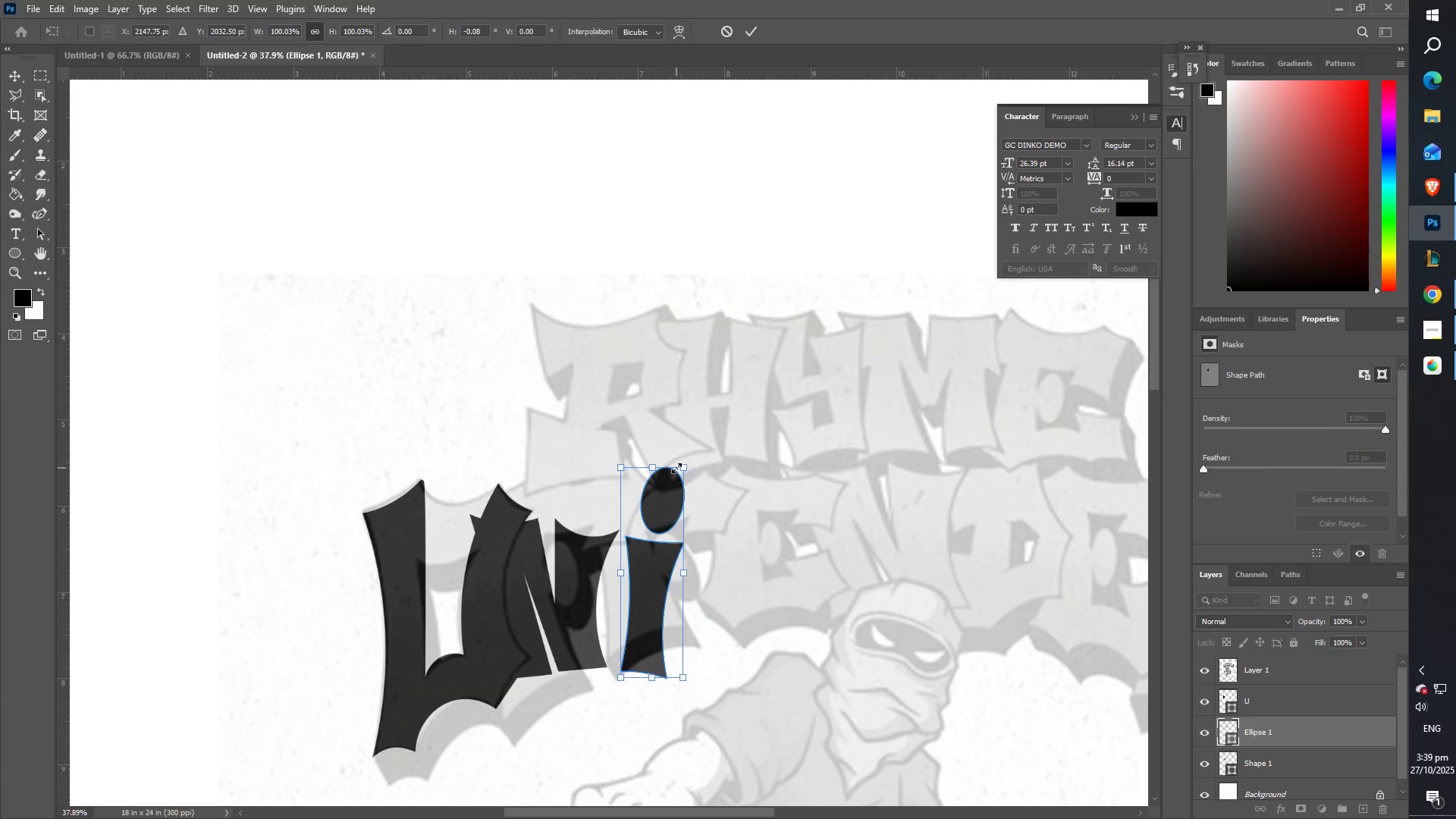 
left_click_drag(start_coordinate=[685, 467], to_coordinate=[672, 475])
 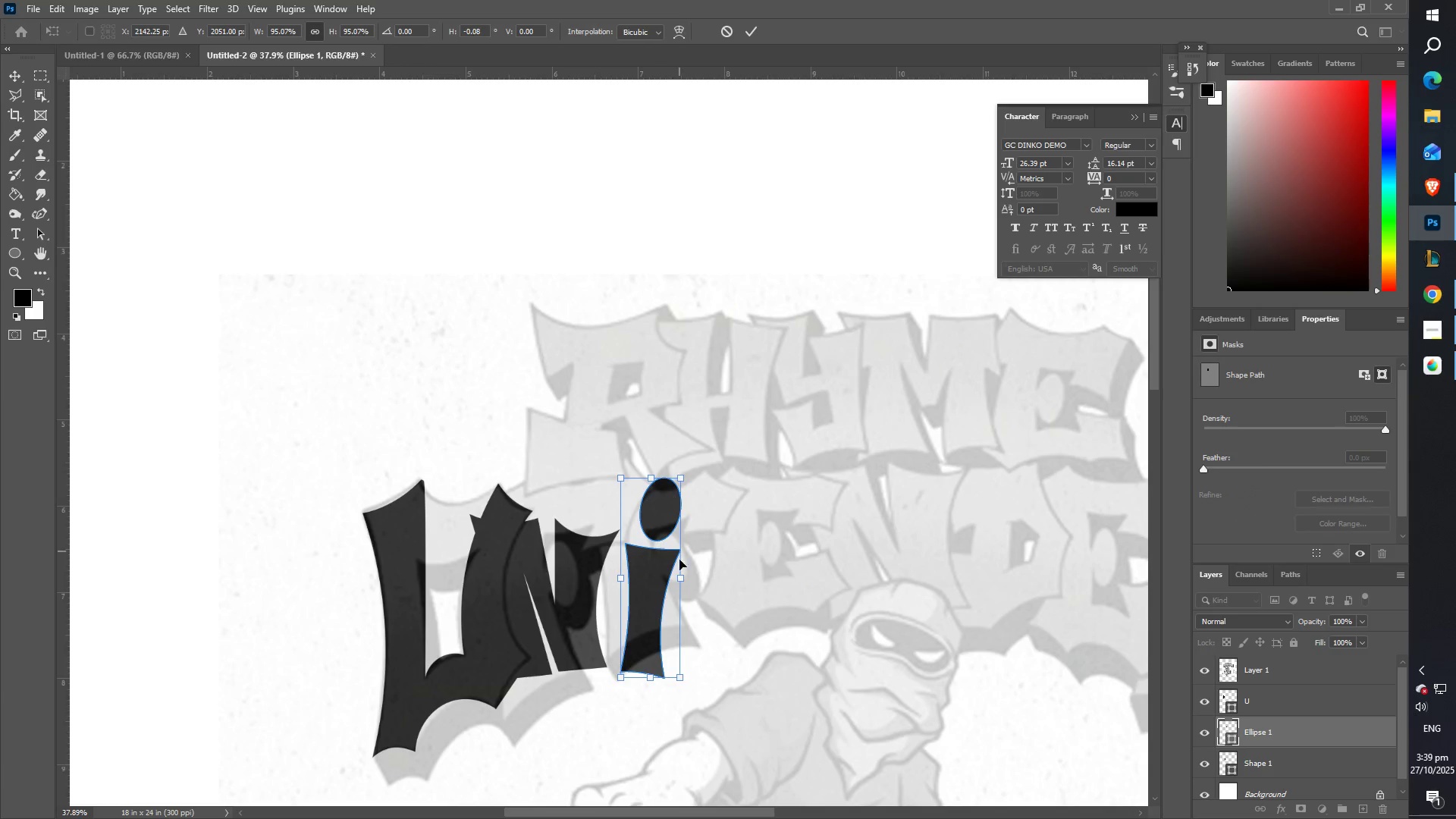 
left_click_drag(start_coordinate=[677, 566], to_coordinate=[673, 551])
 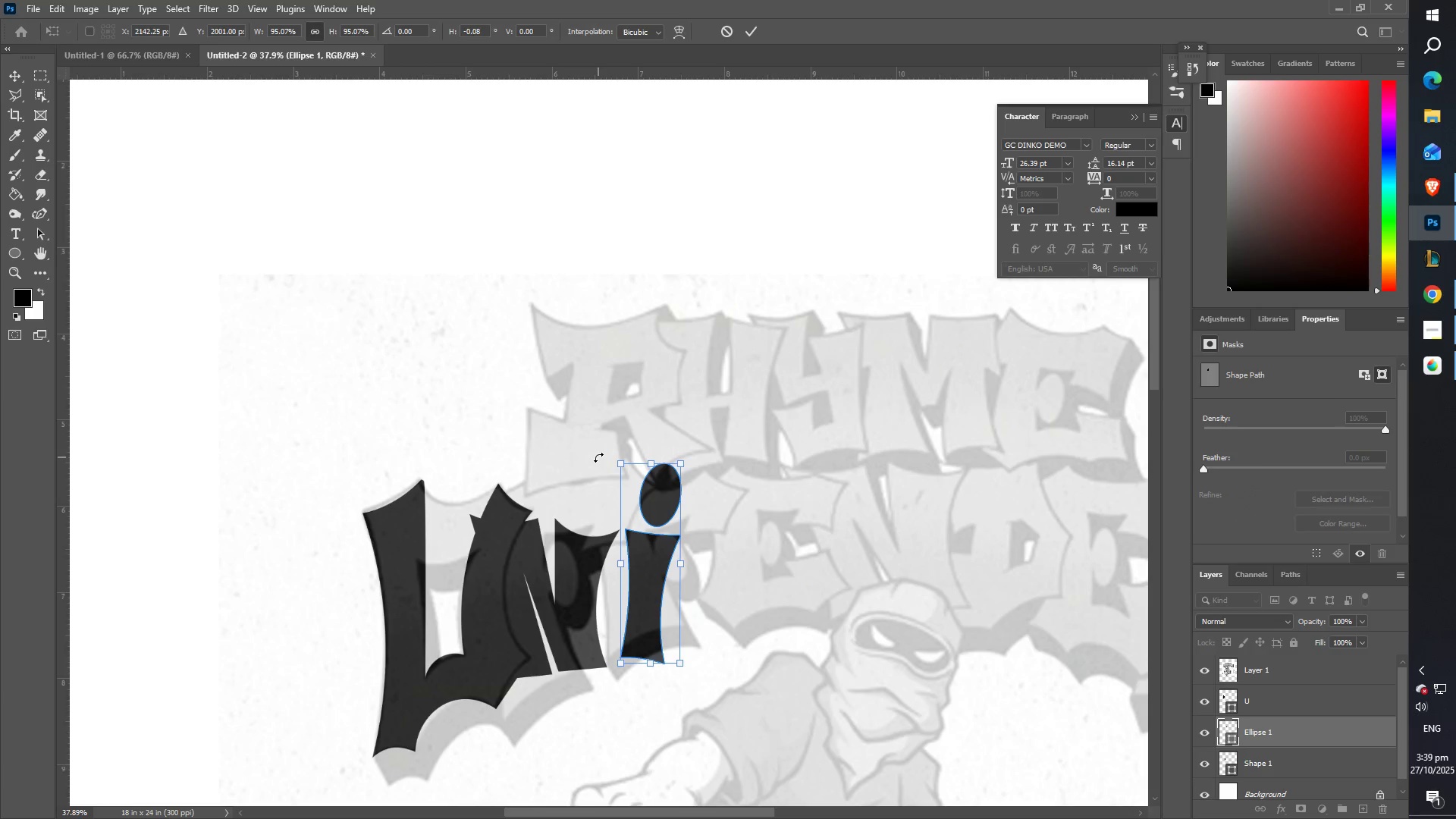 
left_click_drag(start_coordinate=[598, 453], to_coordinate=[590, 457])
 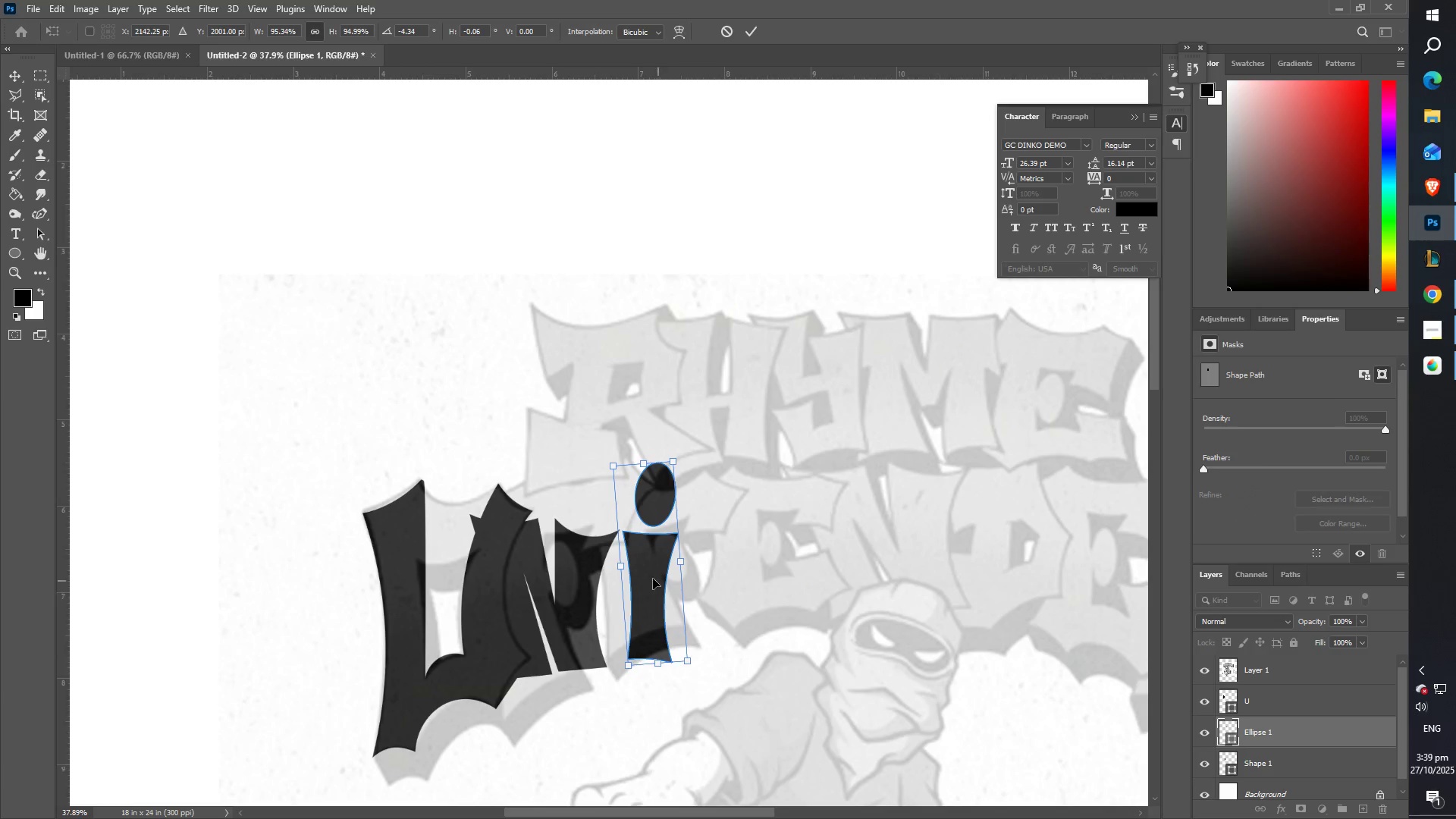 
left_click_drag(start_coordinate=[649, 573], to_coordinate=[643, 572])
 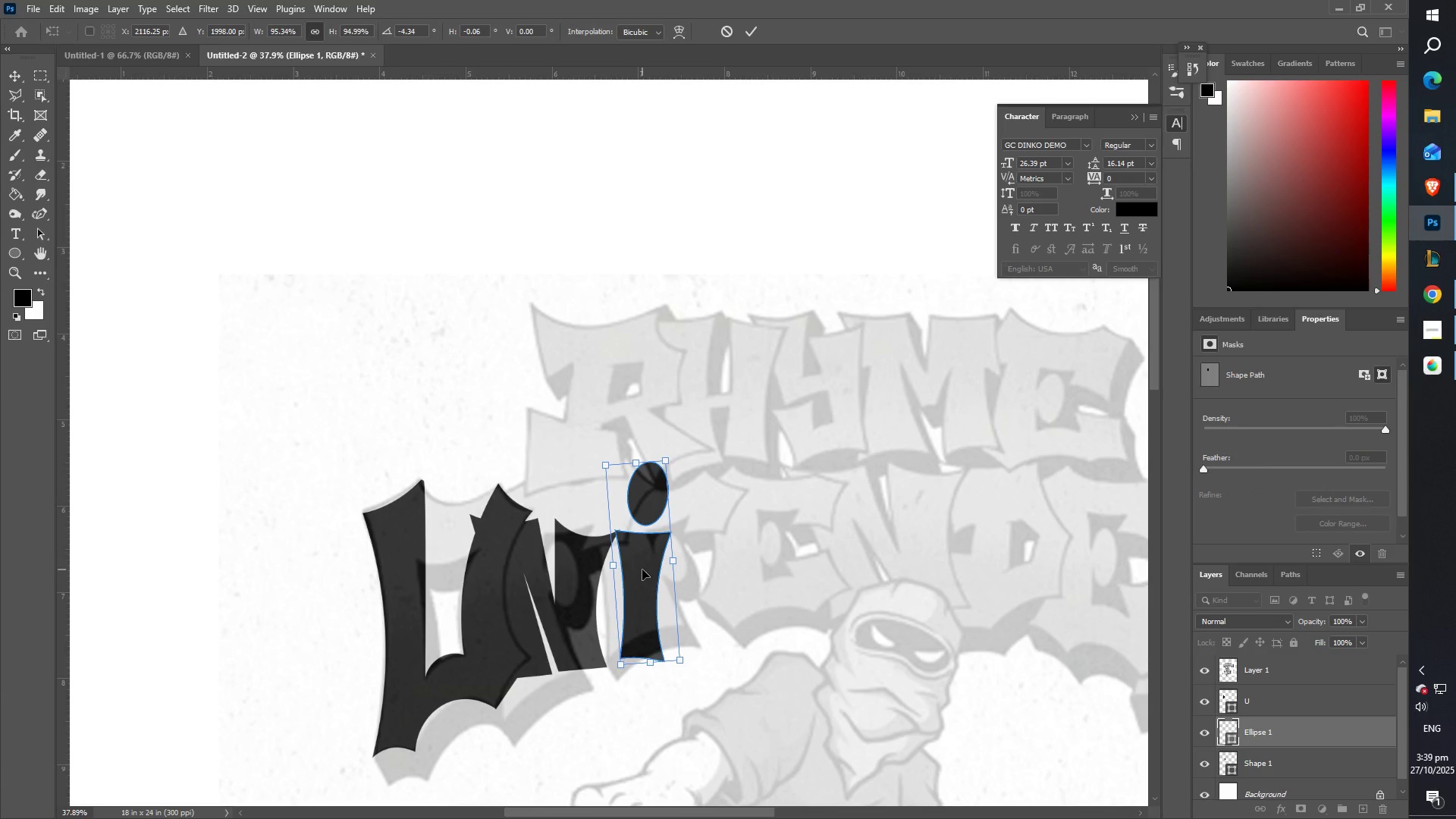 
key(Enter)
 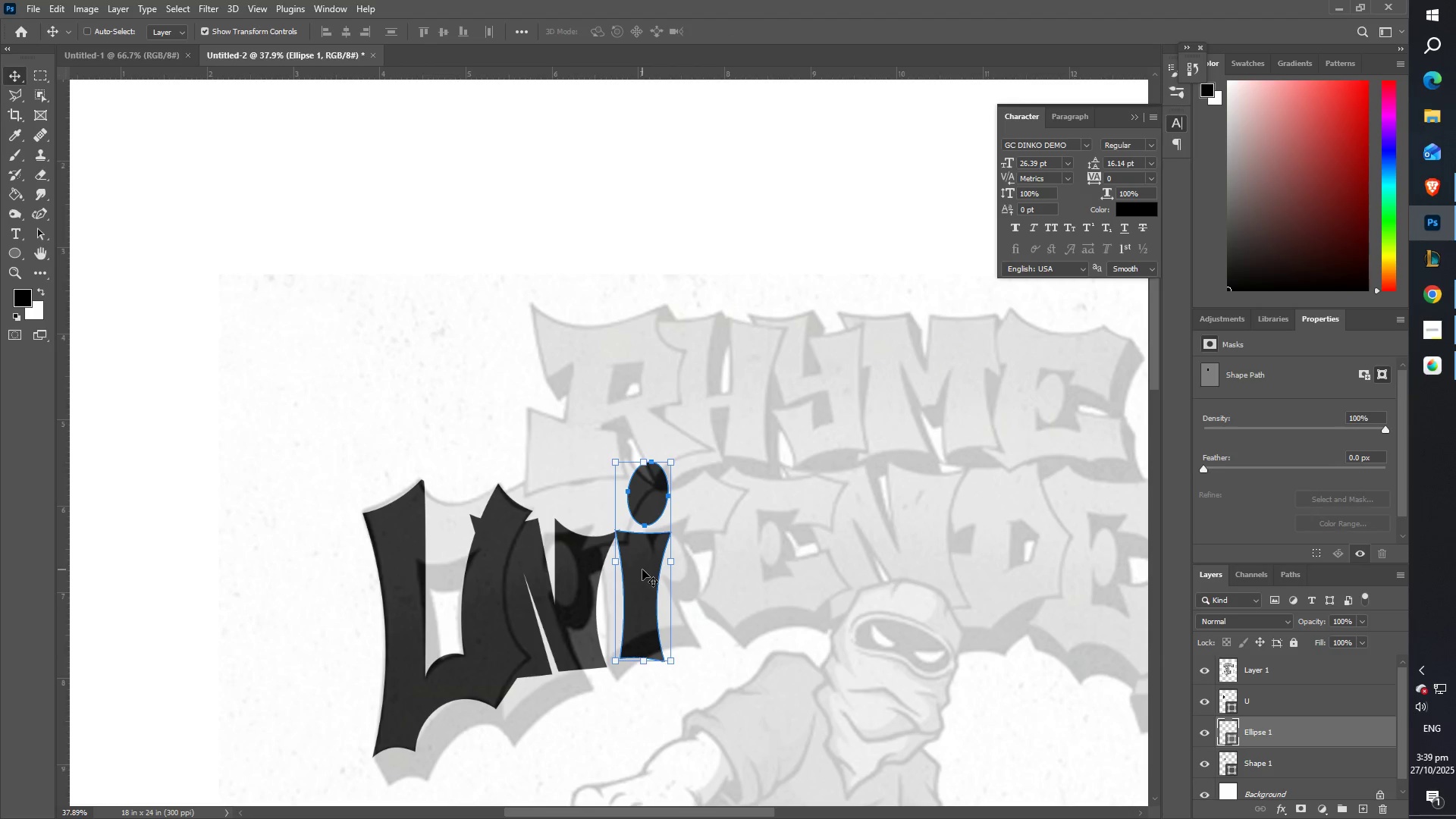 
type(ZZ)
 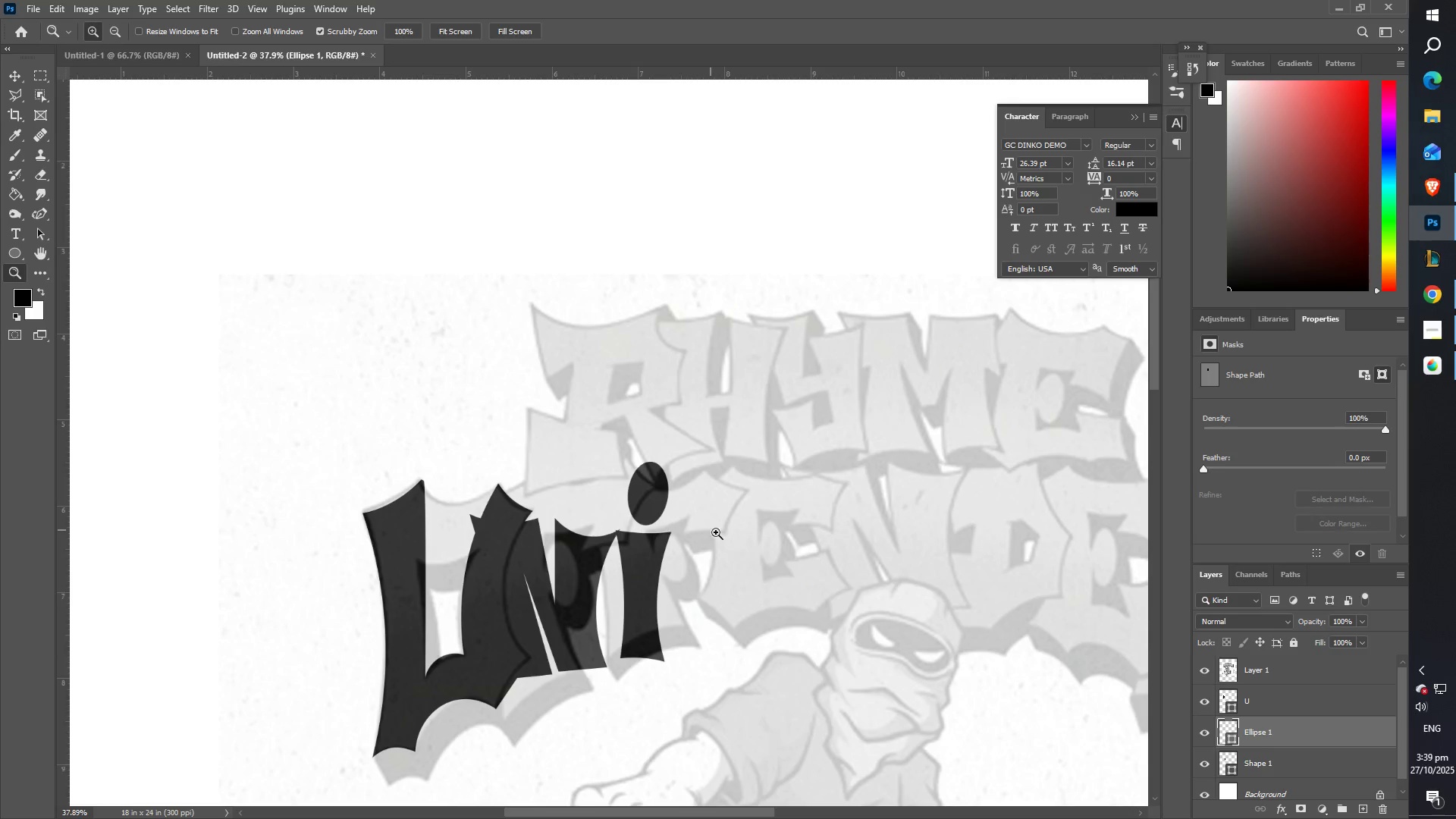 
left_click_drag(start_coordinate=[730, 535], to_coordinate=[745, 529])
 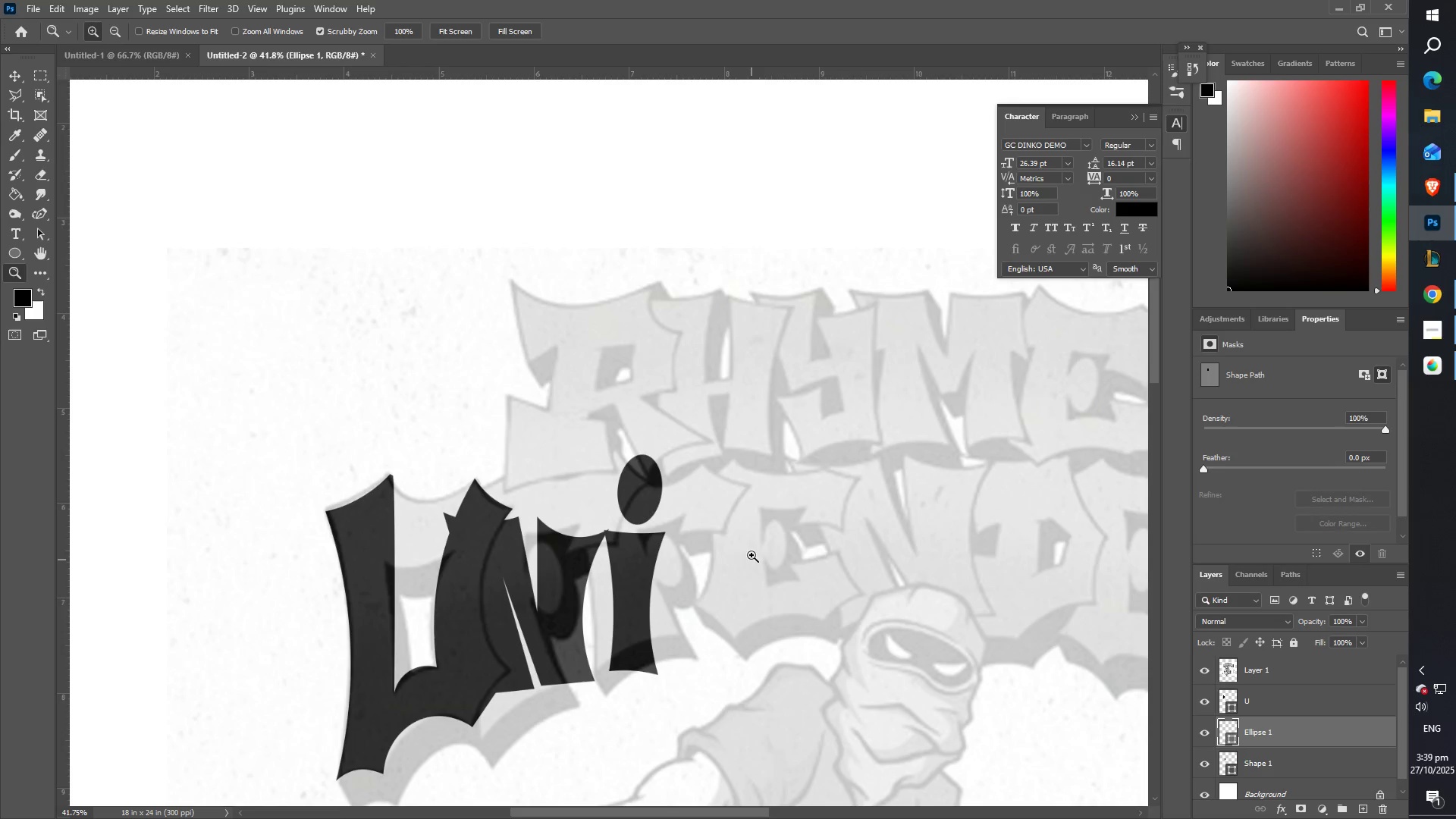 
left_click_drag(start_coordinate=[971, 526], to_coordinate=[923, 522])
 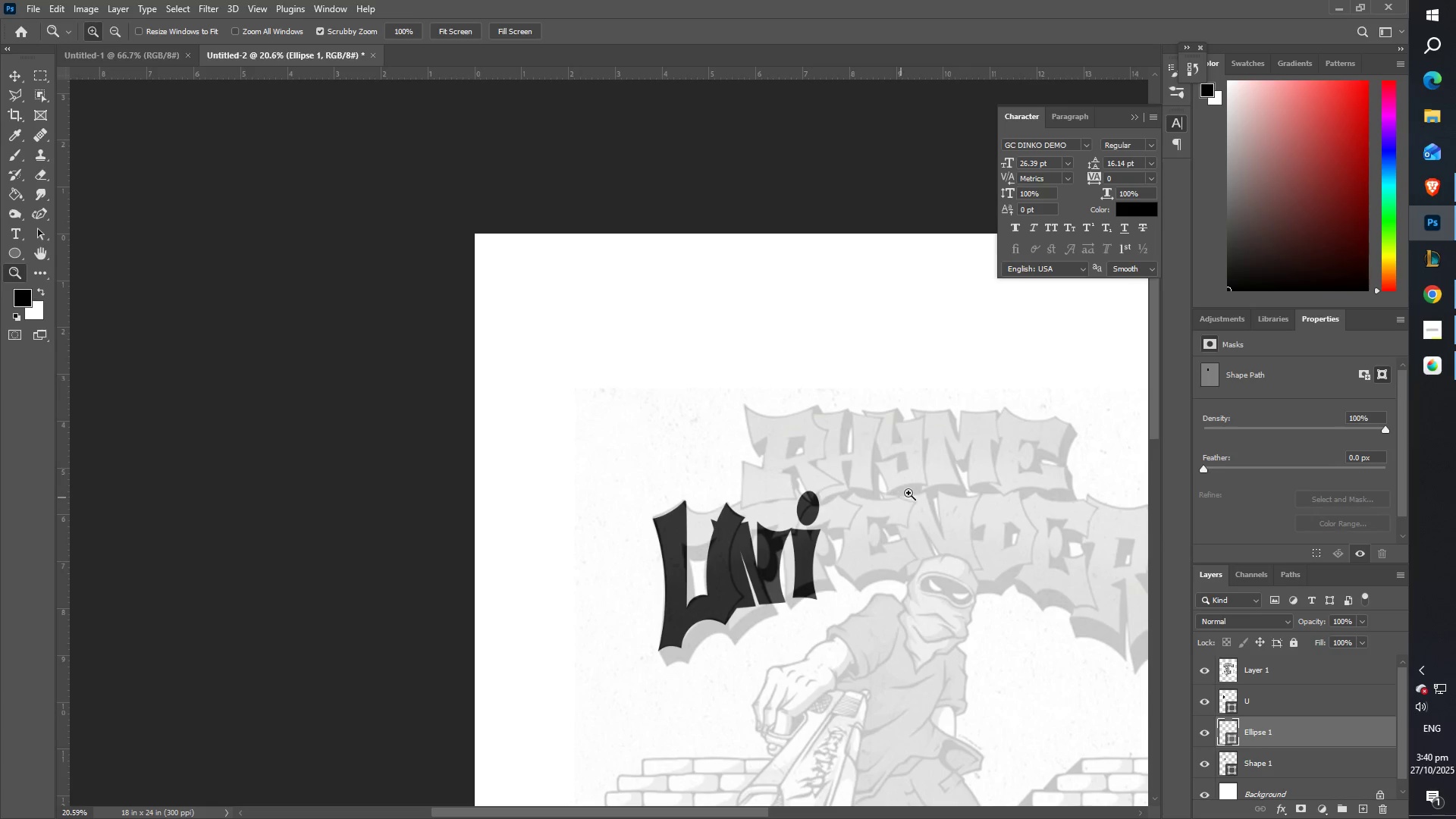 
left_click_drag(start_coordinate=[958, 425], to_coordinate=[1009, 425])
 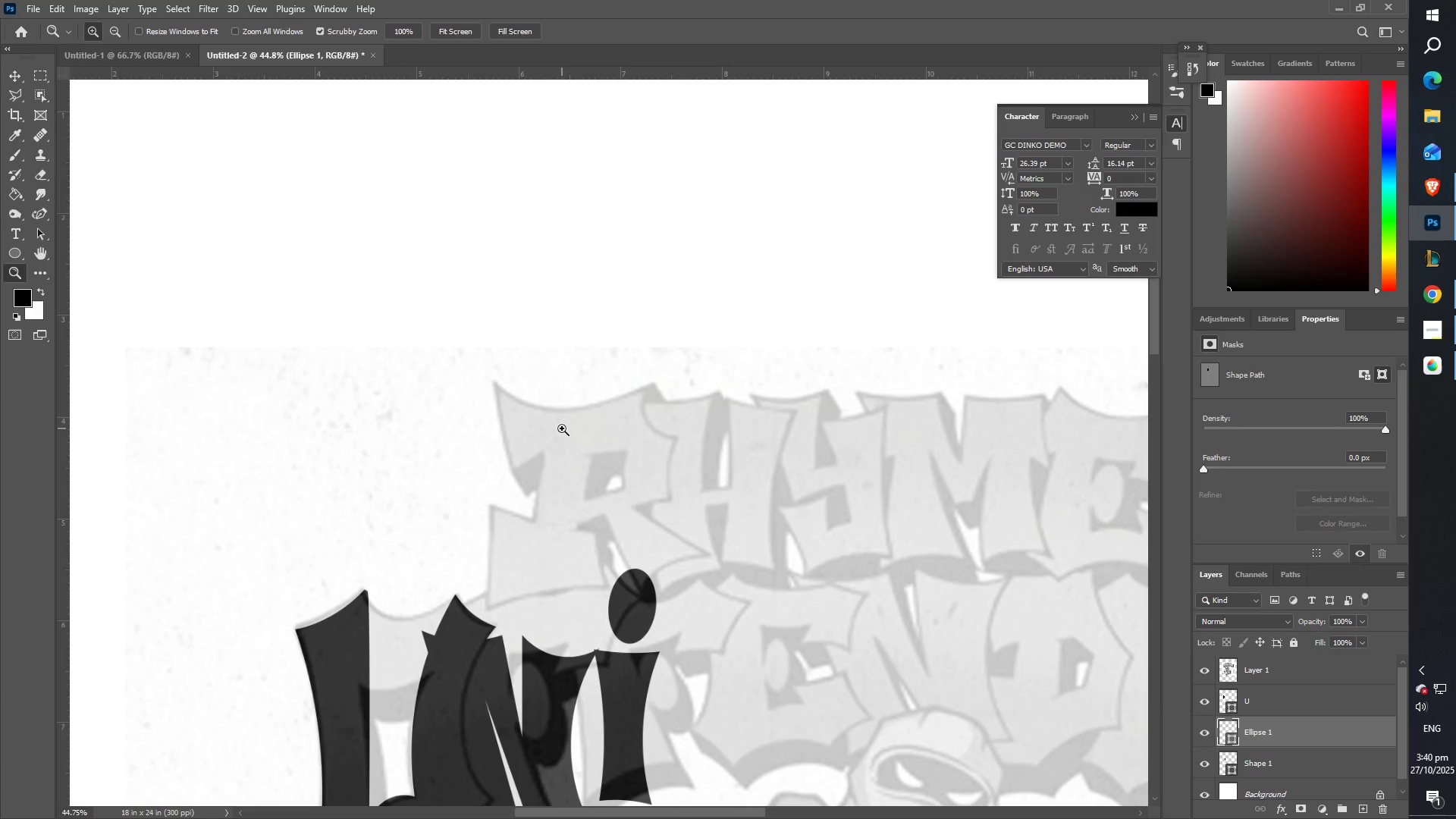 
wait(6.13)
 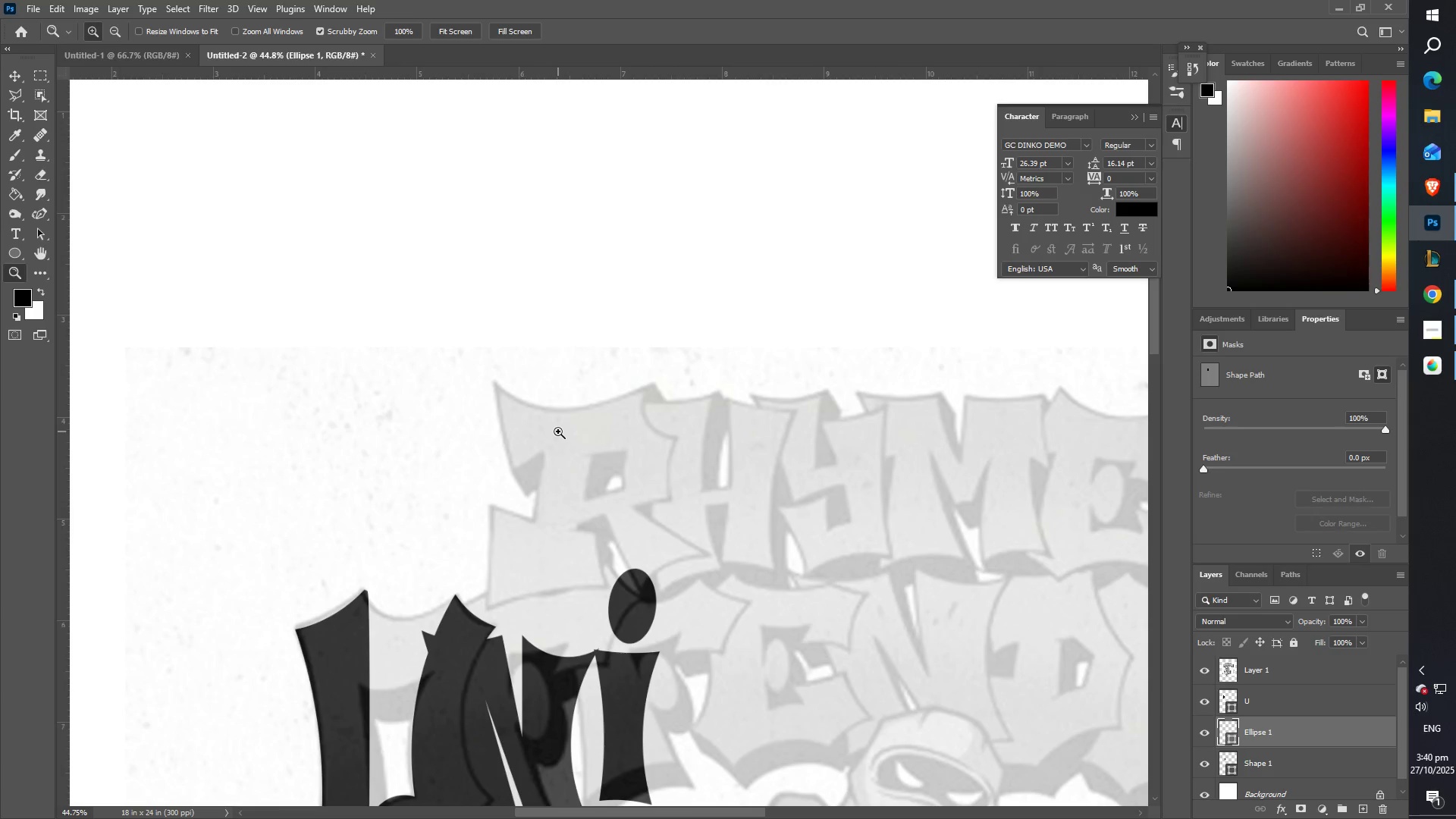 
left_click_drag(start_coordinate=[926, 431], to_coordinate=[994, 414])
 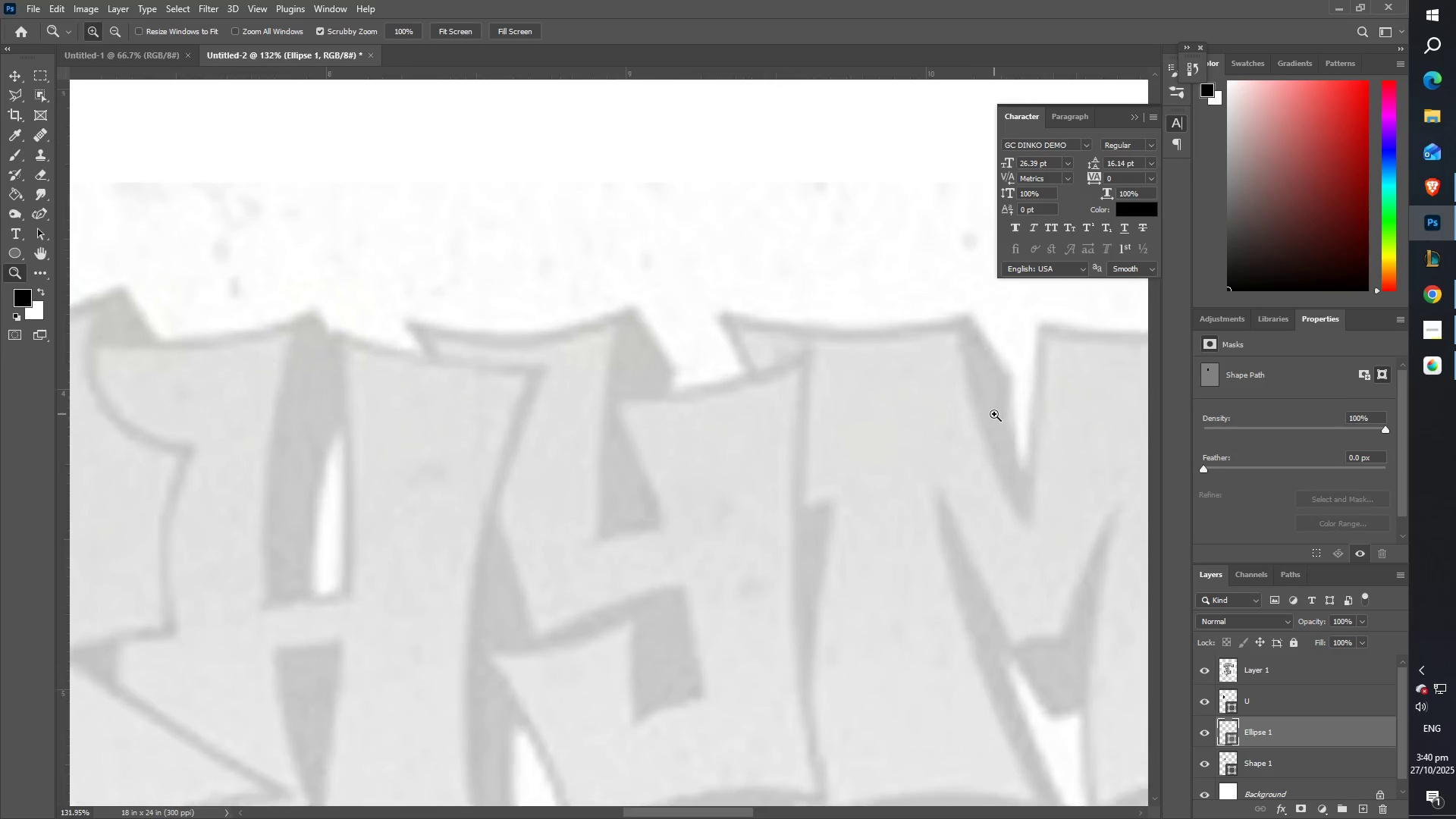 
hold_key(key=Space, duration=0.66)
 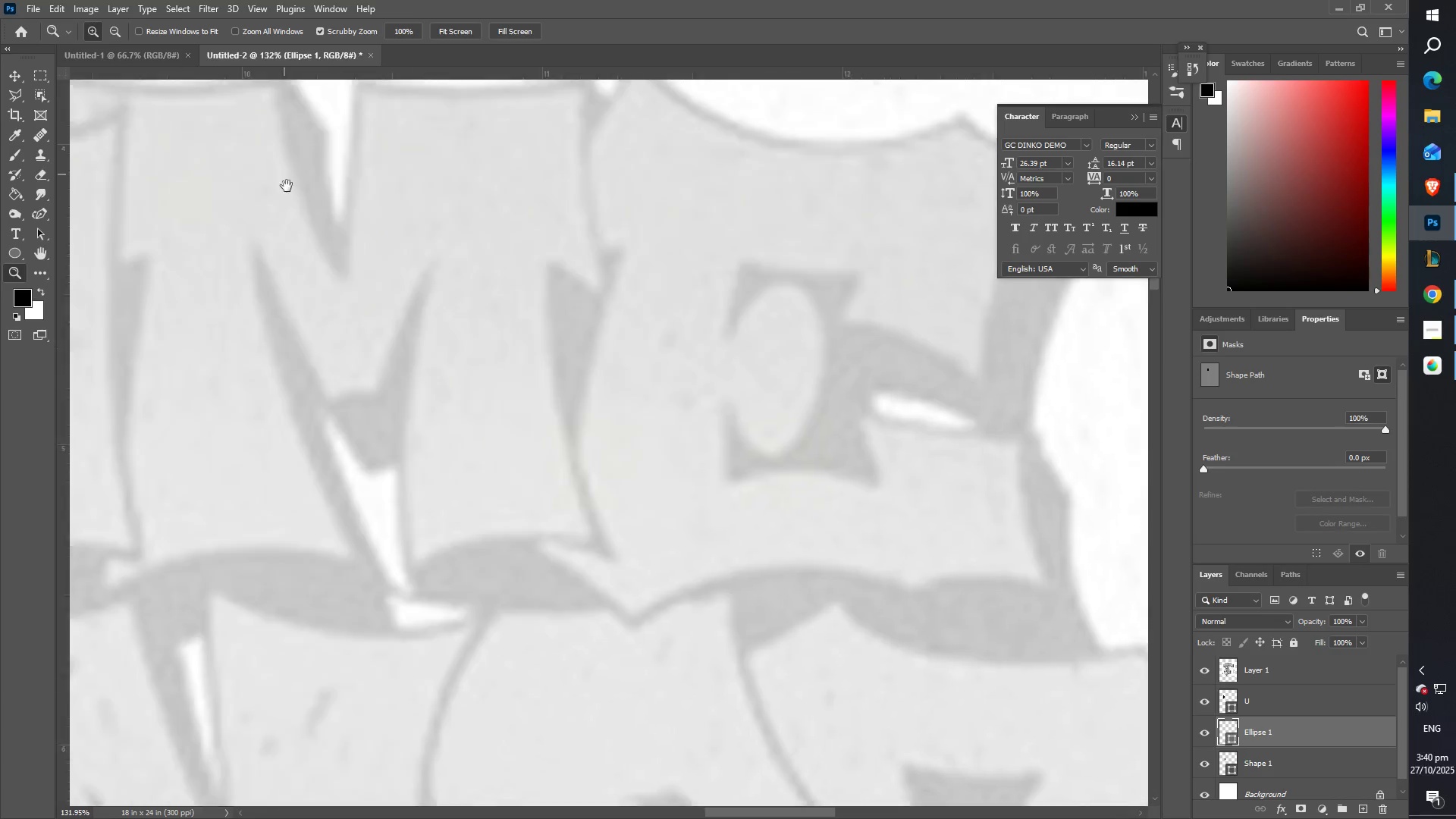 
left_click_drag(start_coordinate=[965, 413], to_coordinate=[489, 337])
 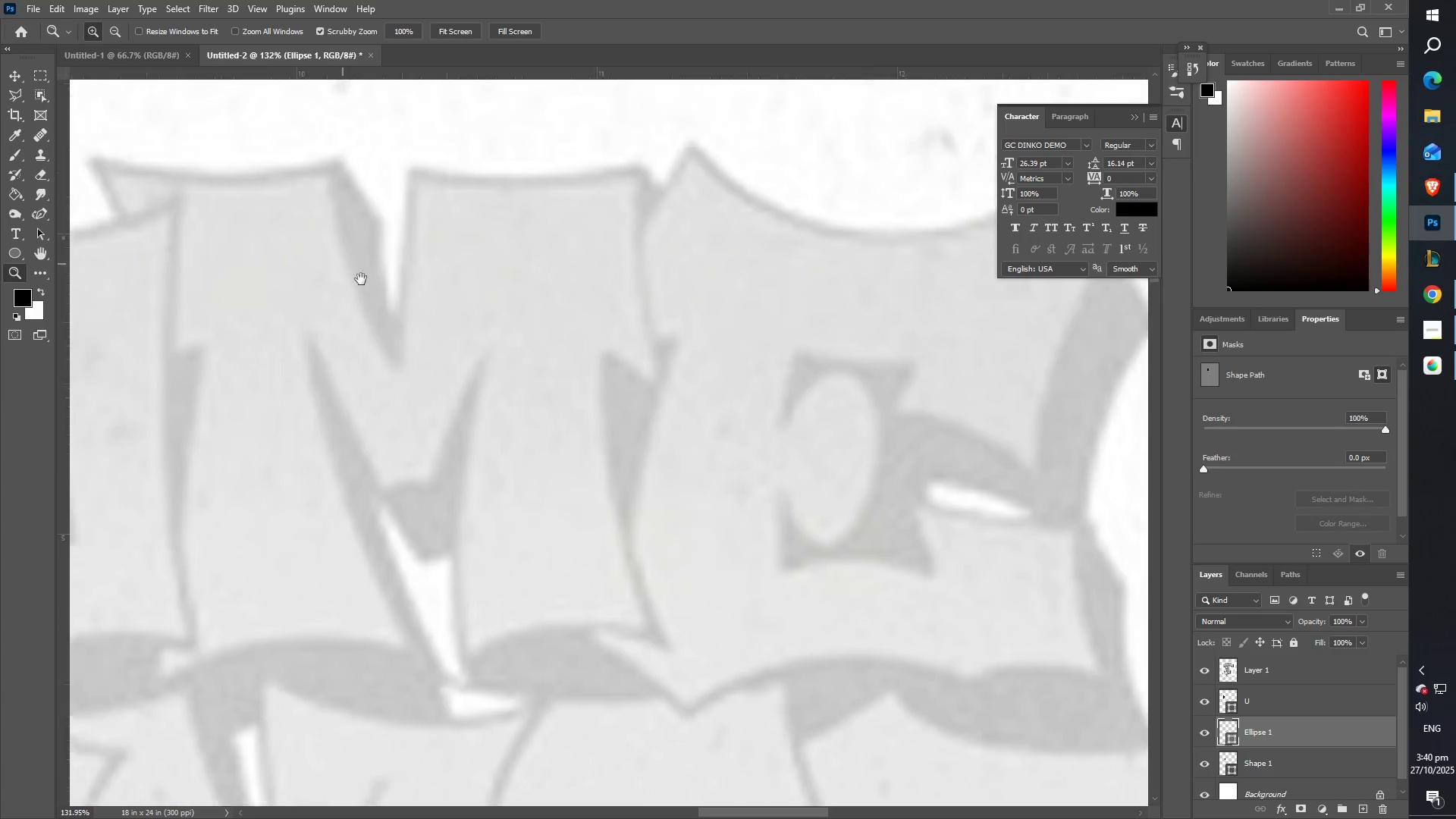 
left_click([440, 319])
 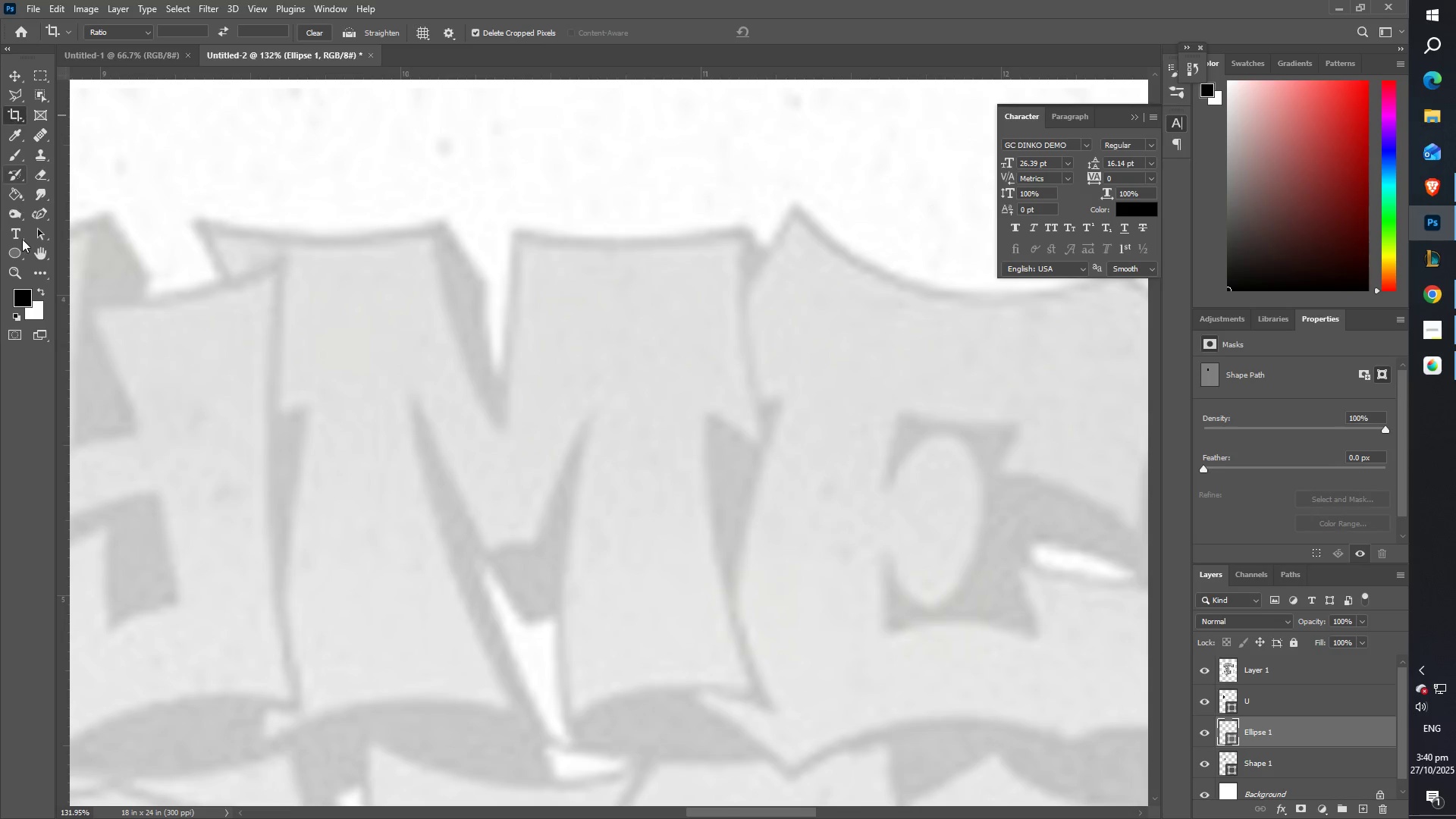 
left_click([11, 235])
 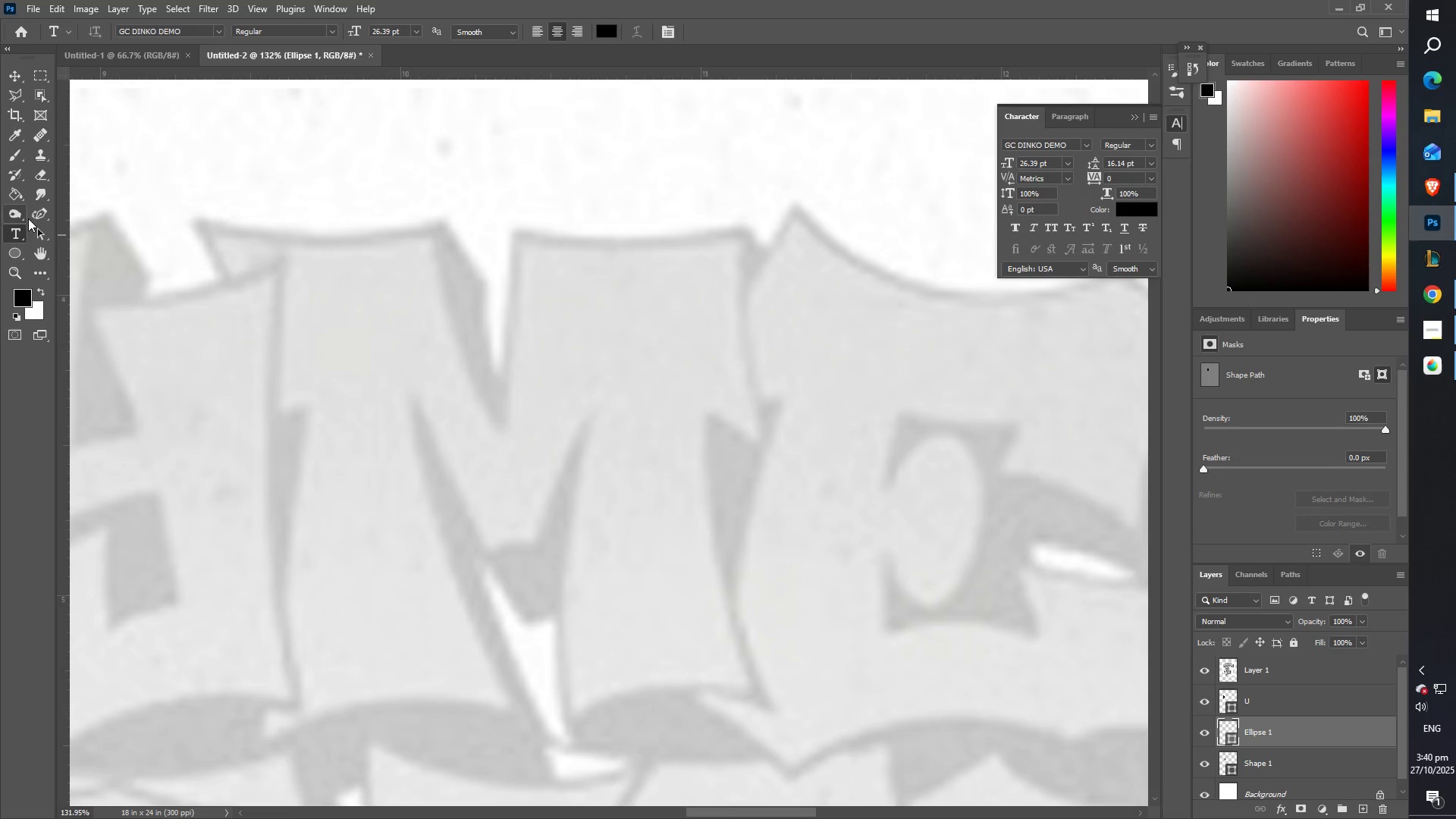 
left_click([30, 218])
 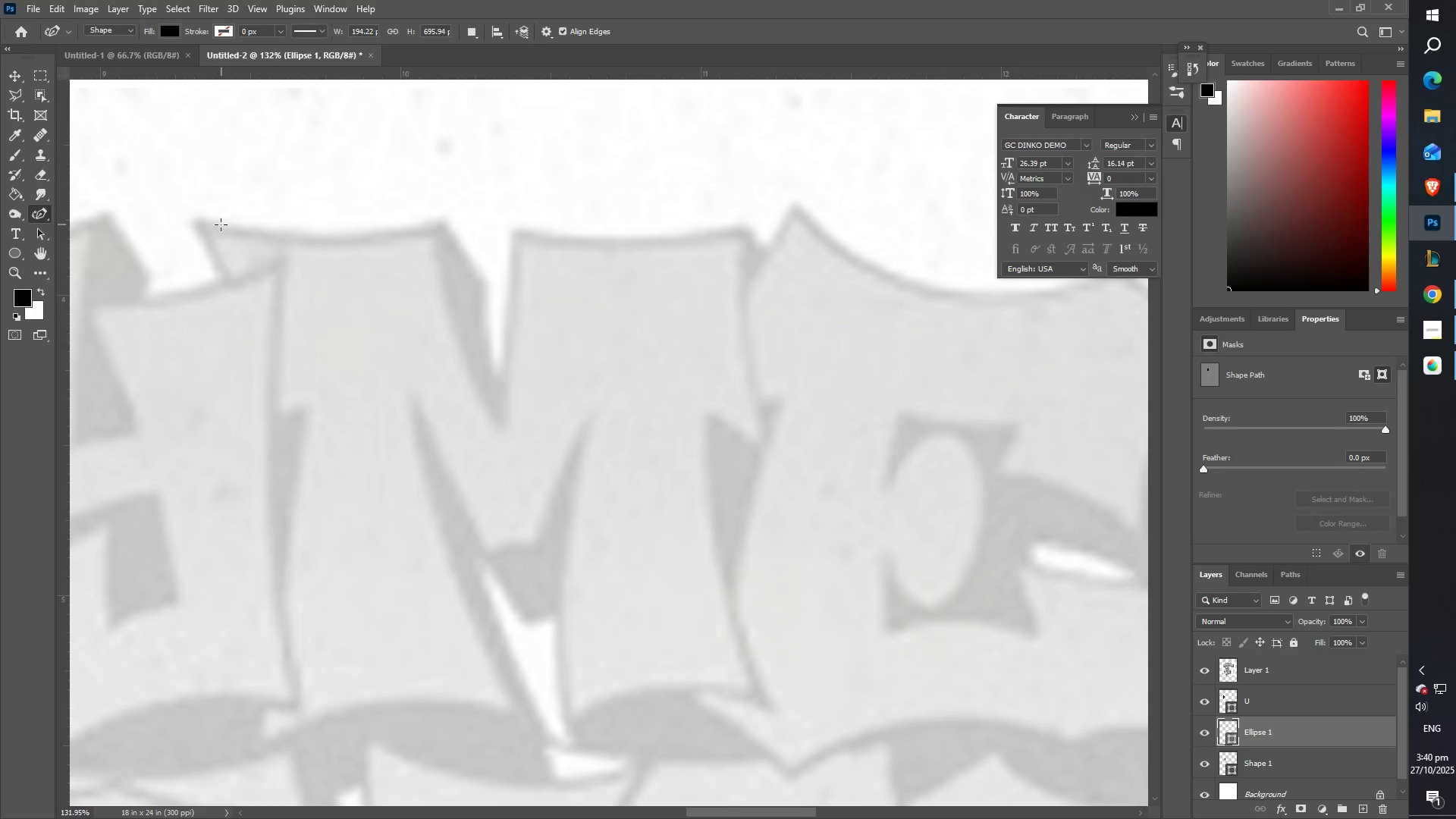 
left_click([193, 224])
 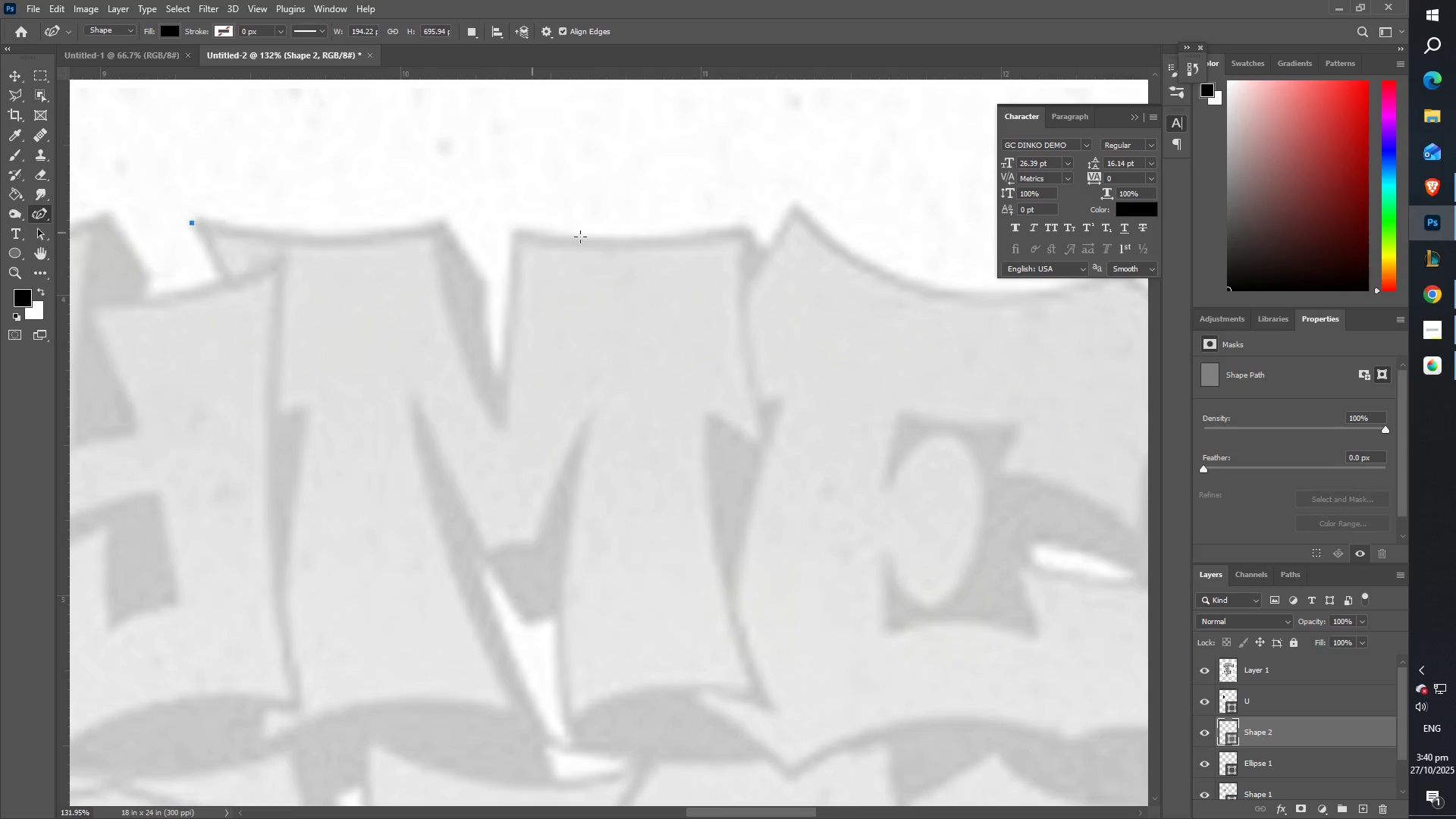 
left_click_drag(start_coordinate=[606, 240], to_coordinate=[746, 229])
 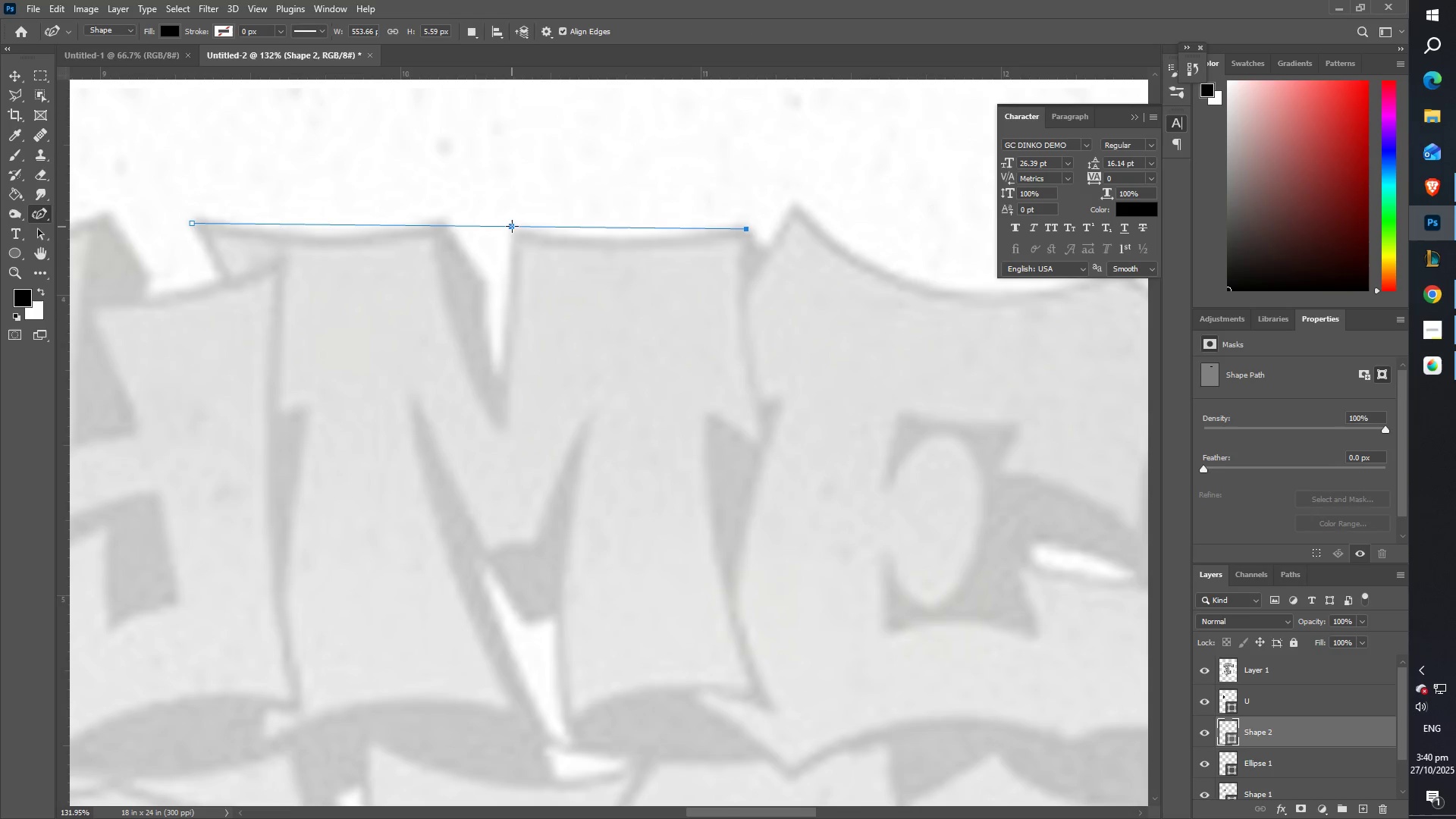 
left_click_drag(start_coordinate=[506, 226], to_coordinate=[496, 256])
 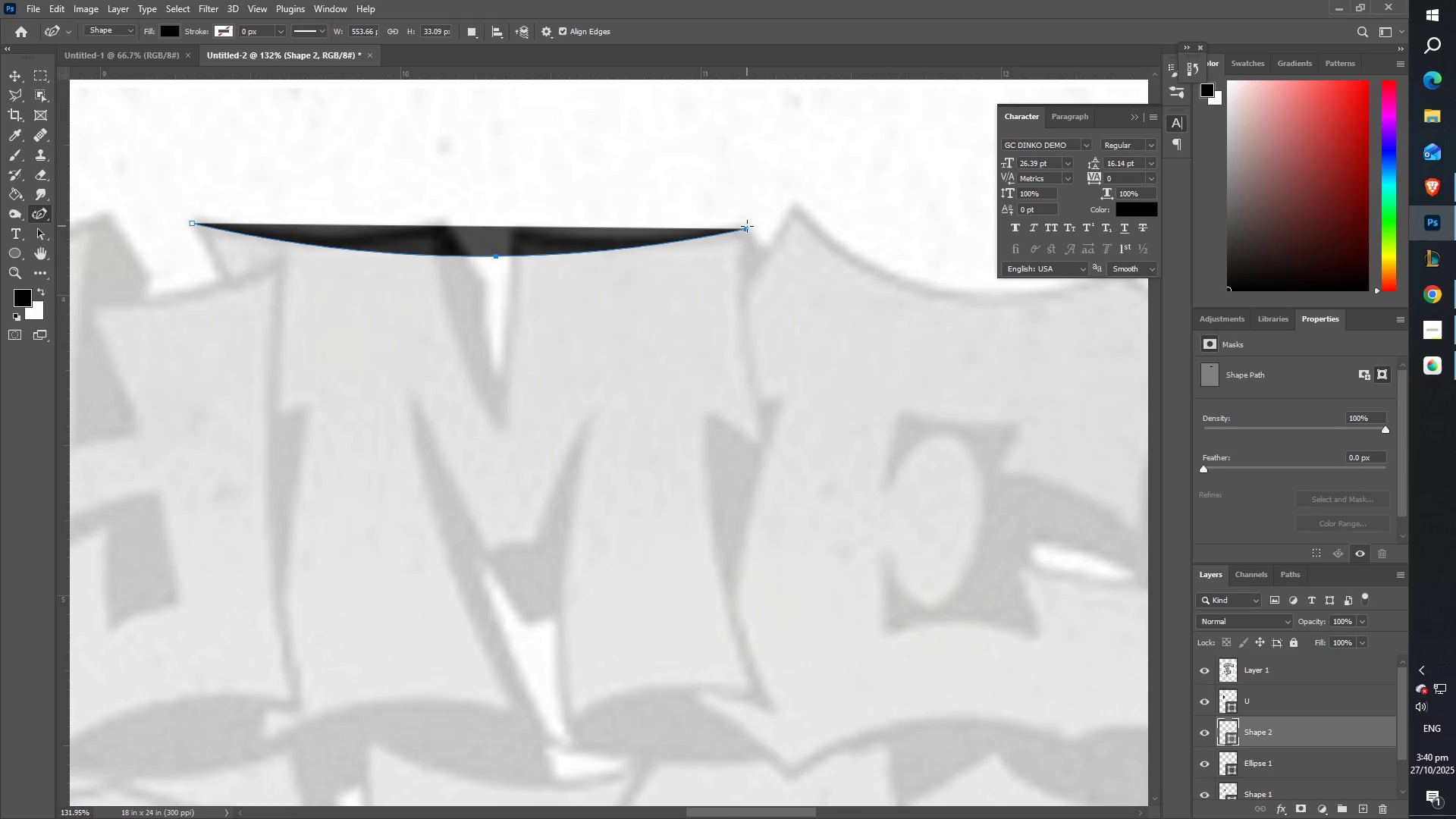 
double_click([747, 226])
 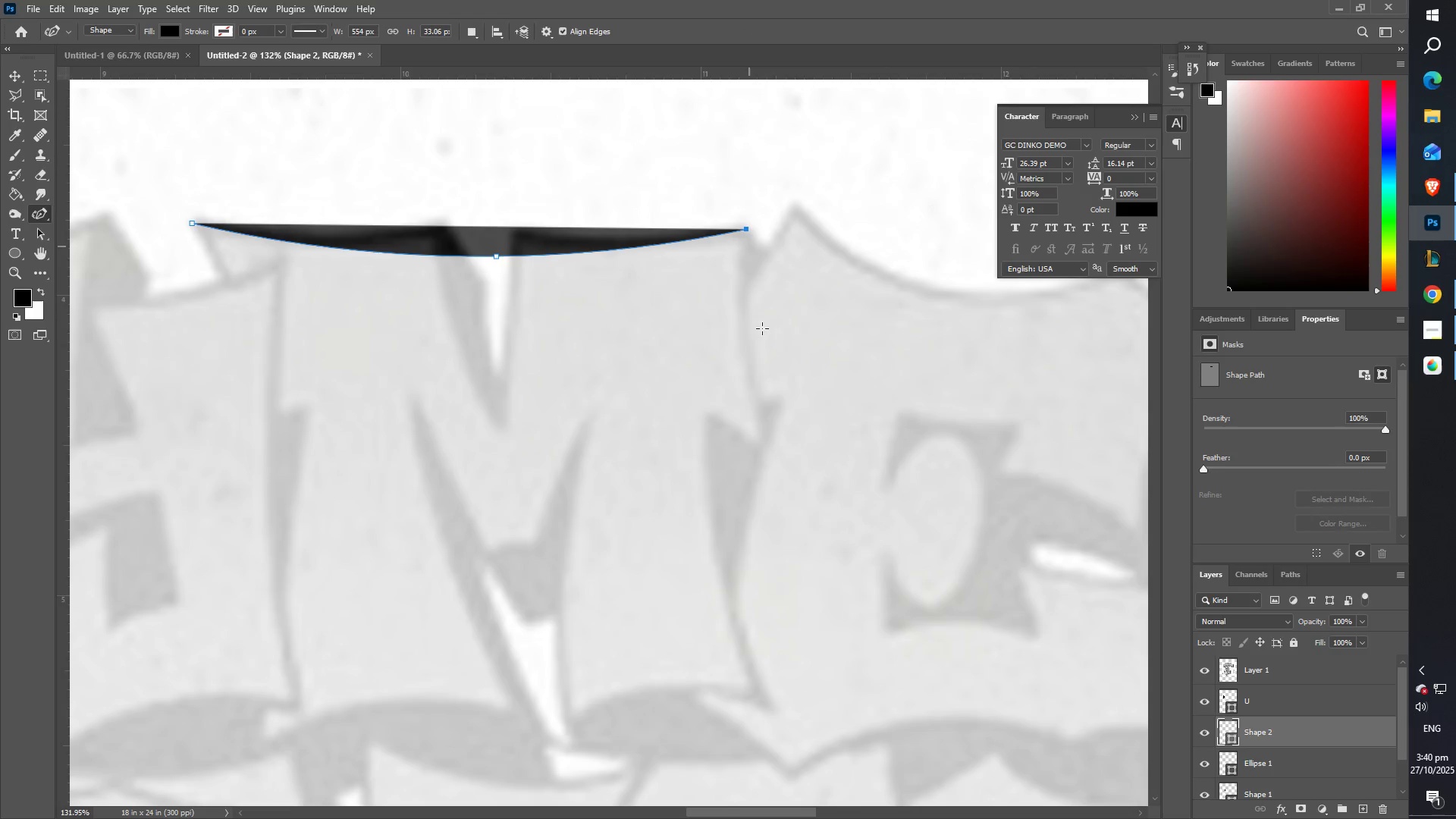 
left_click_drag(start_coordinate=[747, 422], to_coordinate=[755, 452])
 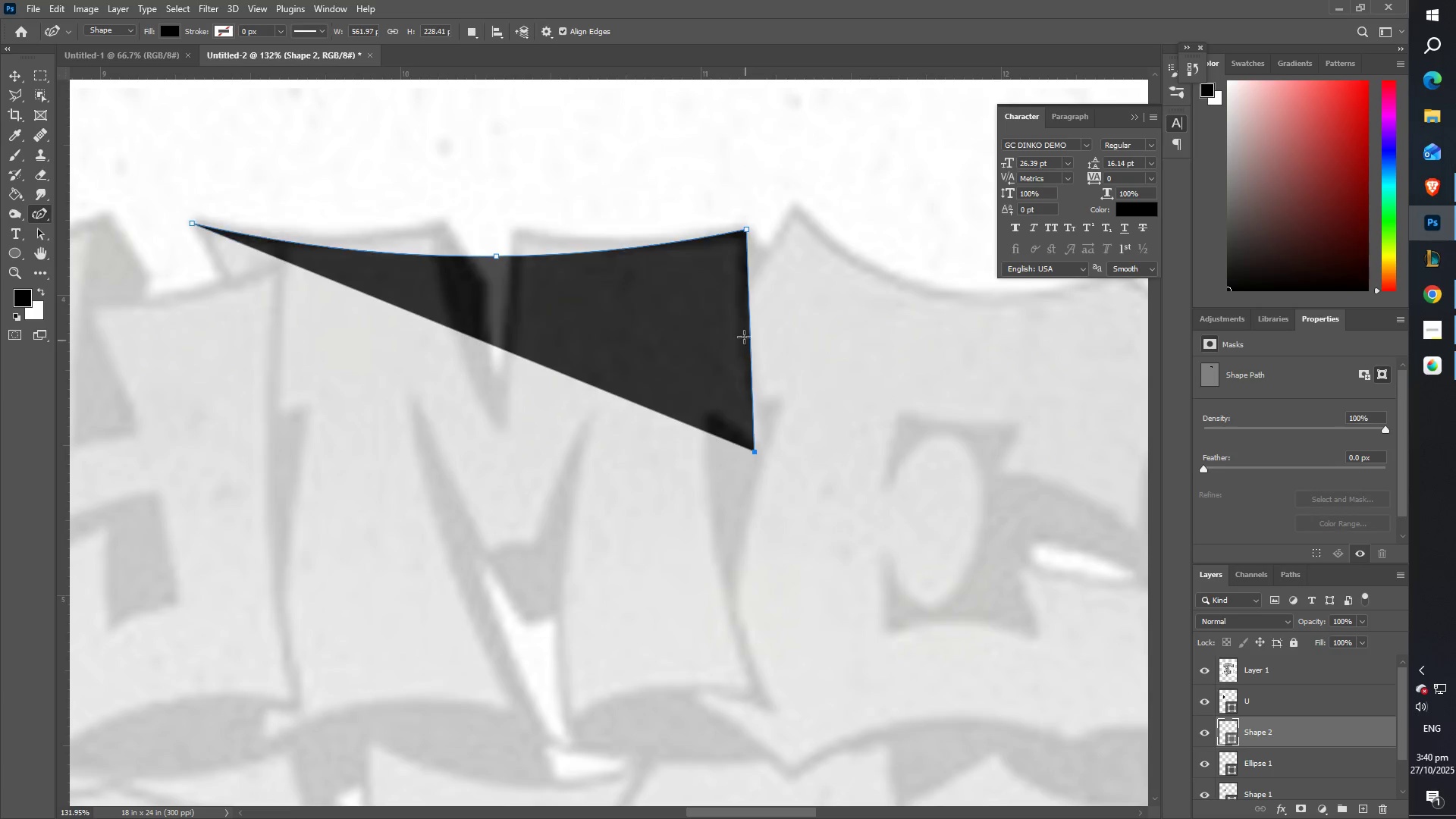 
left_click_drag(start_coordinate=[742, 334], to_coordinate=[726, 336])
 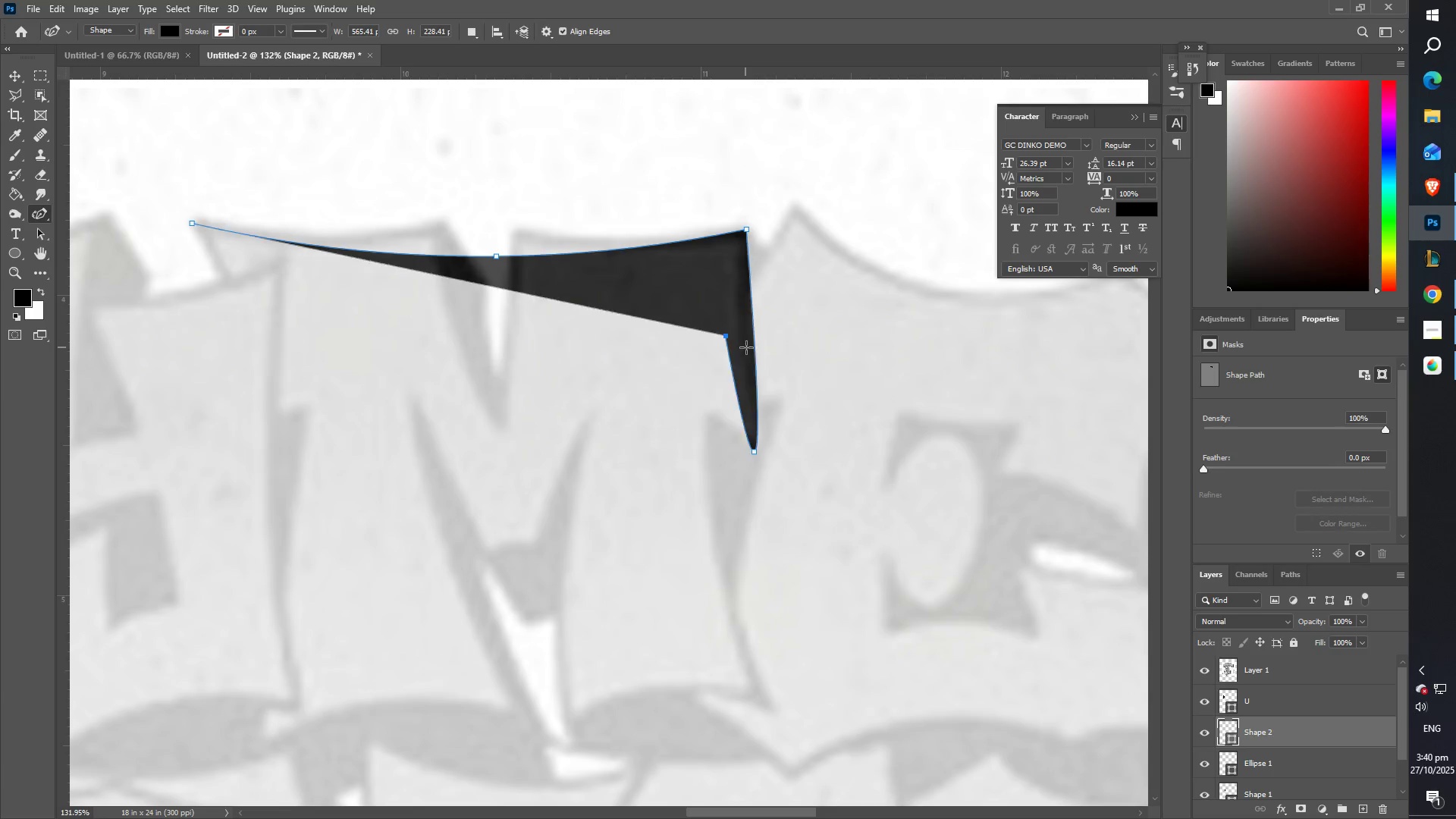 
key(Control+ControlLeft)
 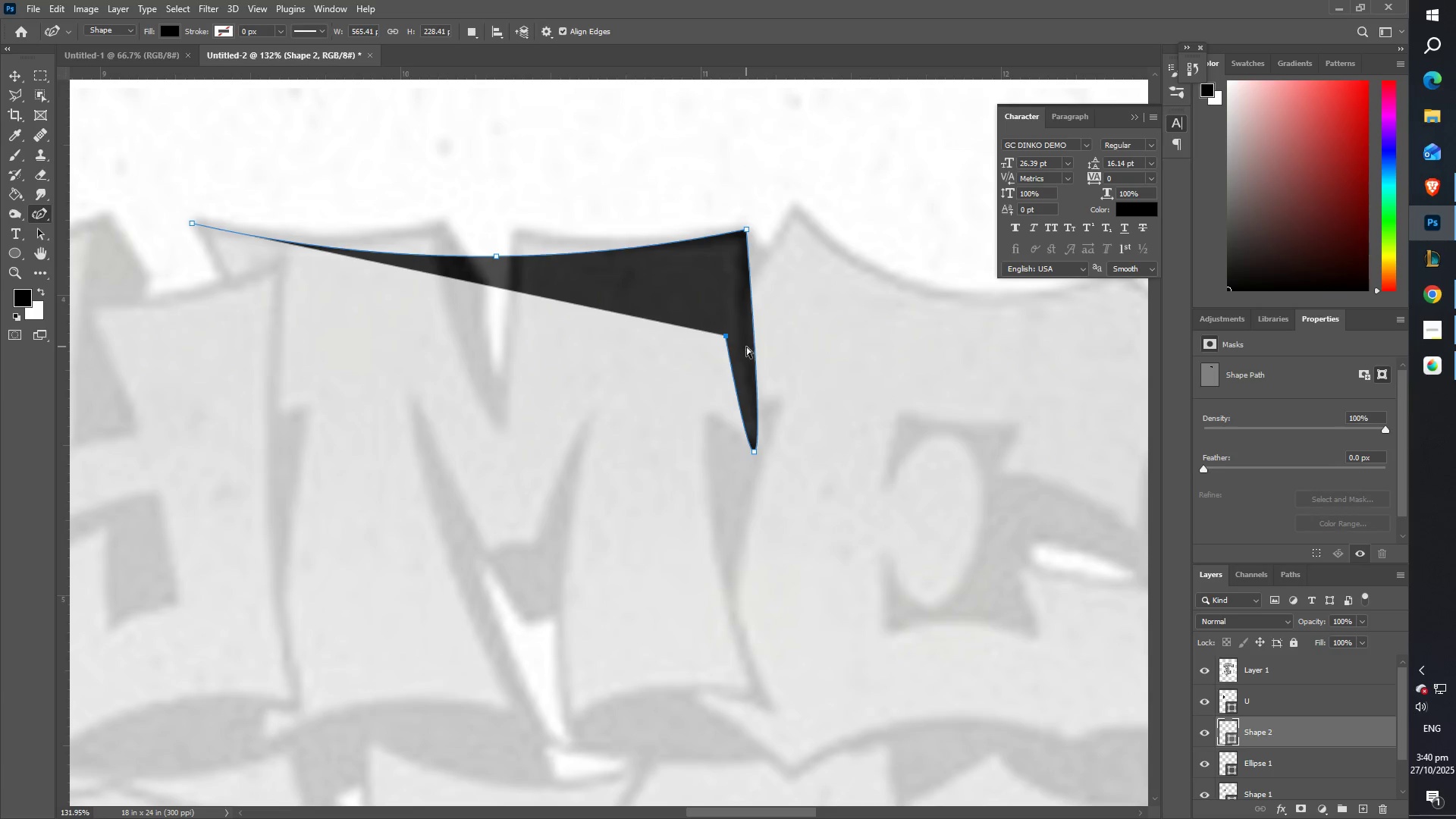 
key(Control+Z)
 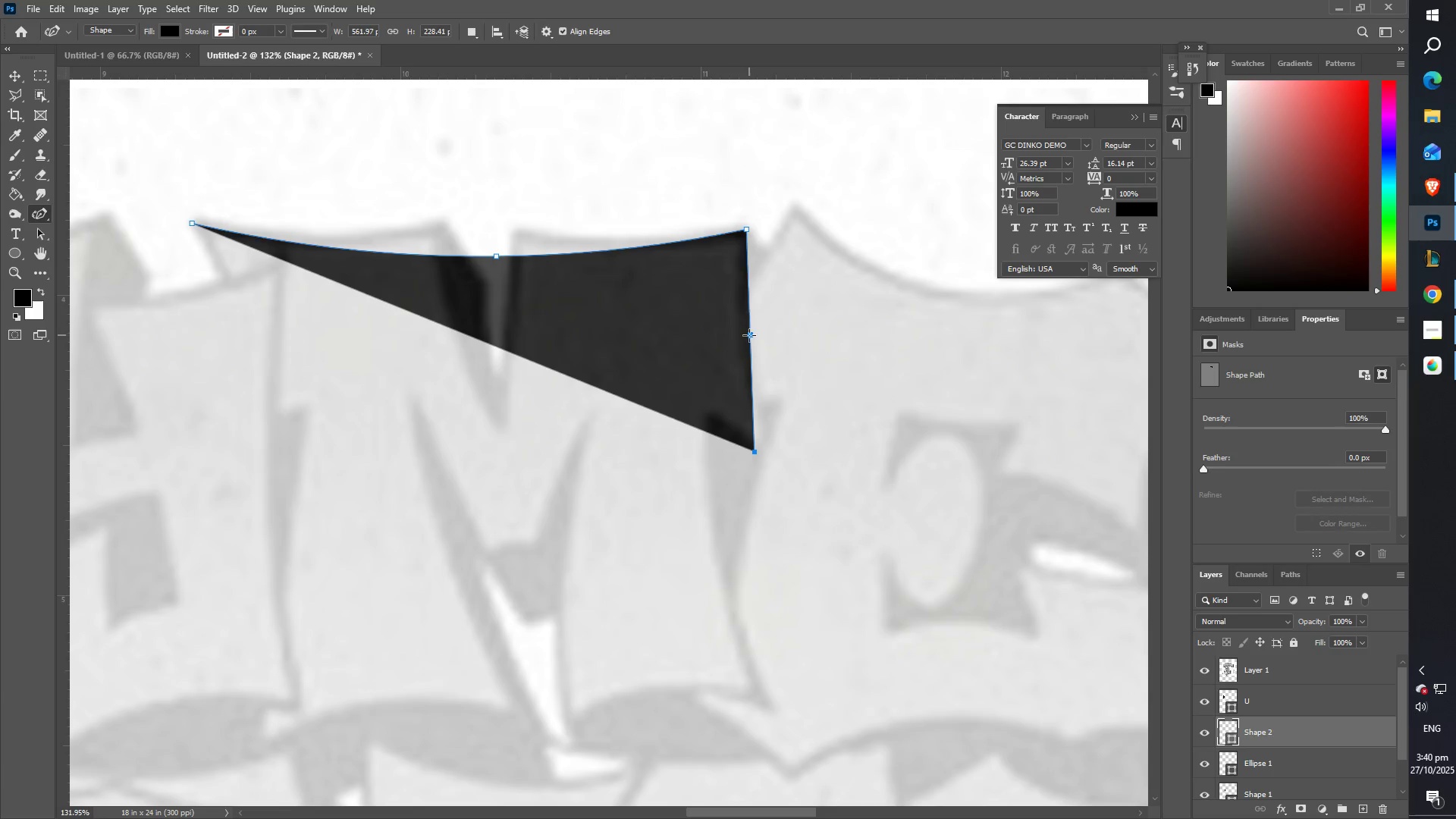 
left_click_drag(start_coordinate=[752, 331], to_coordinate=[730, 335])
 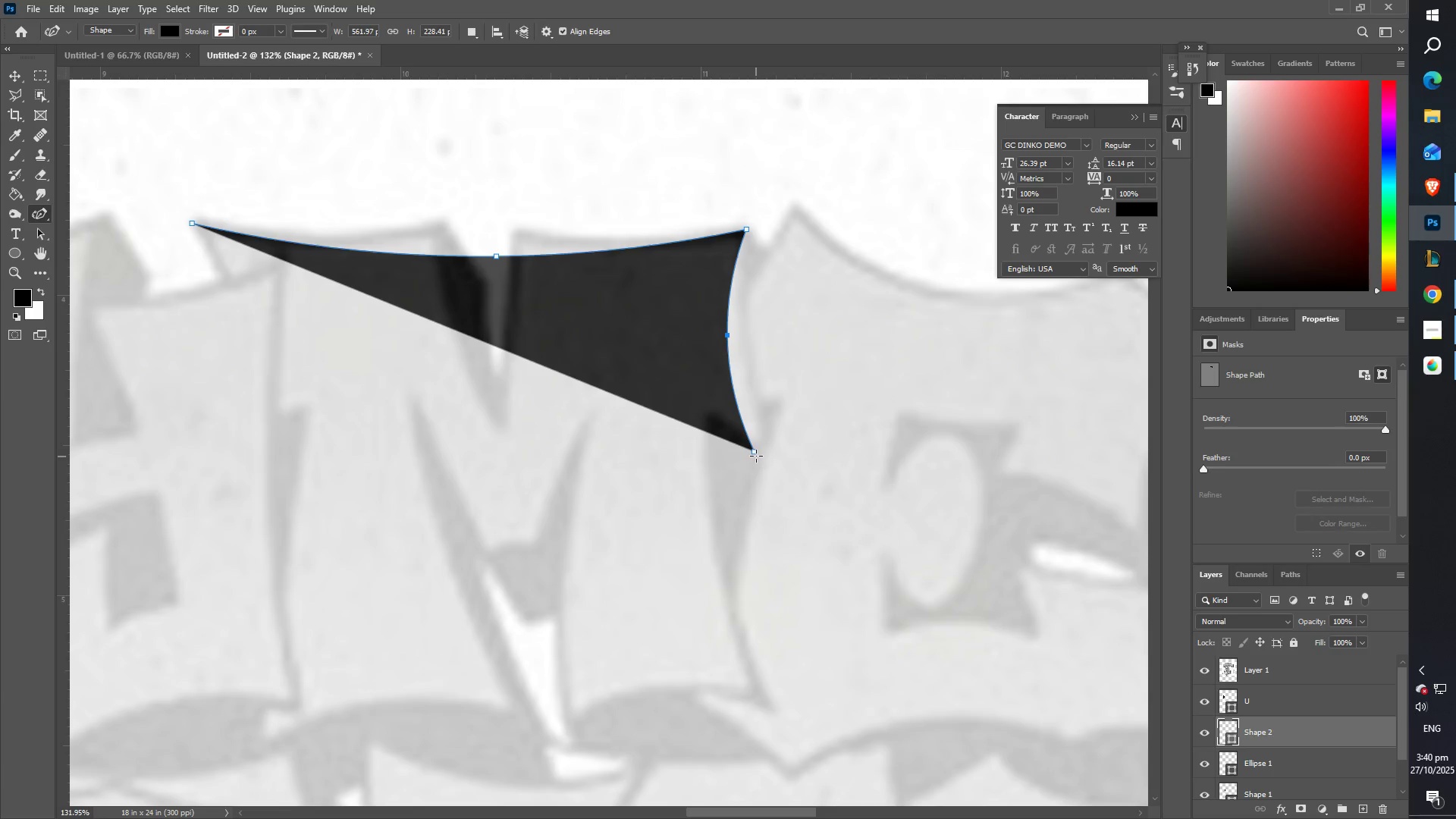 
left_click([752, 453])
 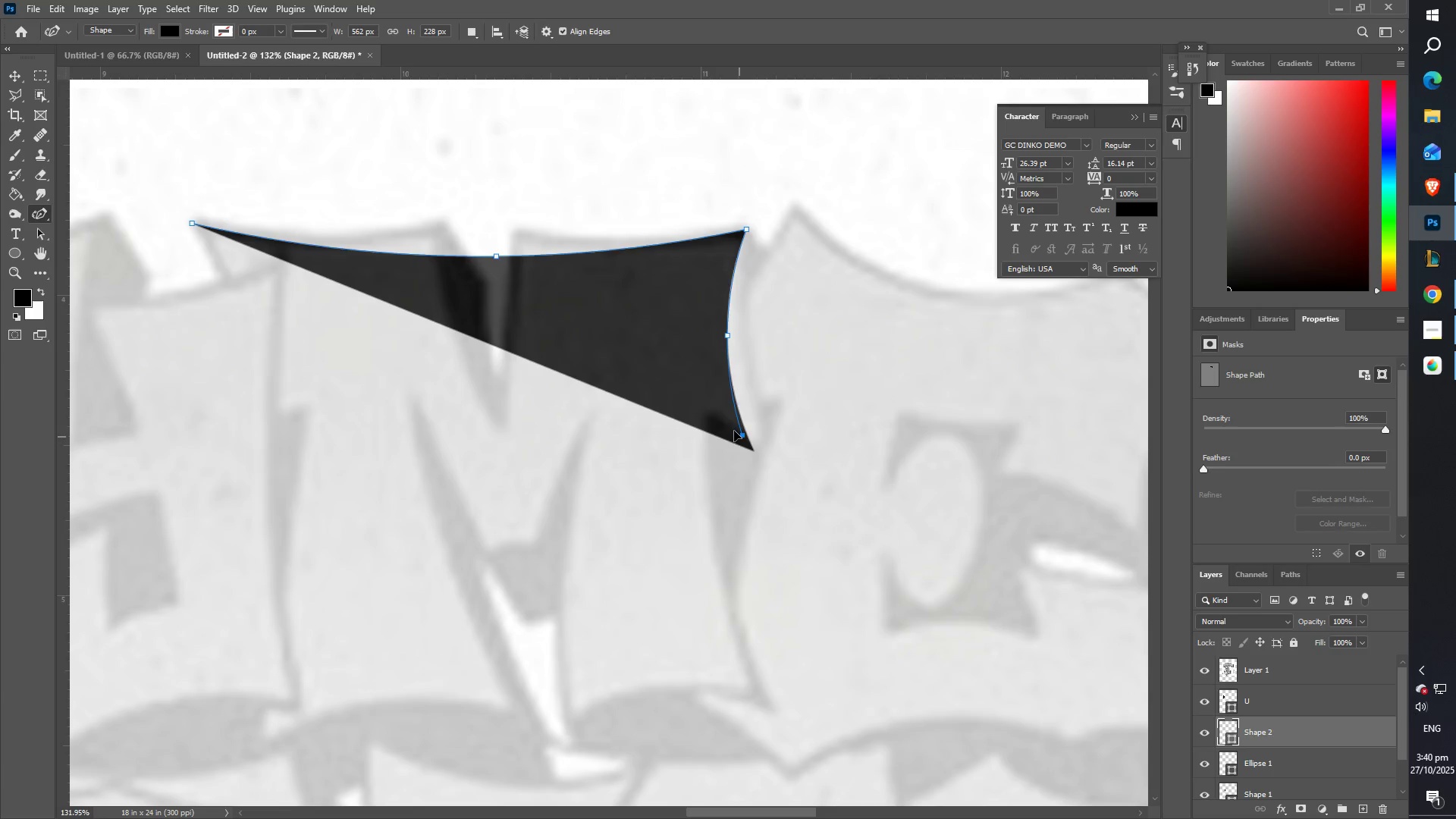 
left_click_drag(start_coordinate=[709, 413], to_coordinate=[749, 443])
 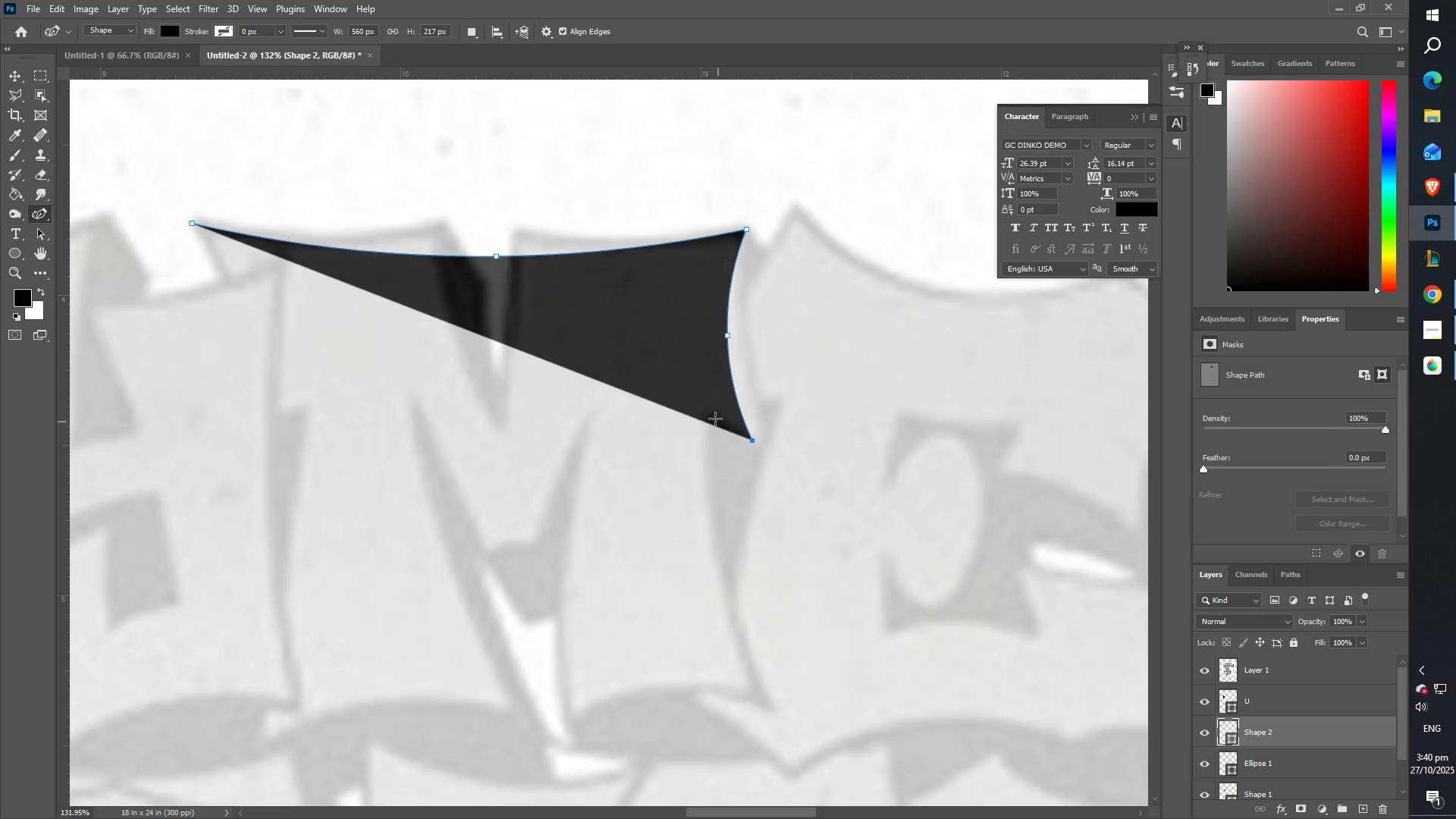 
left_click_drag(start_coordinate=[700, 409], to_coordinate=[686, 411])
 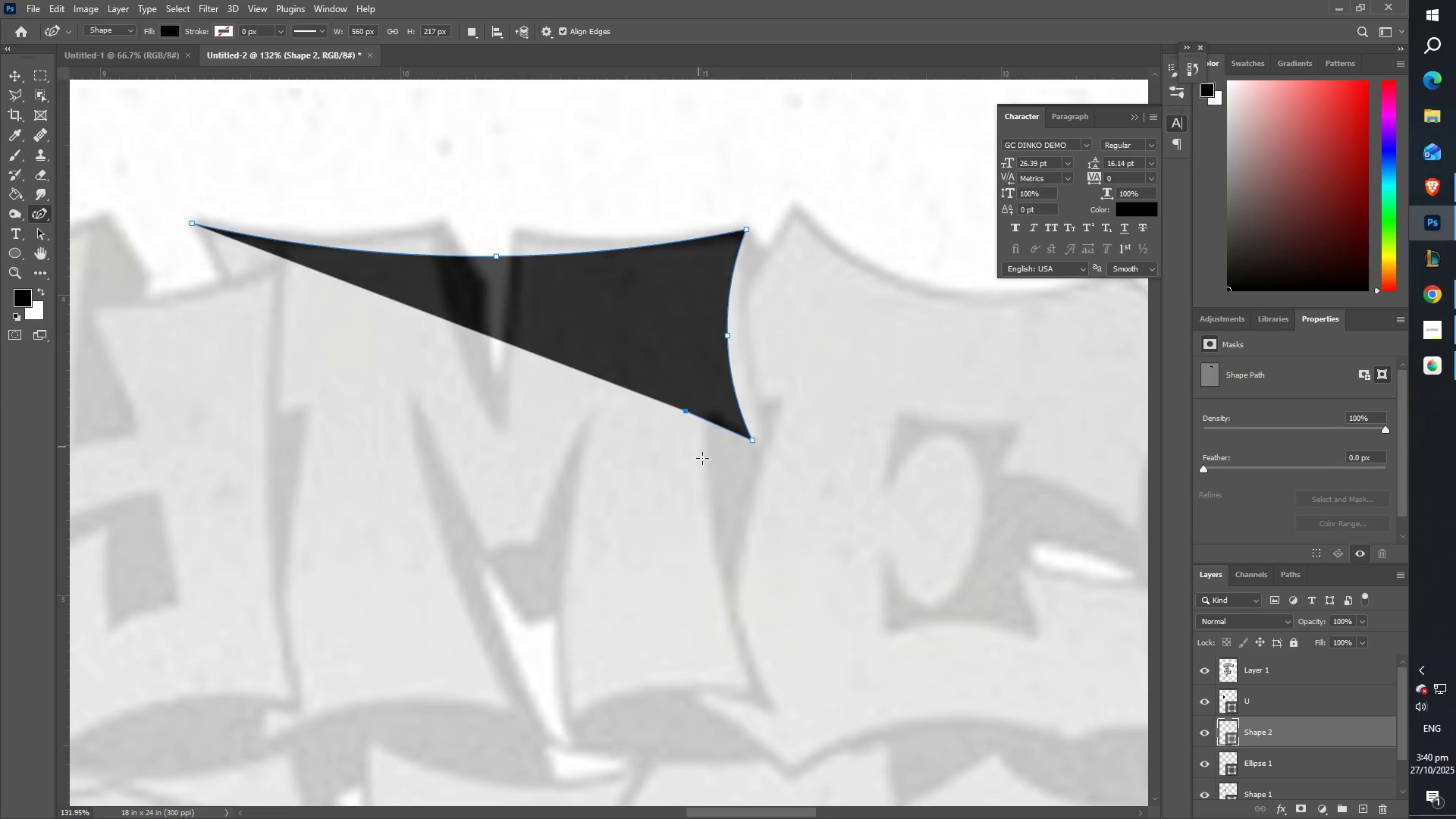 
left_click_drag(start_coordinate=[718, 590], to_coordinate=[765, 704])
 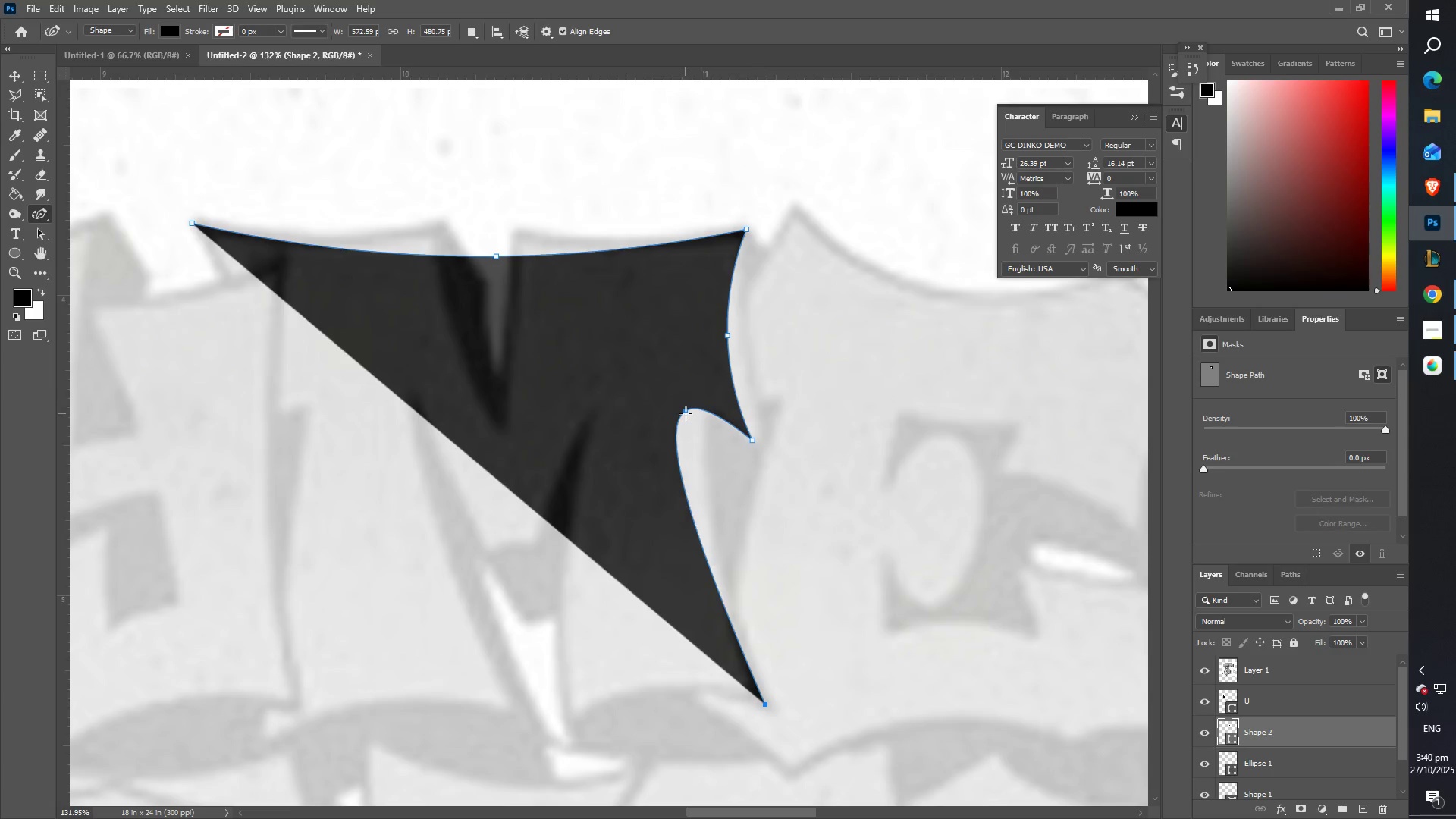 
double_click([686, 413])
 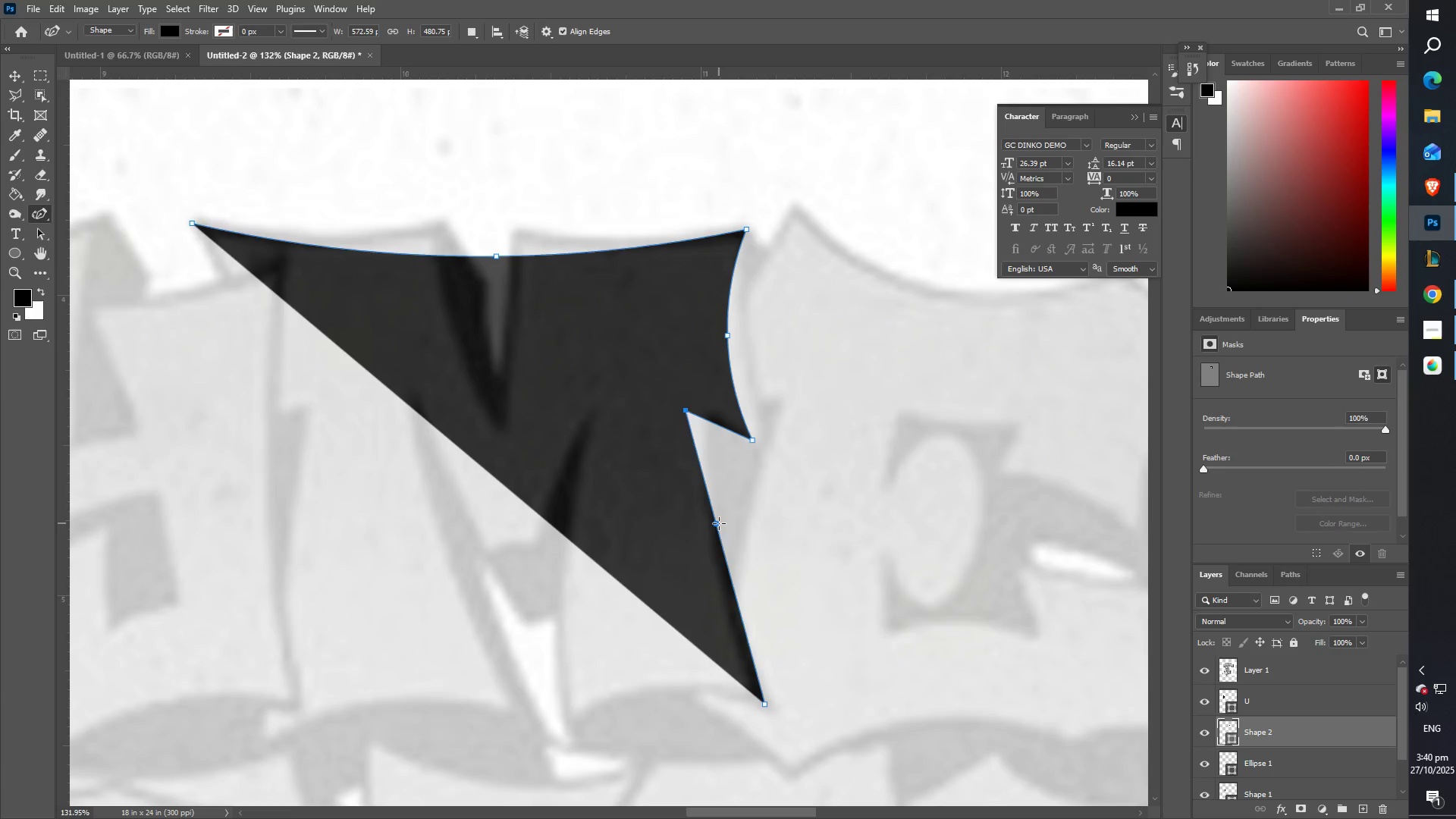 
left_click_drag(start_coordinate=[723, 529], to_coordinate=[701, 538])
 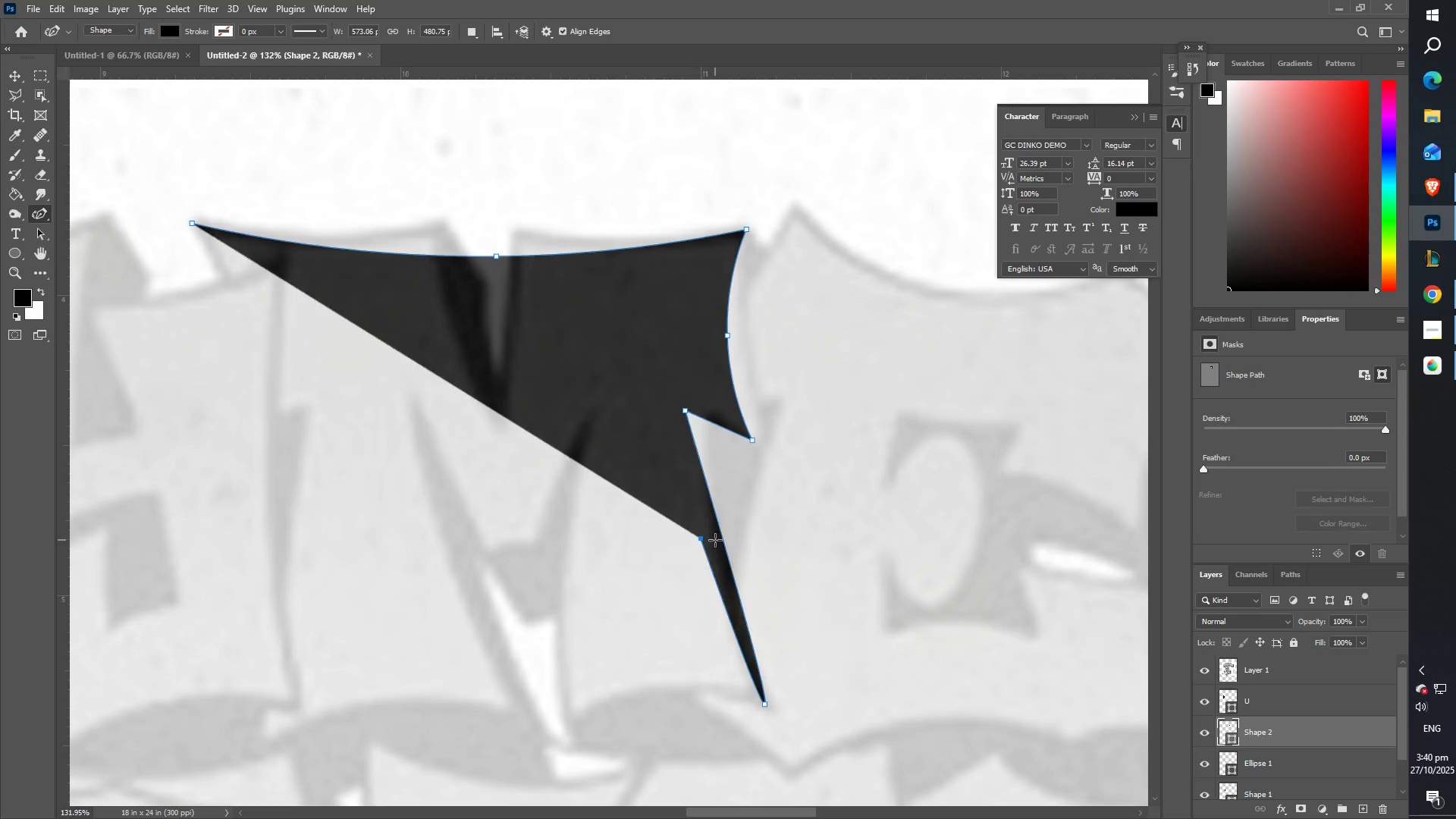 
key(Control+ControlLeft)
 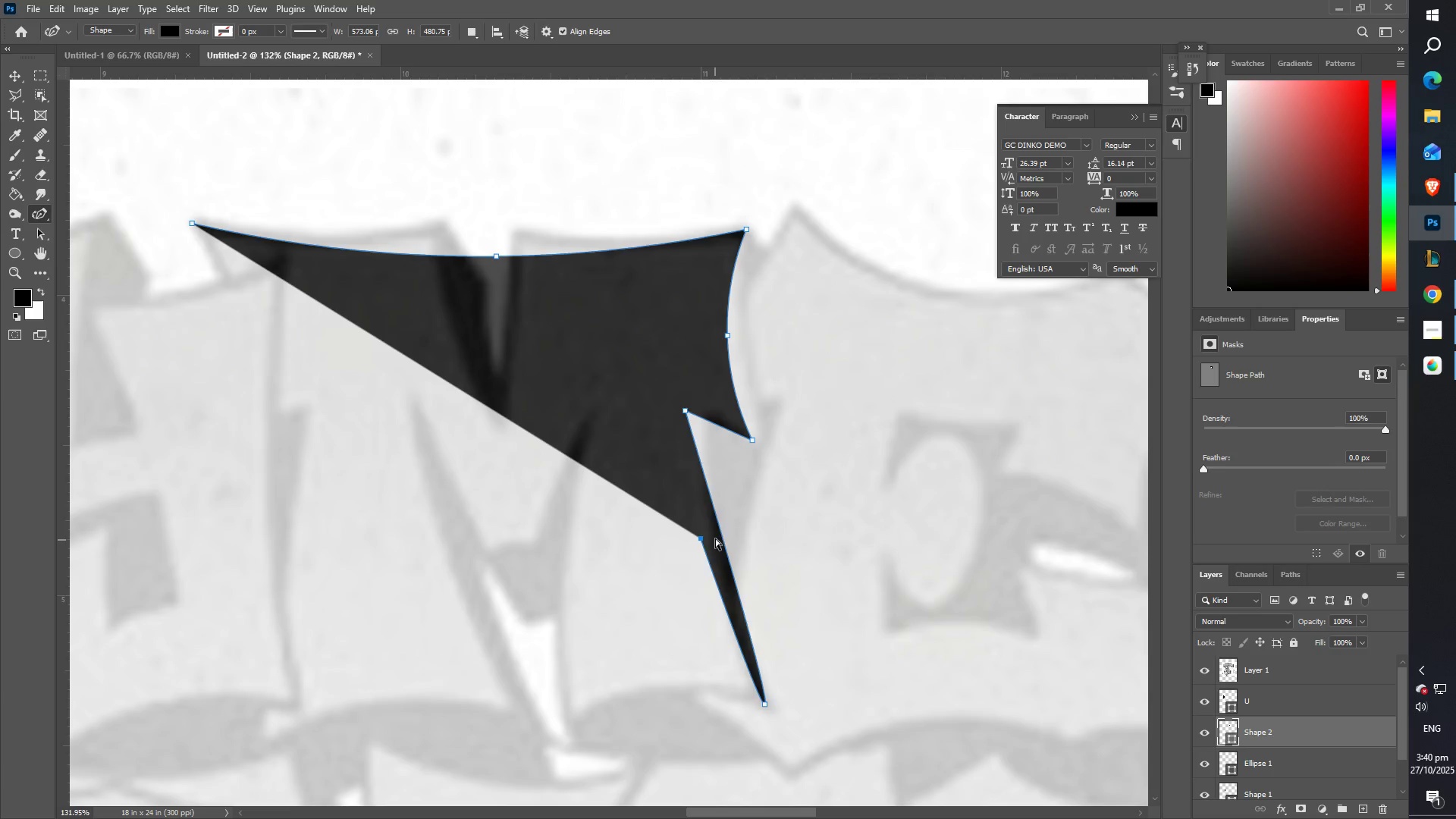 
key(Control+Z)
 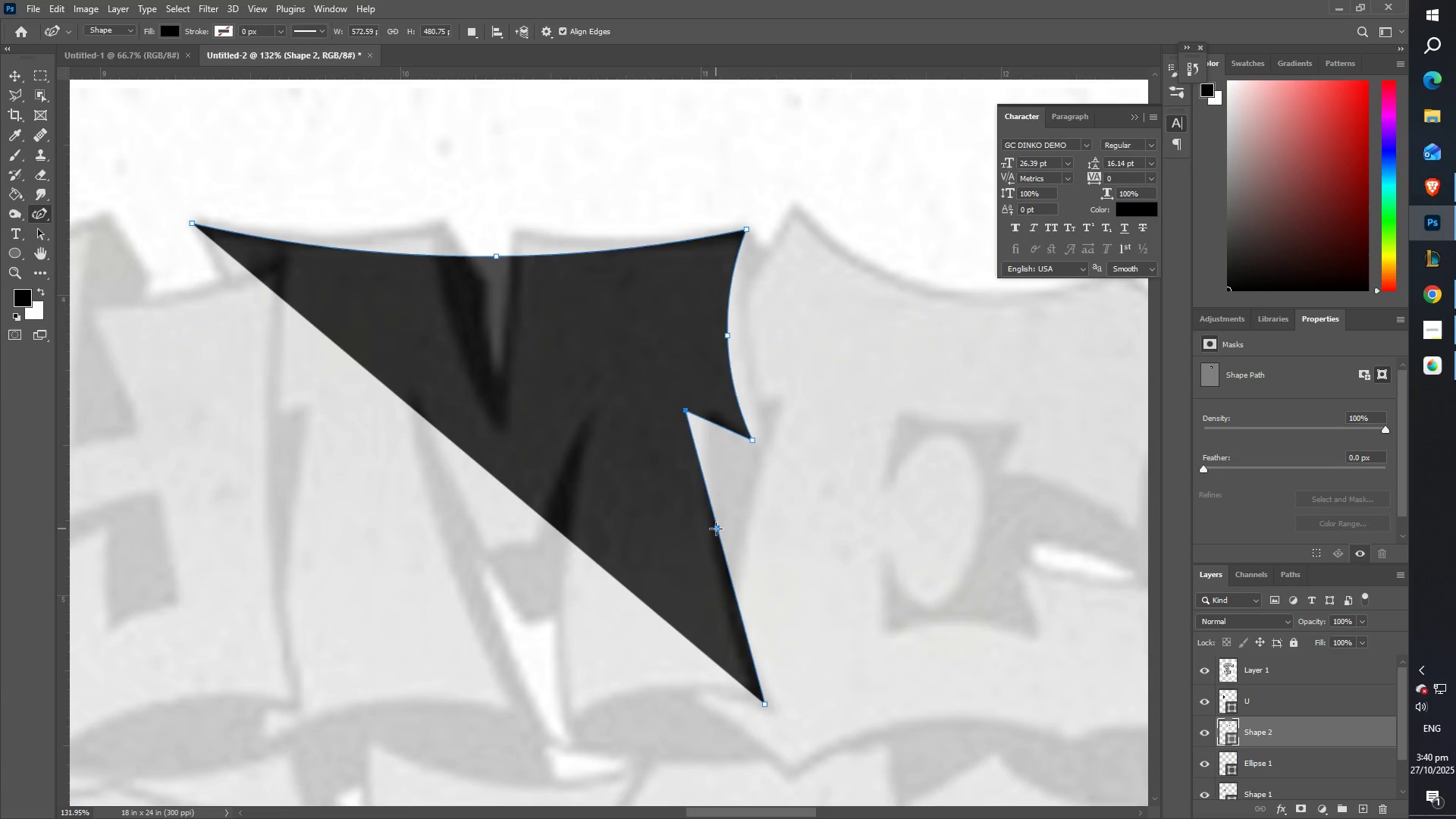 
left_click_drag(start_coordinate=[716, 529], to_coordinate=[698, 535])
 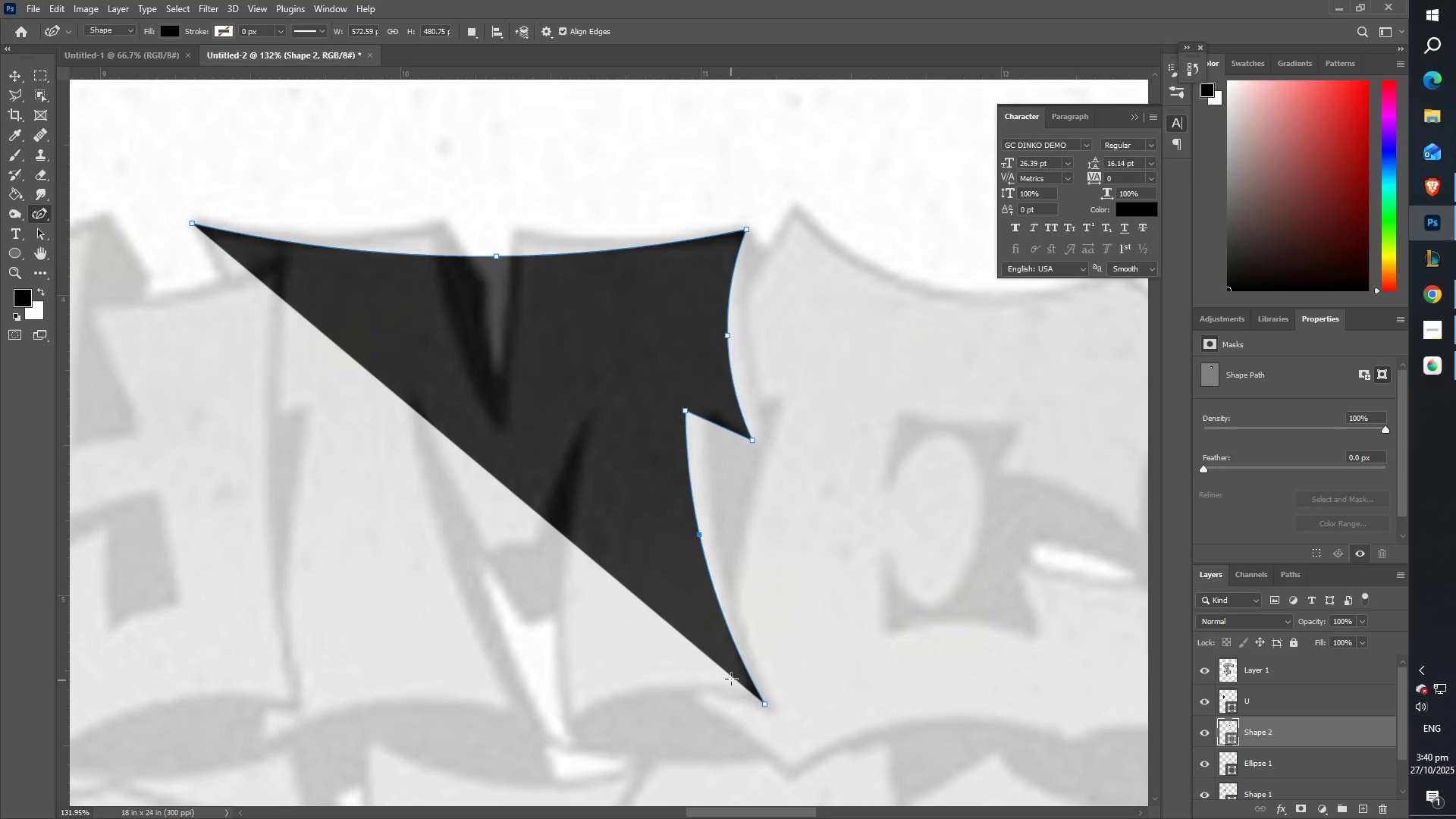 
key(Control+Z)
 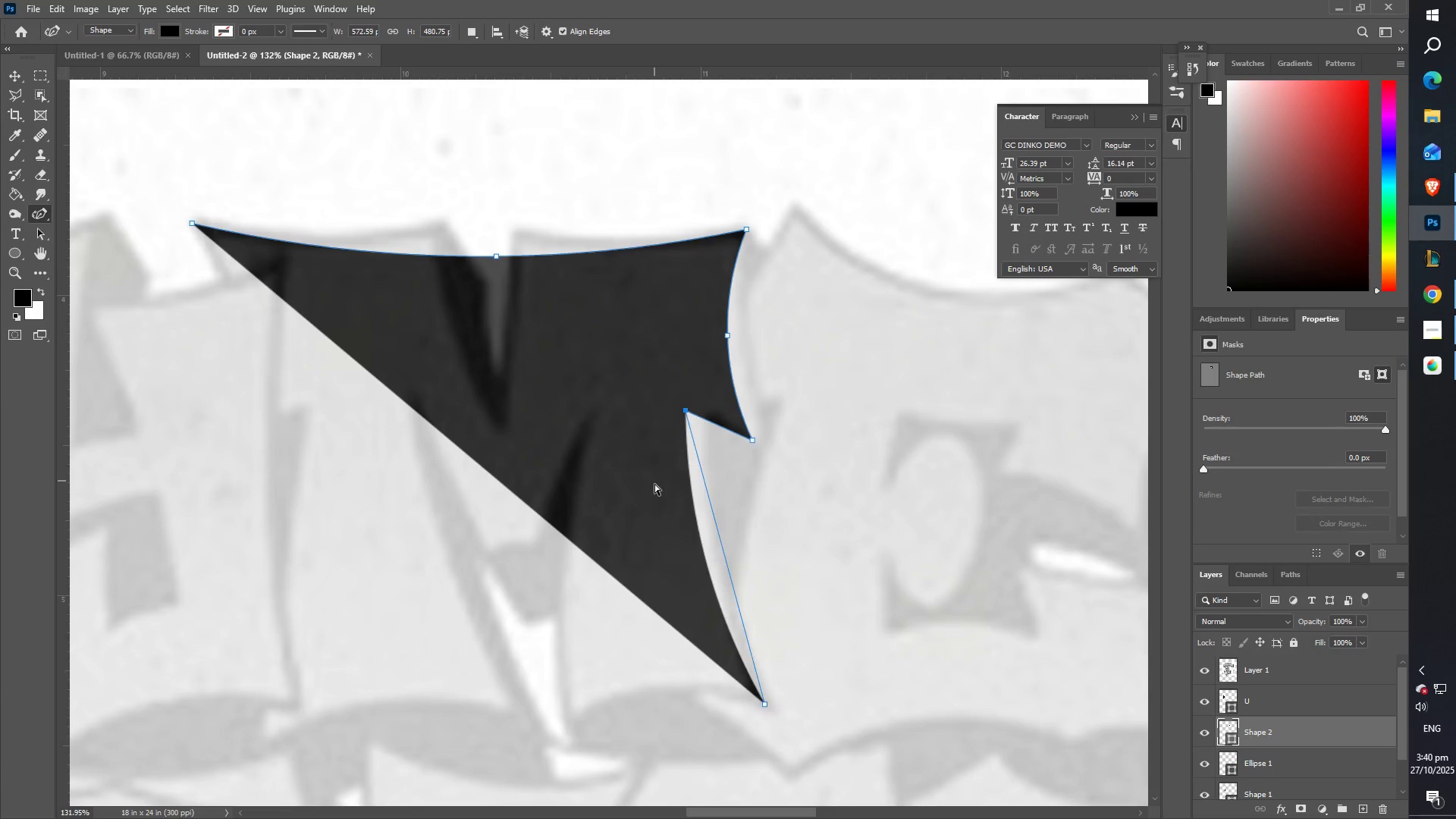 
key(Control+Z)
 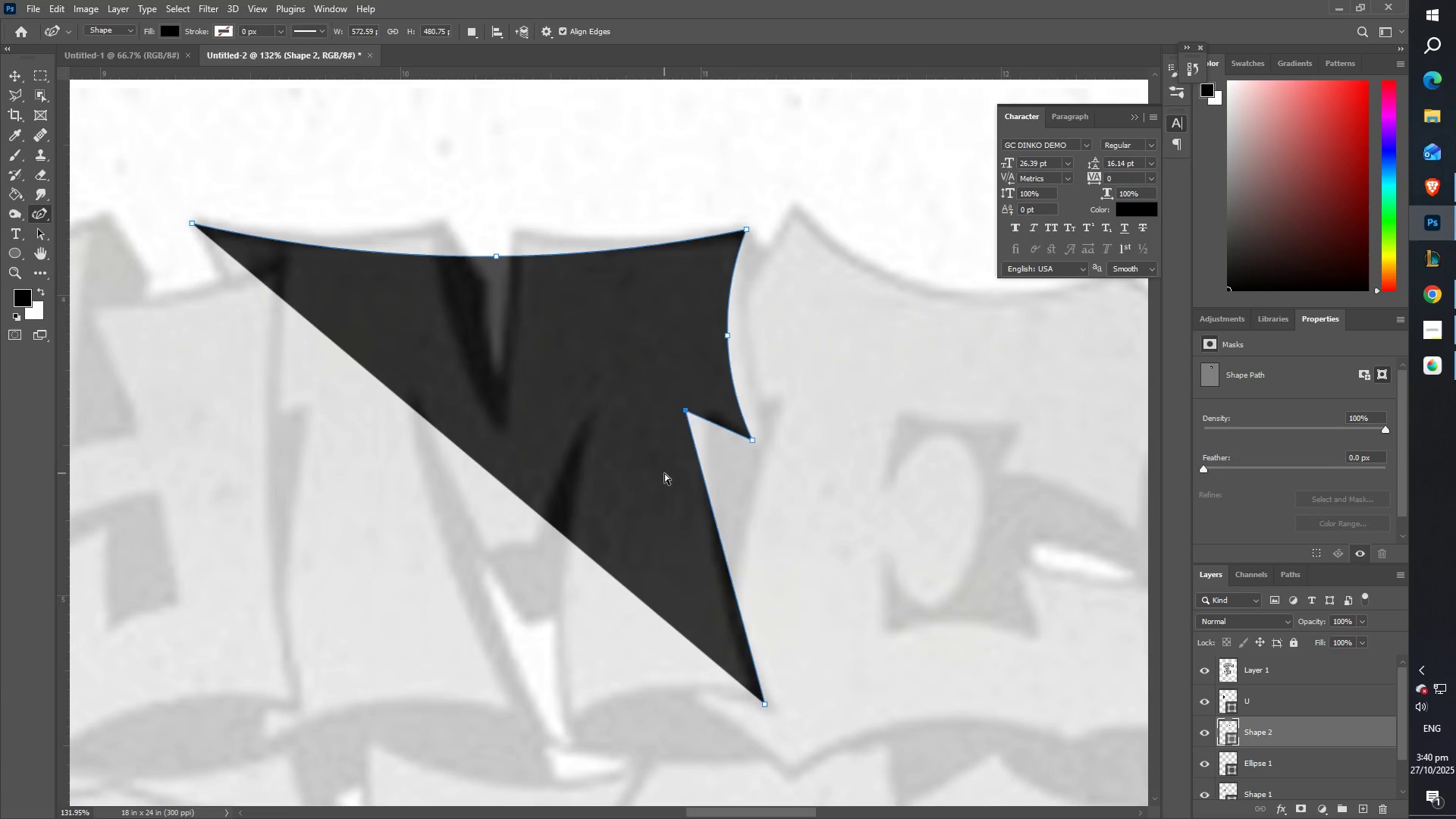 
key(Control+Z)
 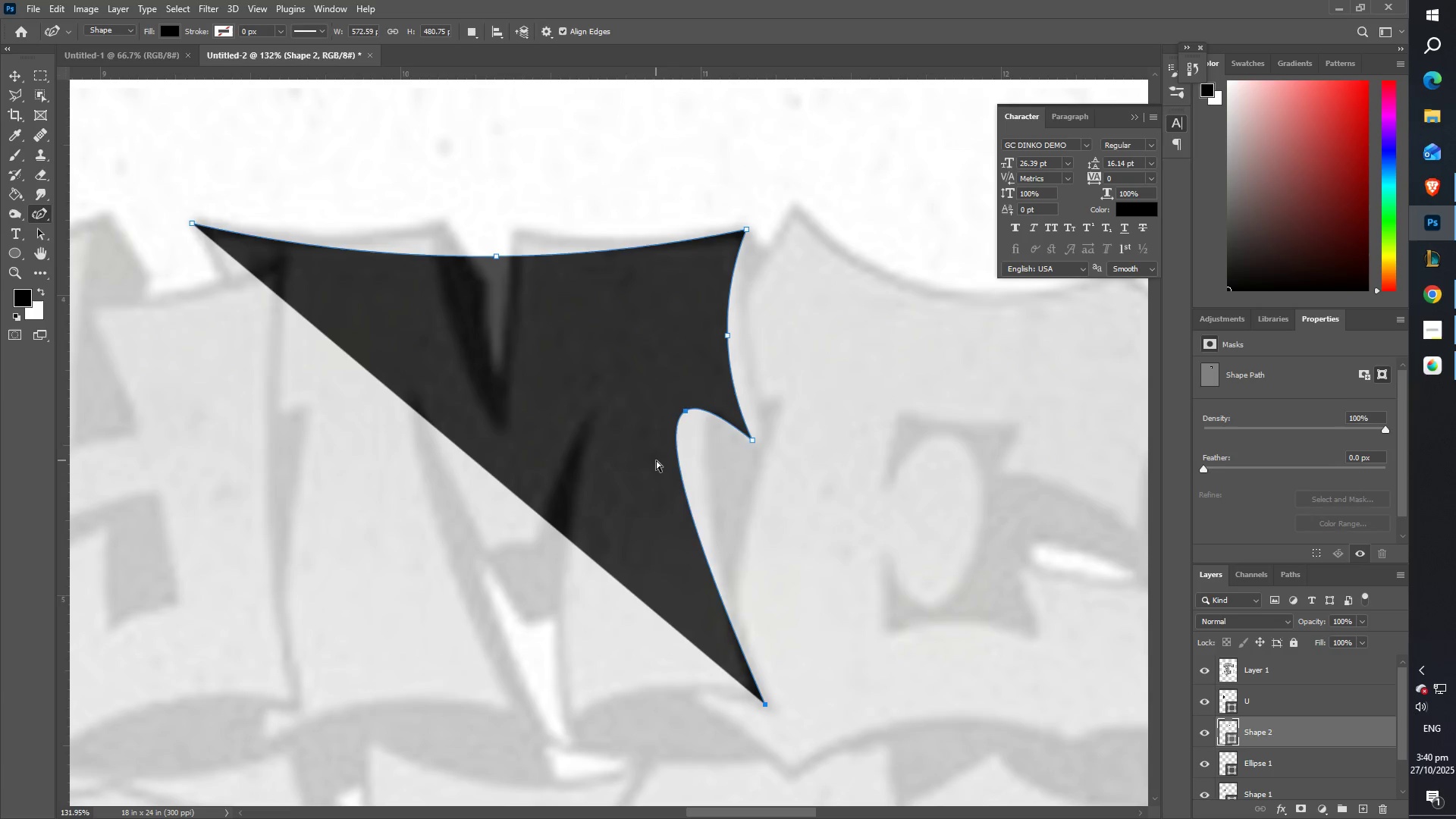 
key(Control+Z)
 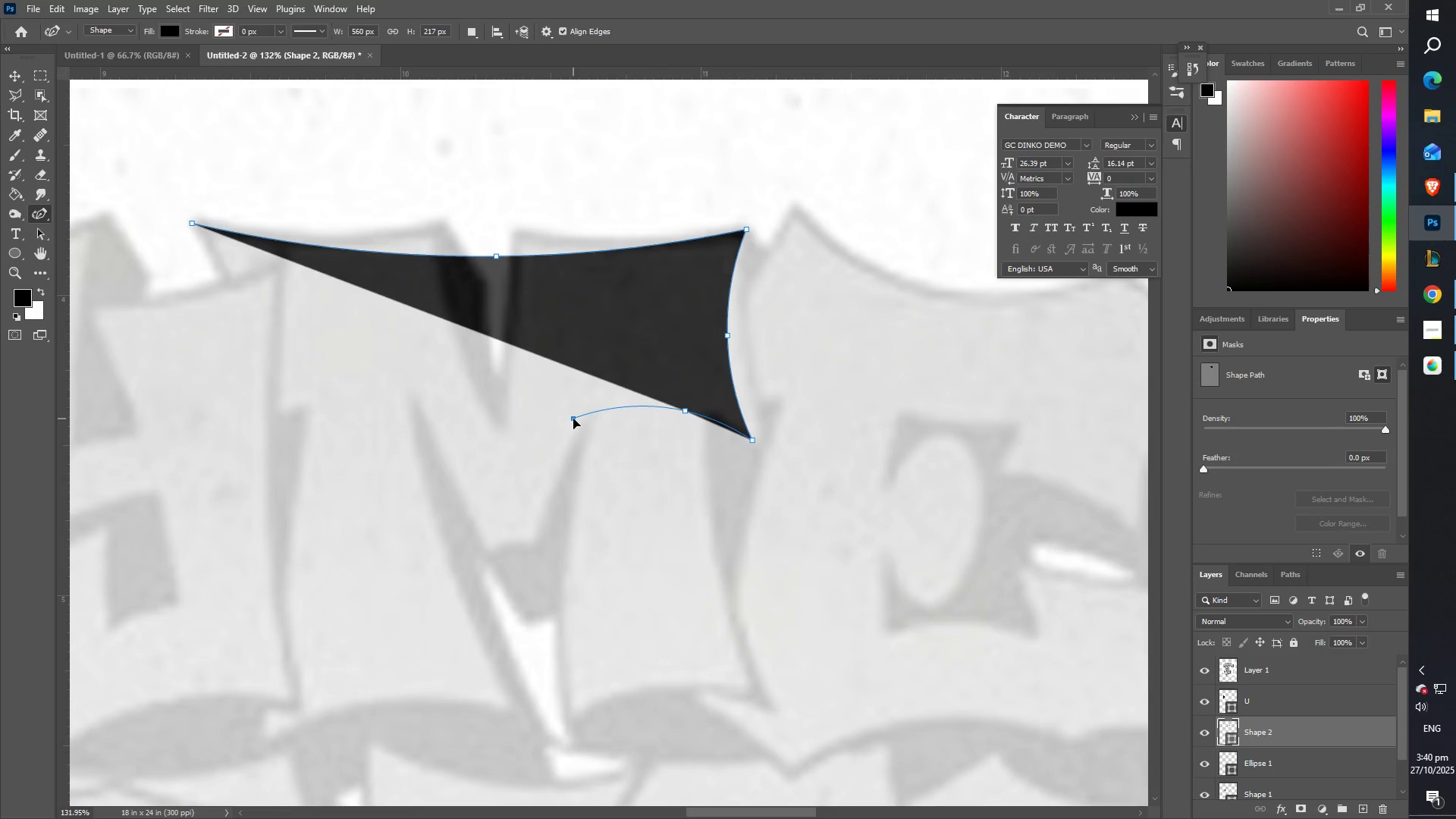 
left_click([573, 419])
 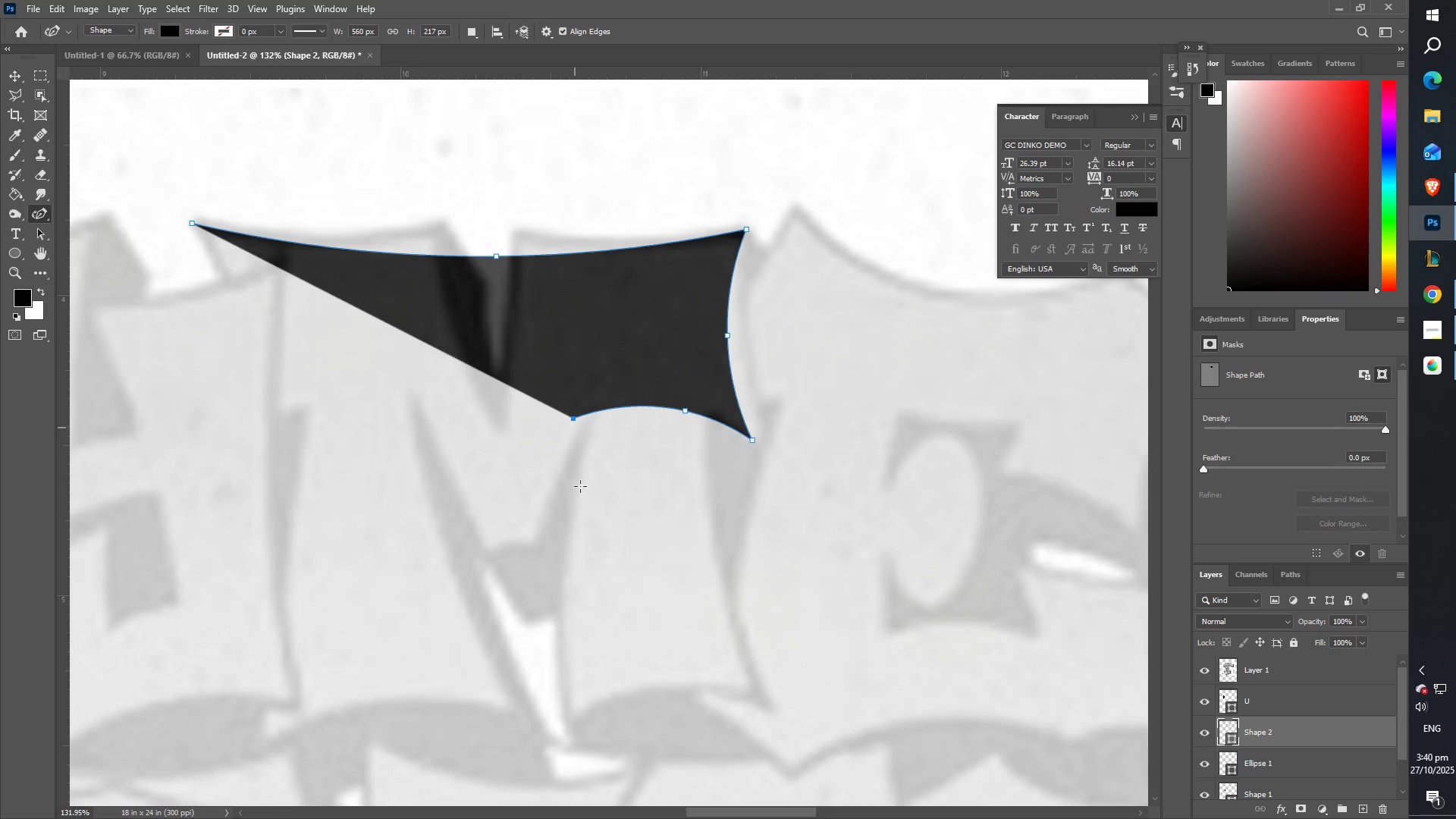 
left_click_drag(start_coordinate=[587, 615], to_coordinate=[617, 741])
 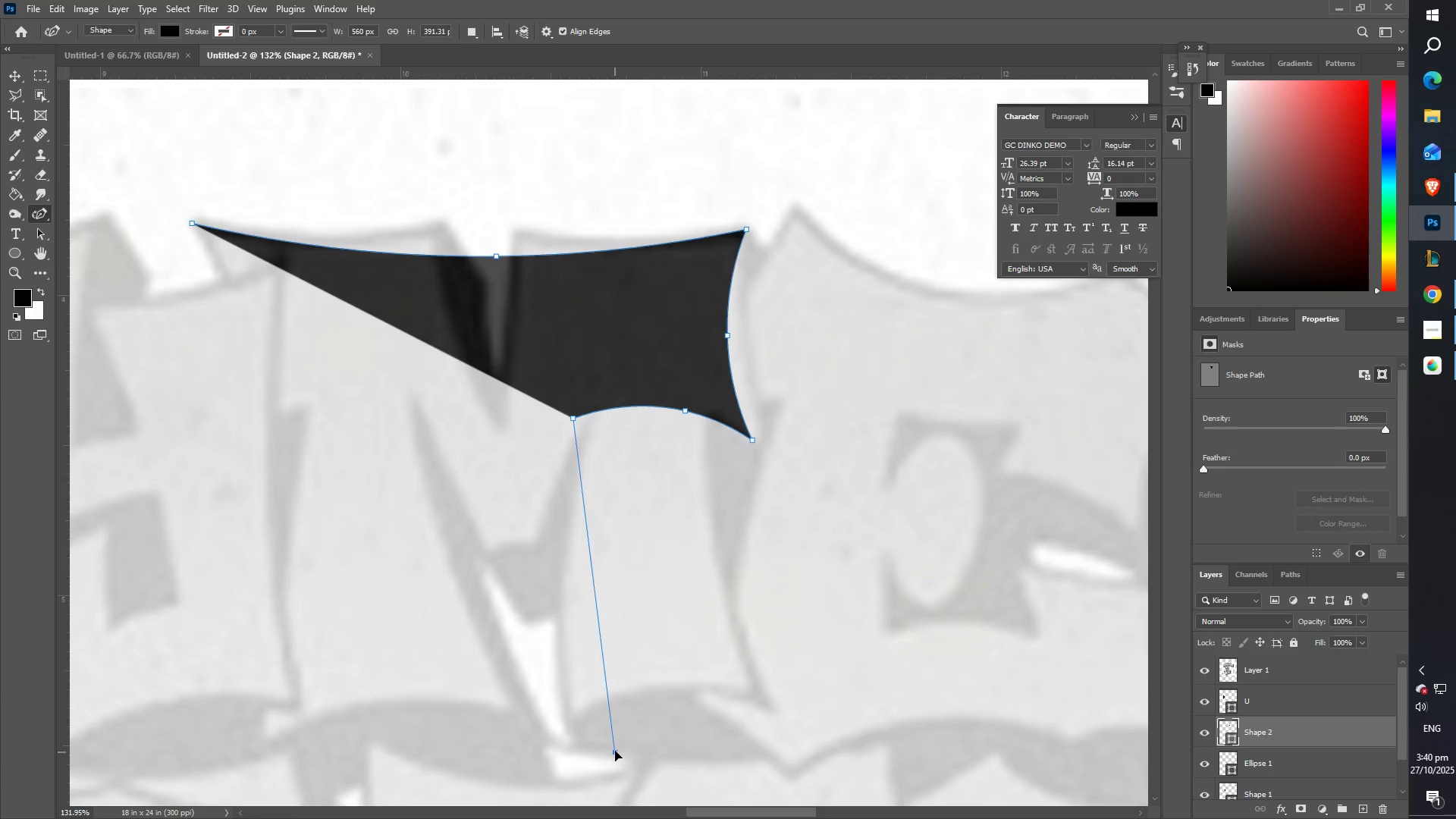 
left_click([615, 751])
 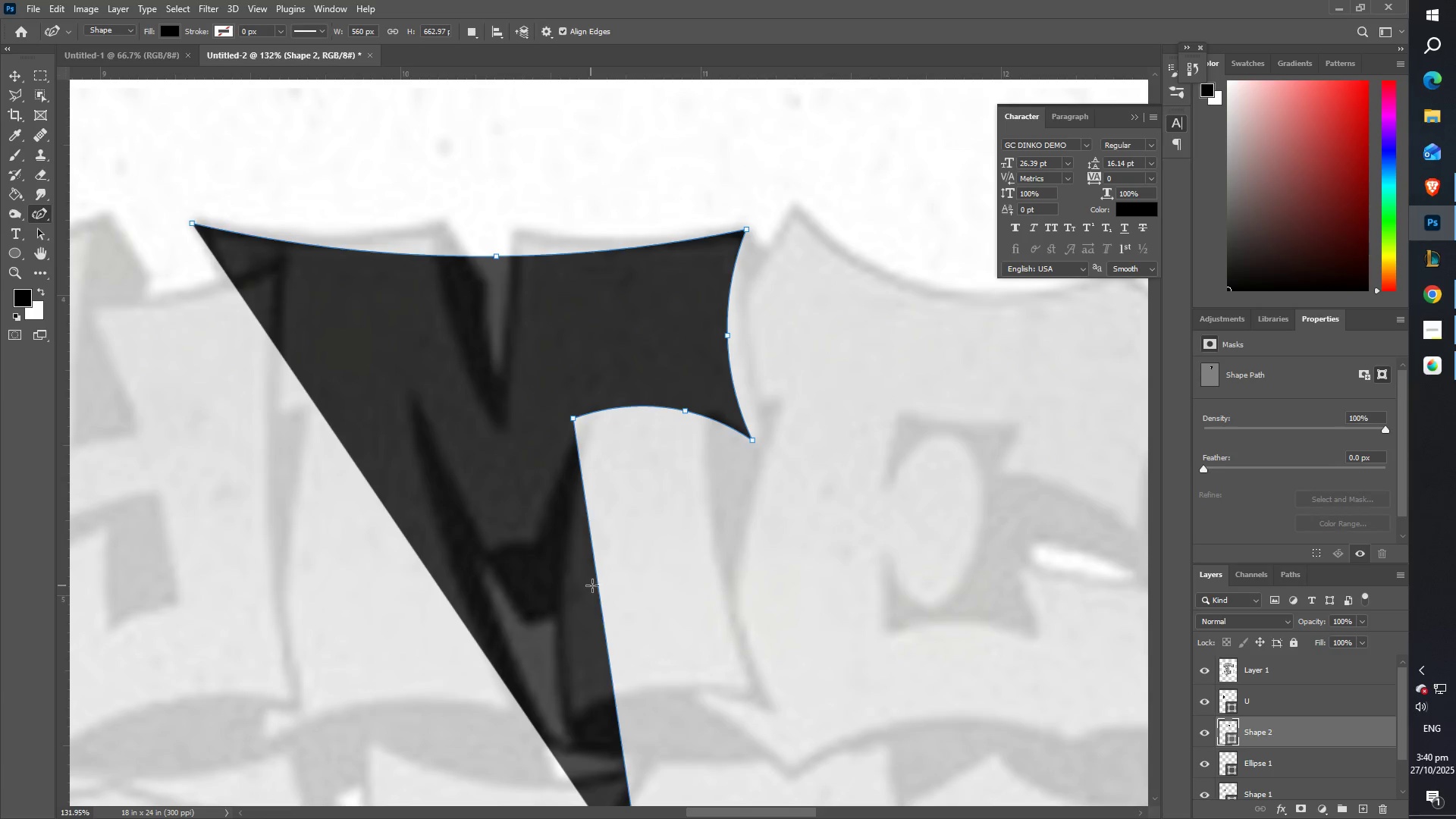 
left_click_drag(start_coordinate=[602, 592], to_coordinate=[546, 594])
 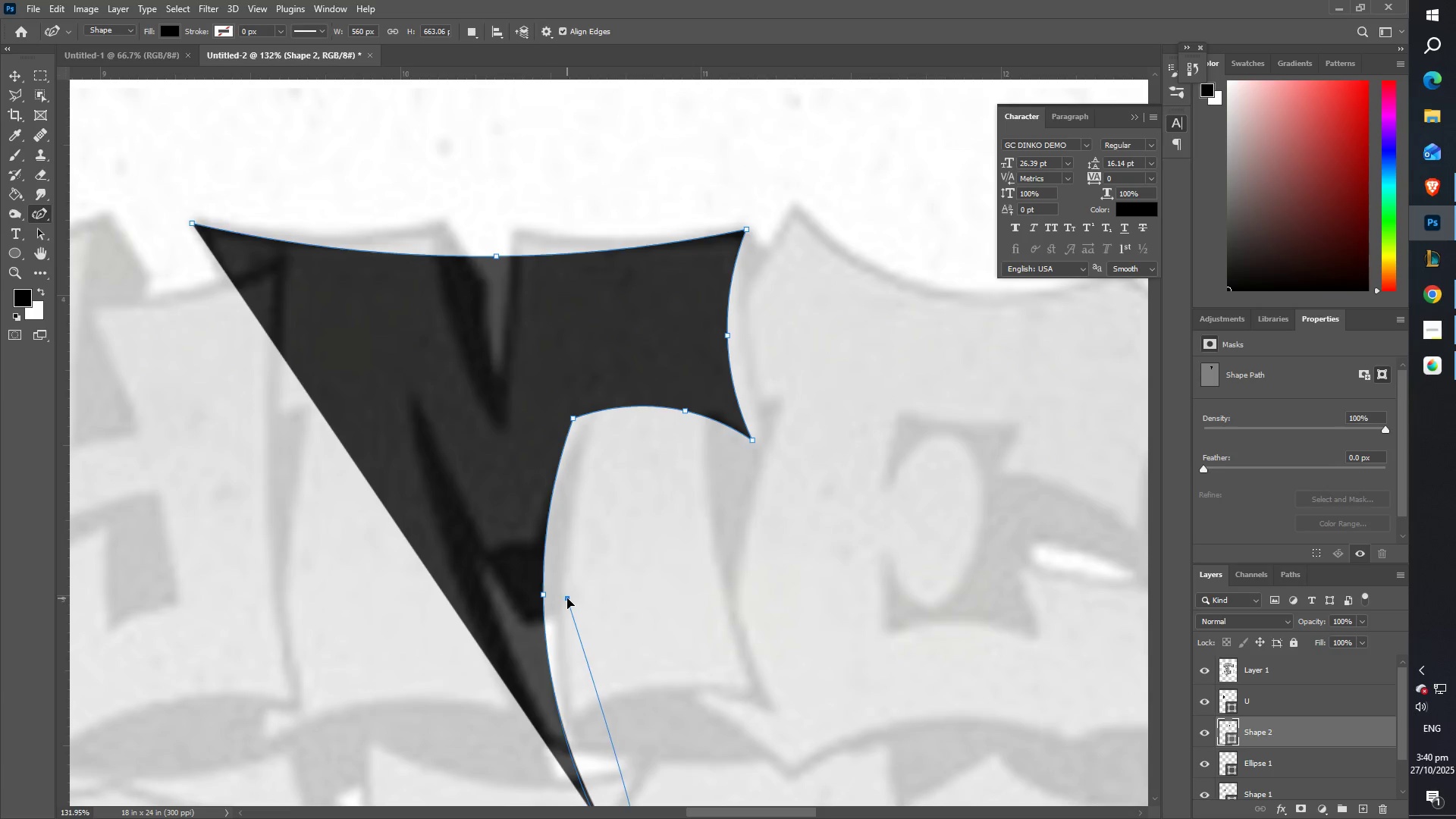 
scroll: coordinate [569, 584], scroll_direction: down, amount: 9.0
 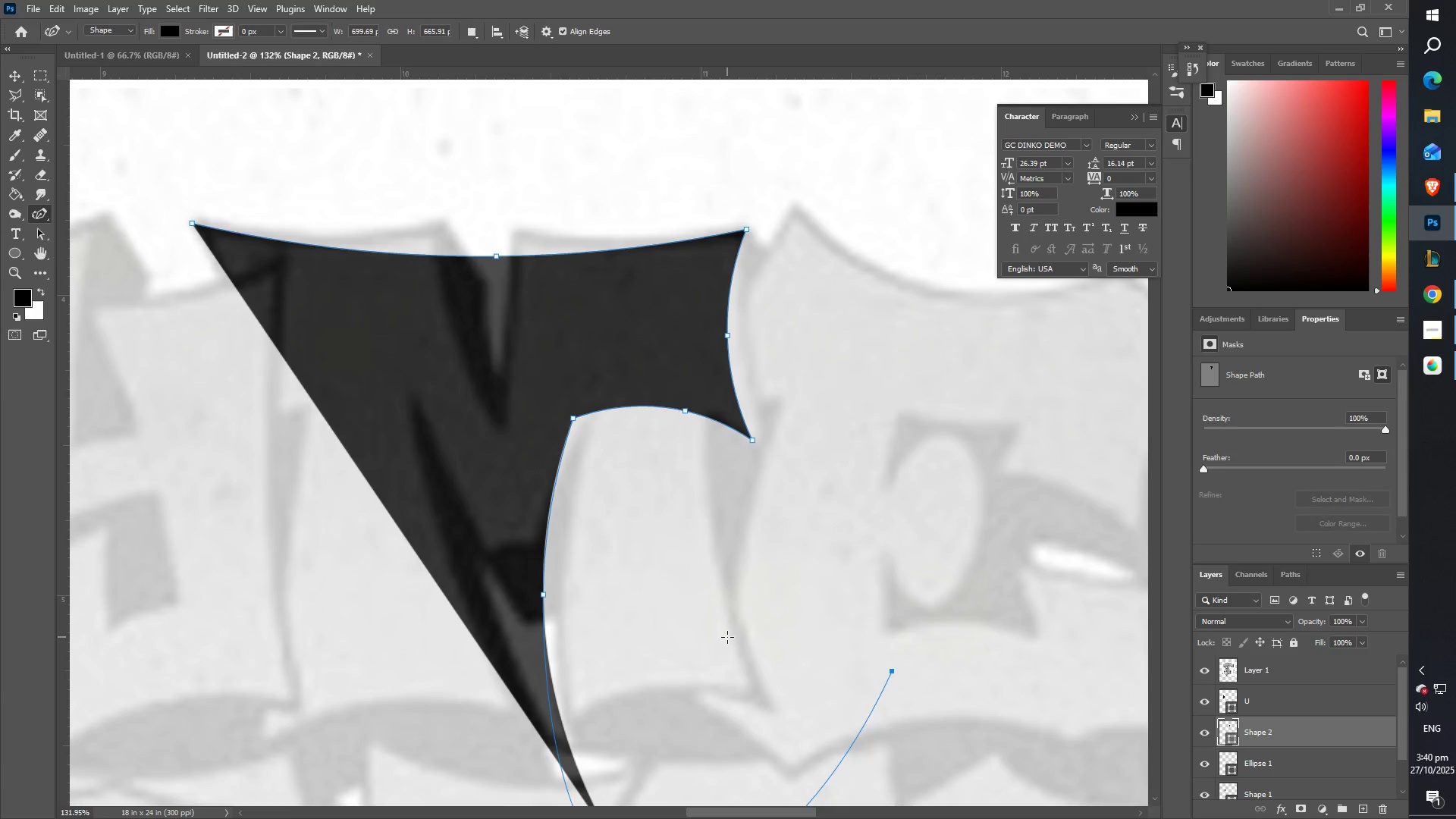 
double_click([727, 637])
 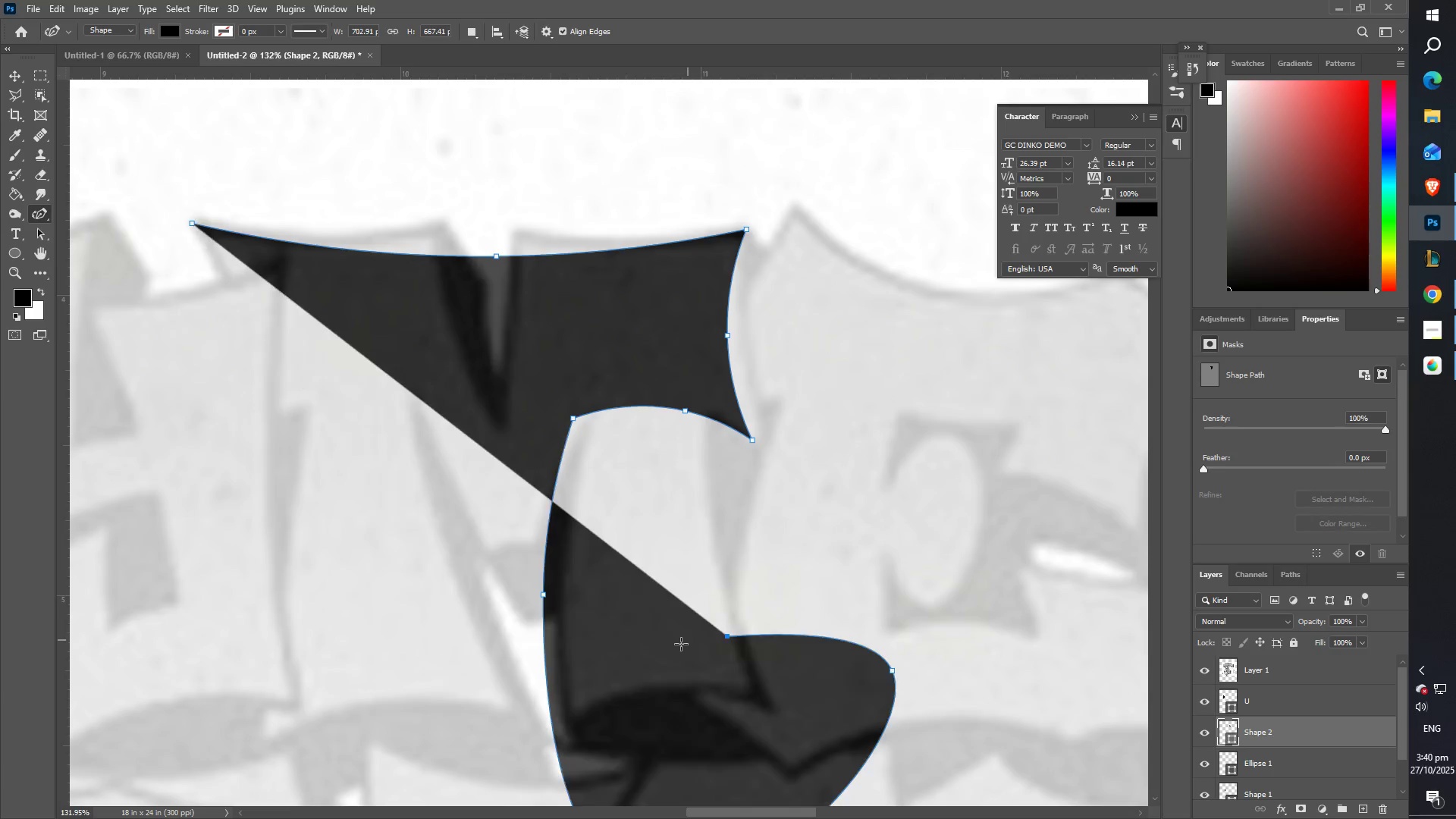 
hold_key(key=Space, duration=0.42)
 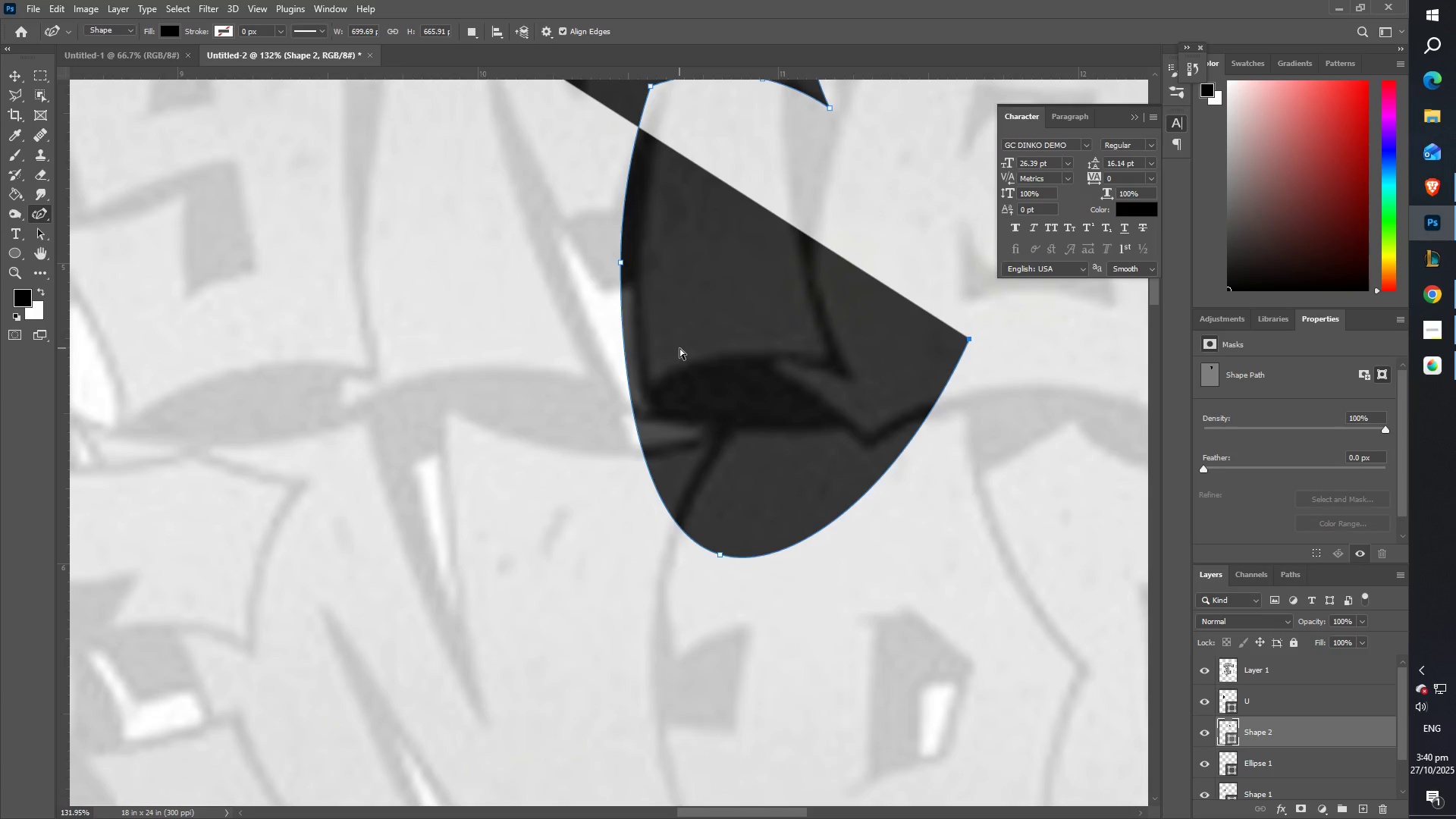 
left_click_drag(start_coordinate=[620, 627], to_coordinate=[697, 295])
 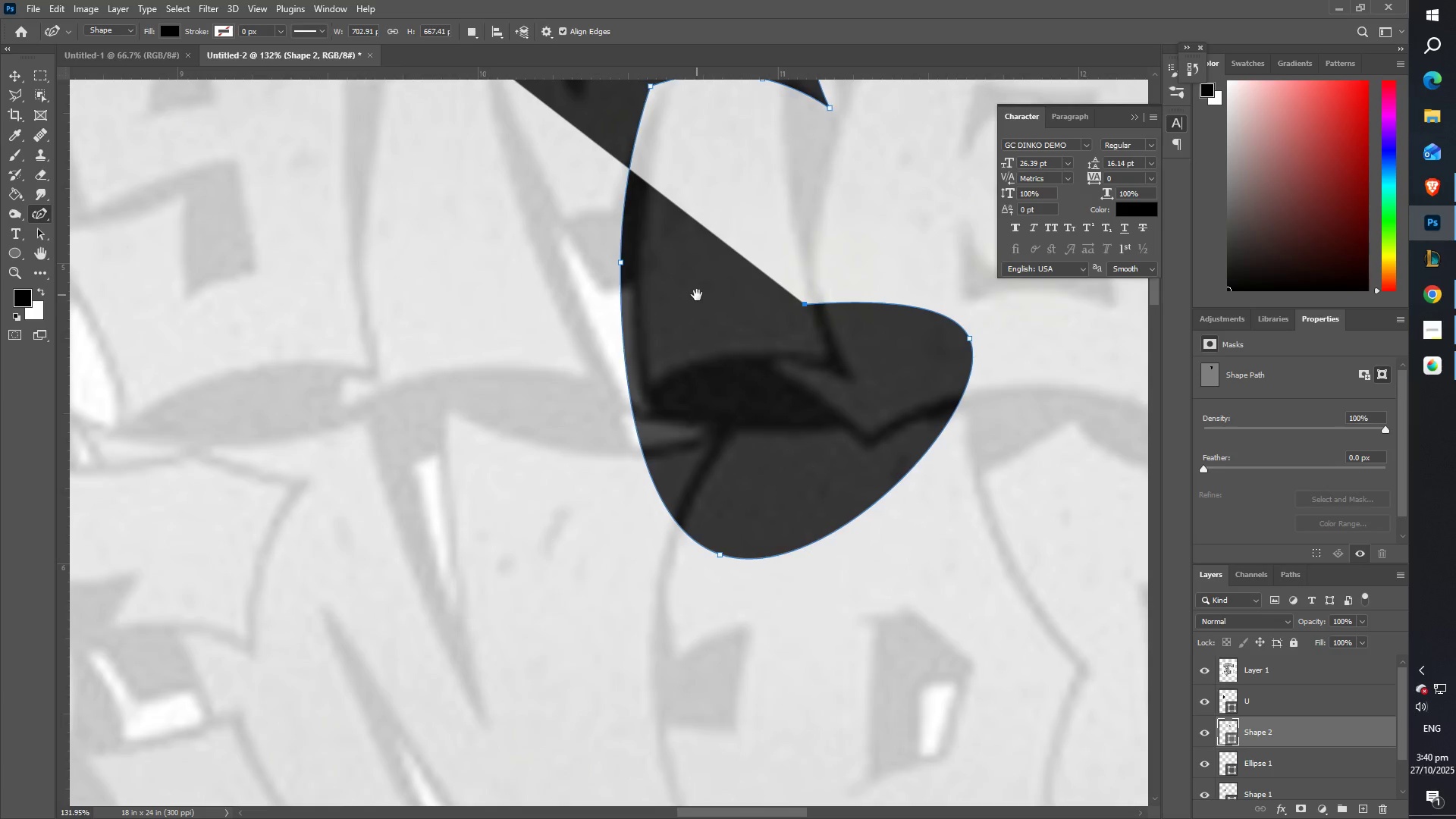 
key(Control+Z)
 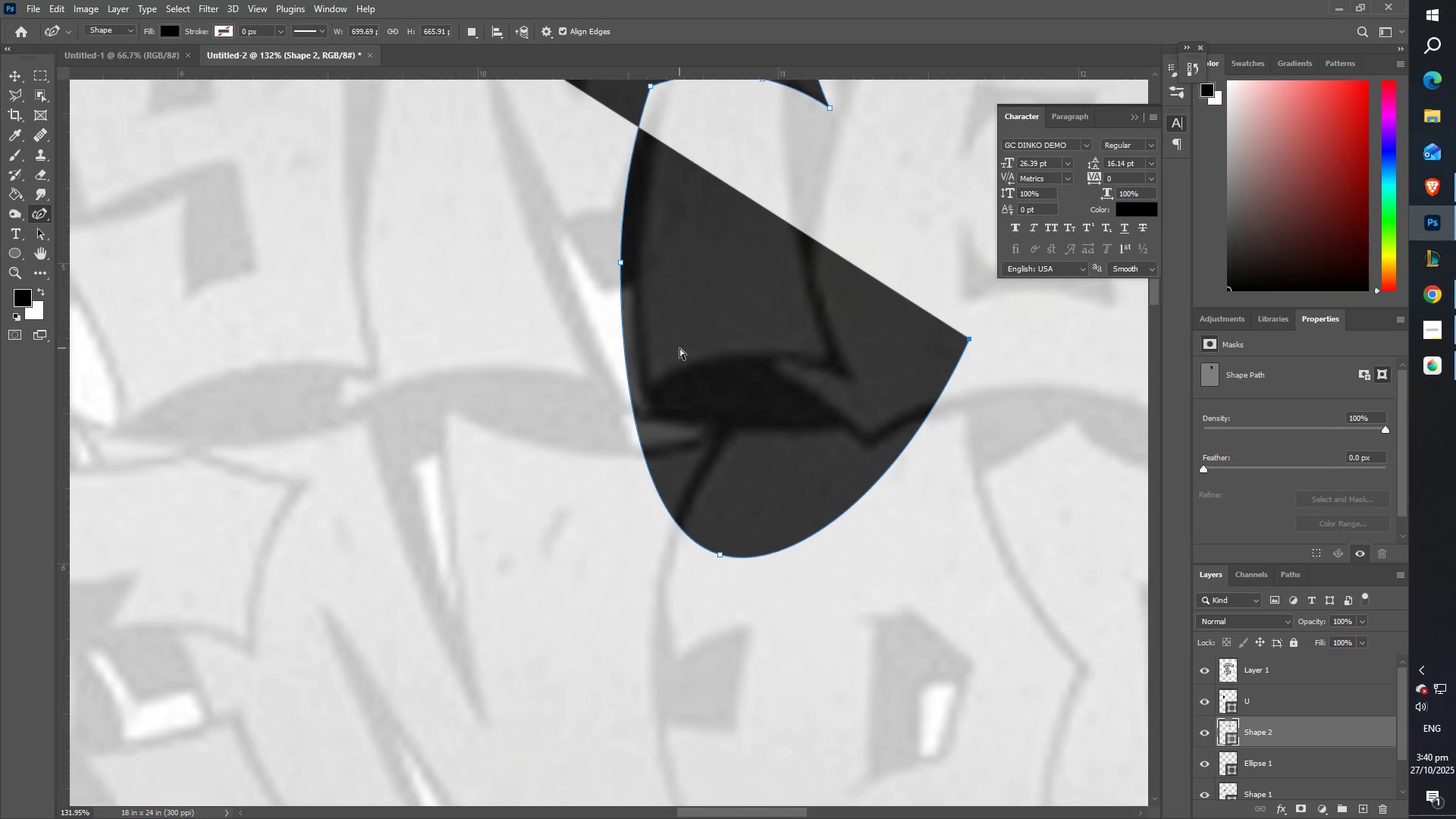 
key(Control+Z)
 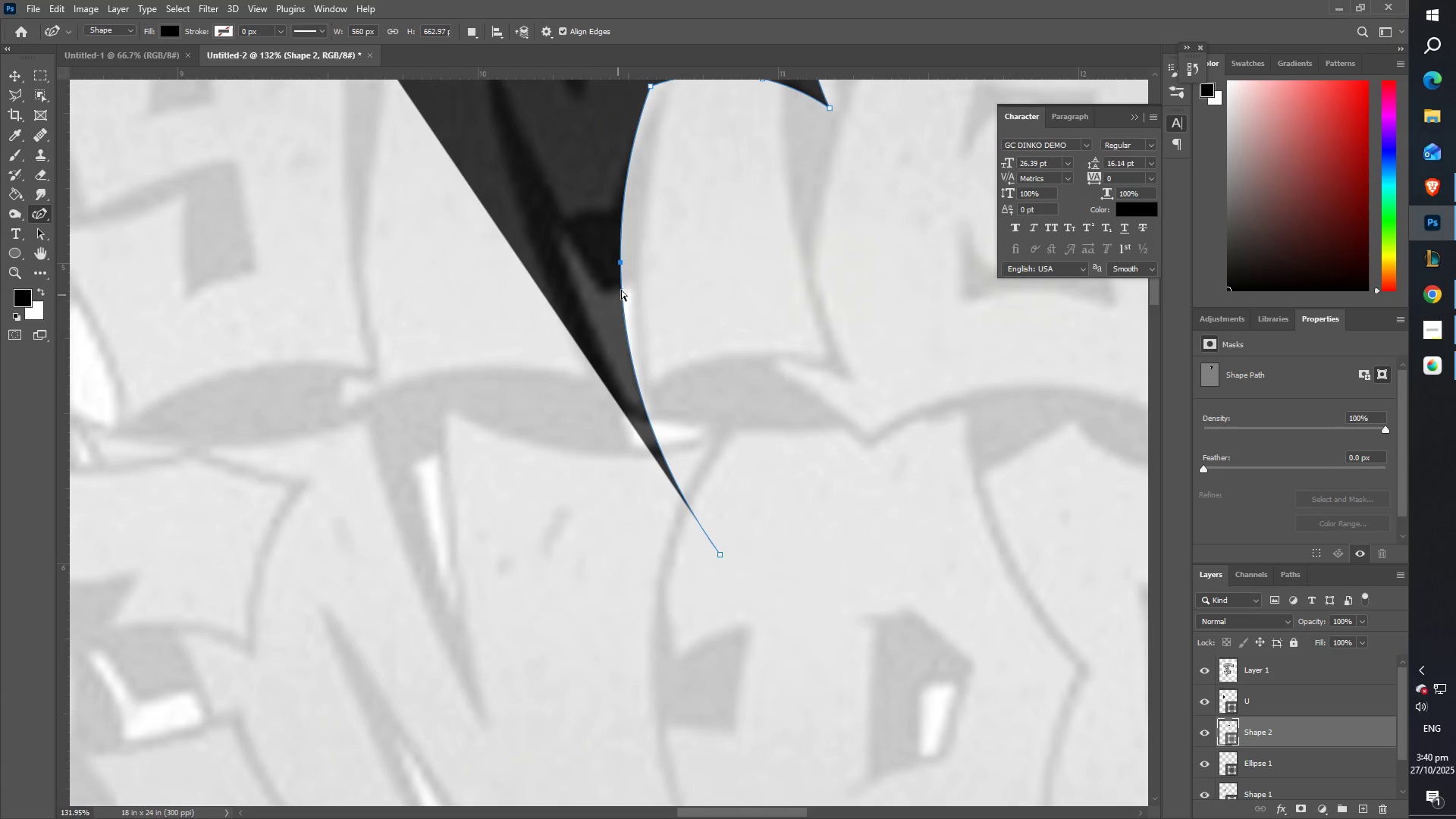 
key(Control+Z)
 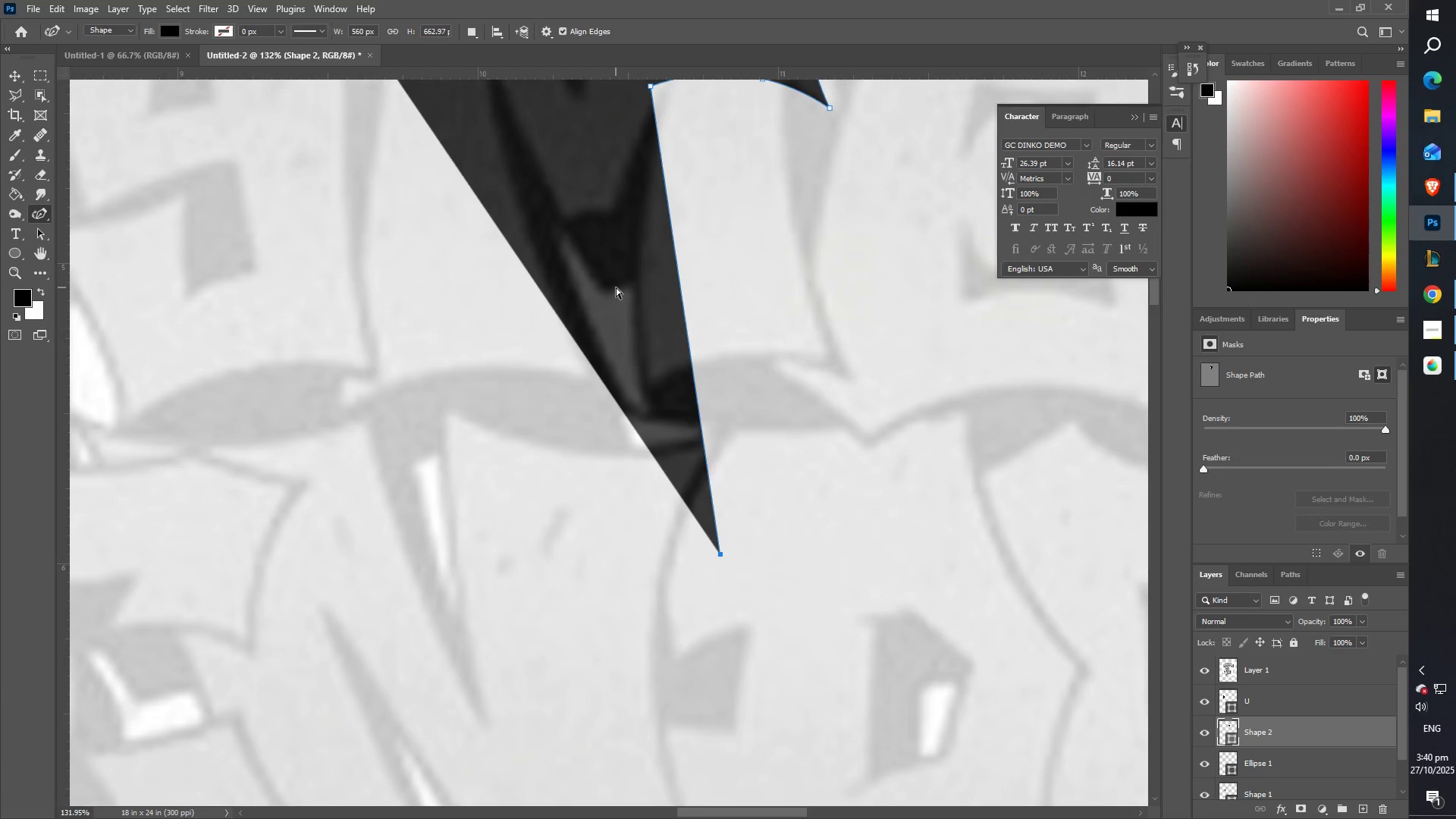 
key(Control+ControlLeft)
 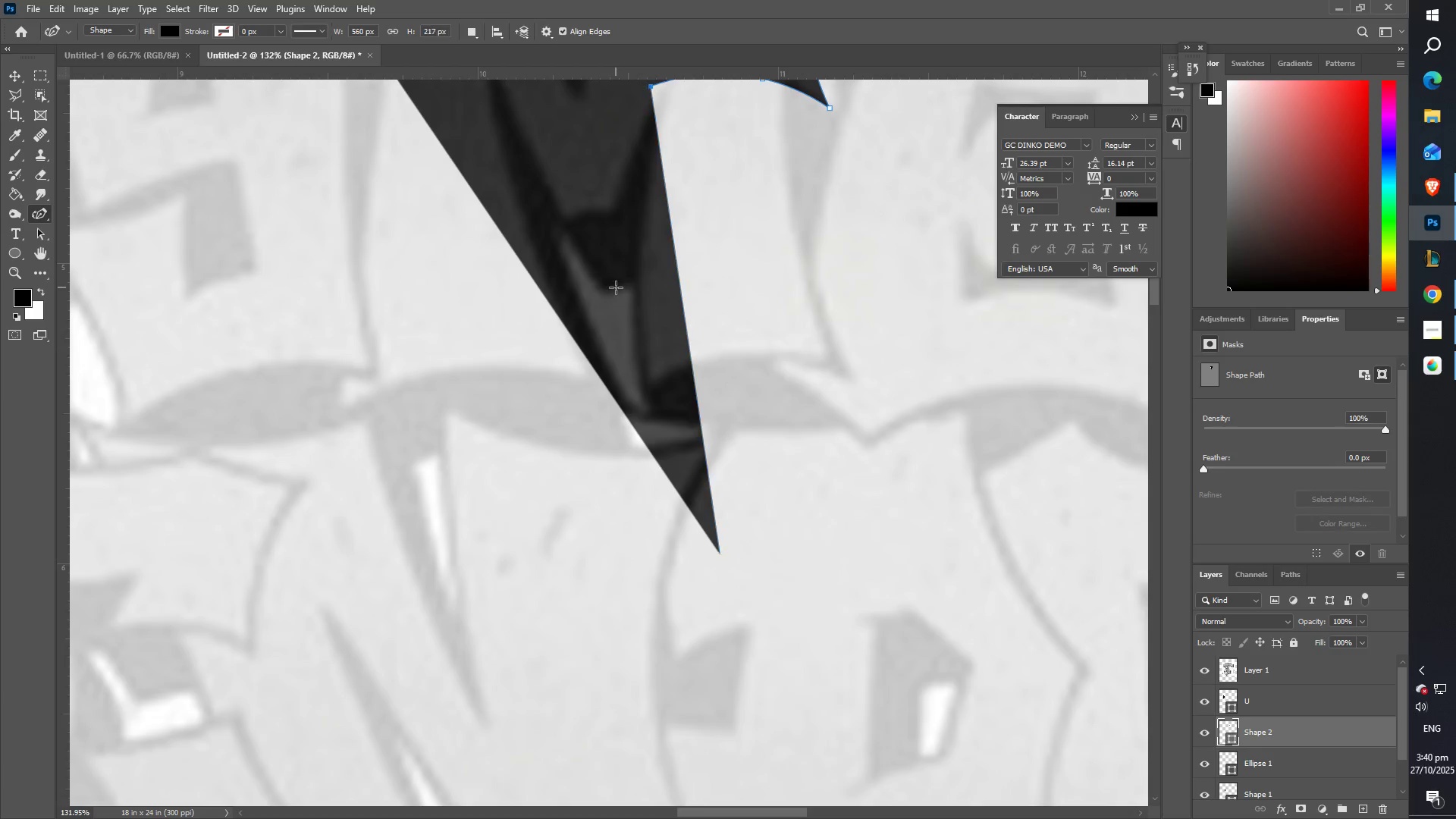 
key(Control+Z)
 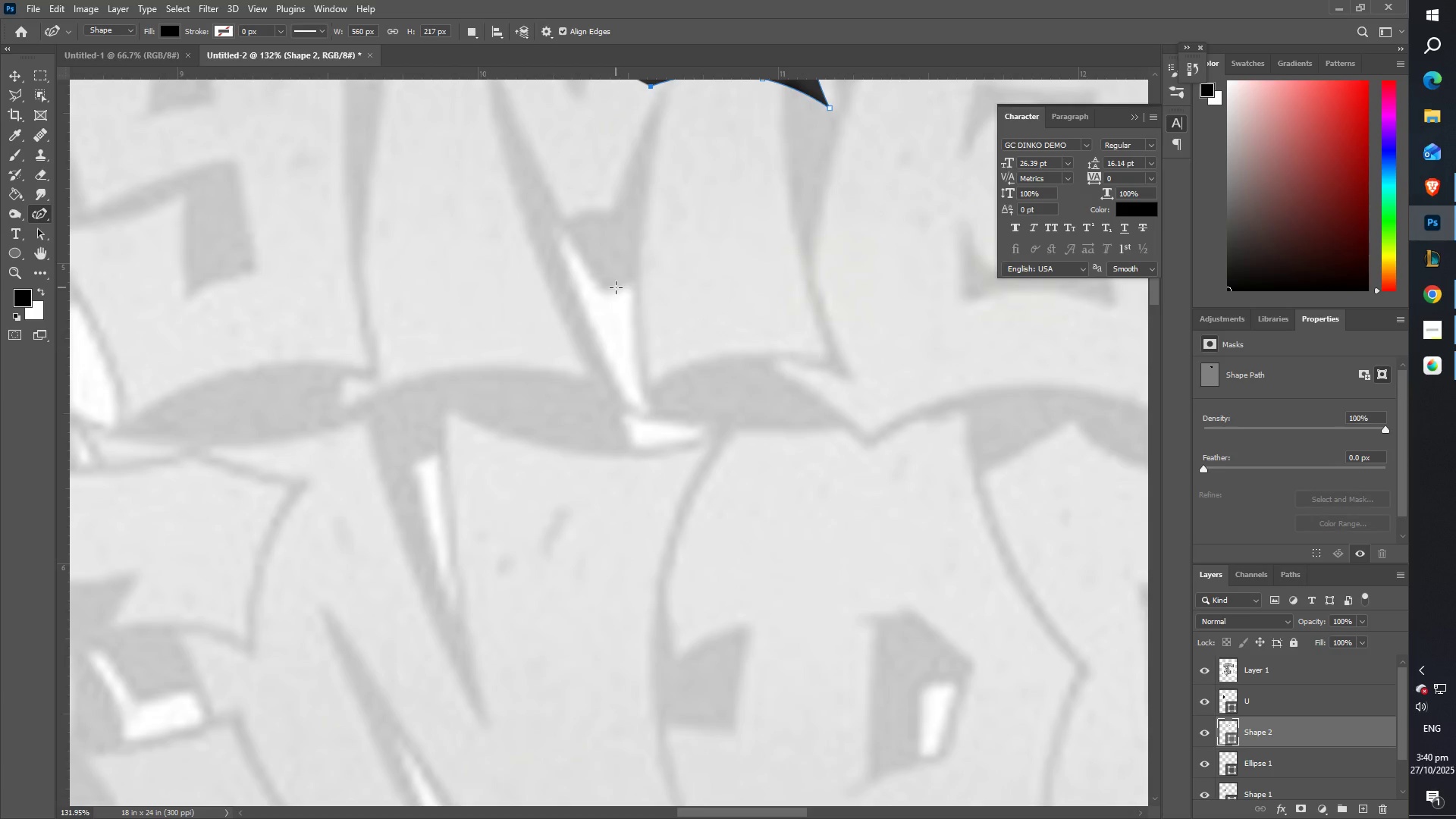 
scroll: coordinate [615, 264], scroll_direction: up, amount: 21.0
 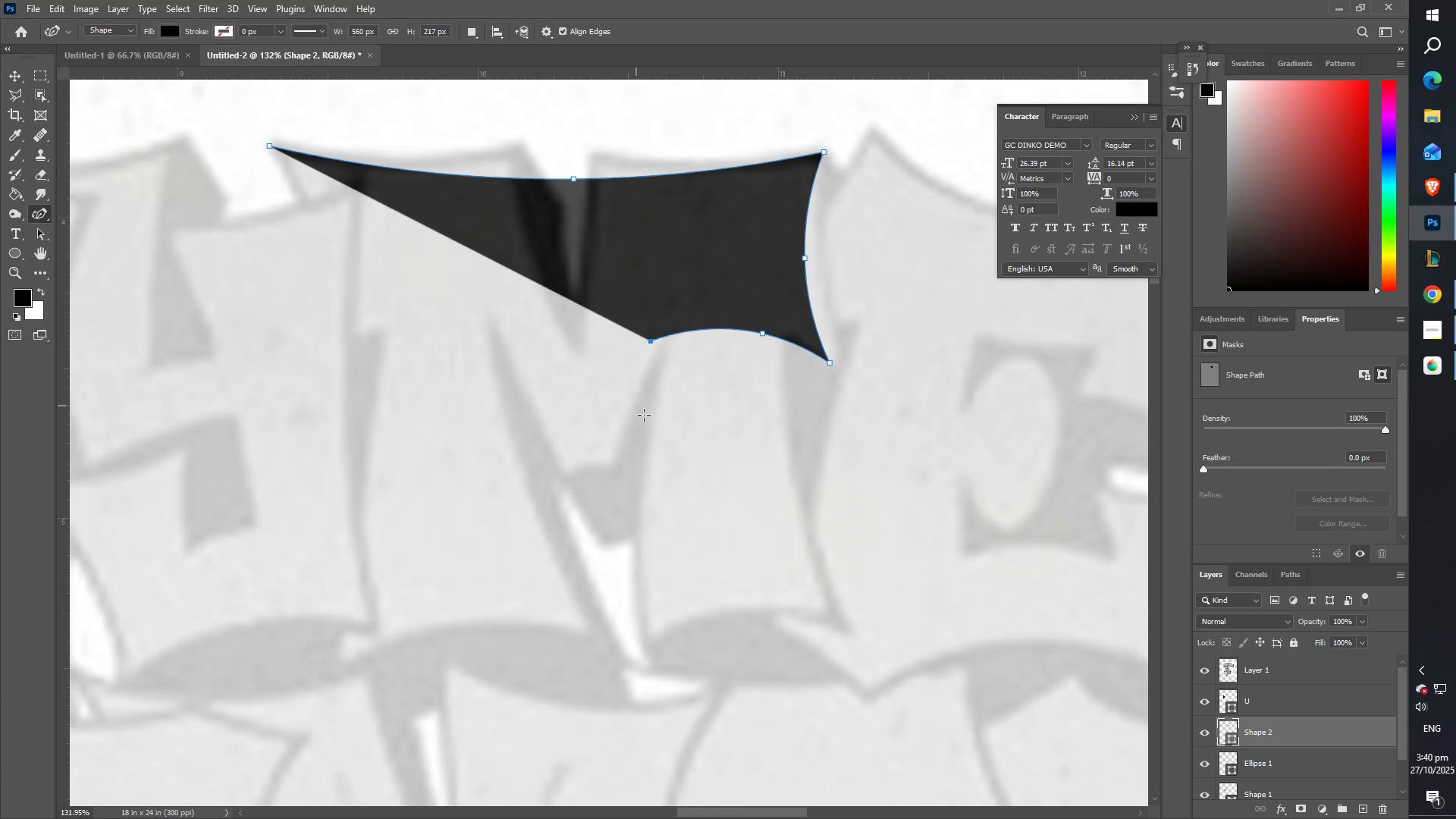 
left_click_drag(start_coordinate=[651, 546], to_coordinate=[704, 664])
 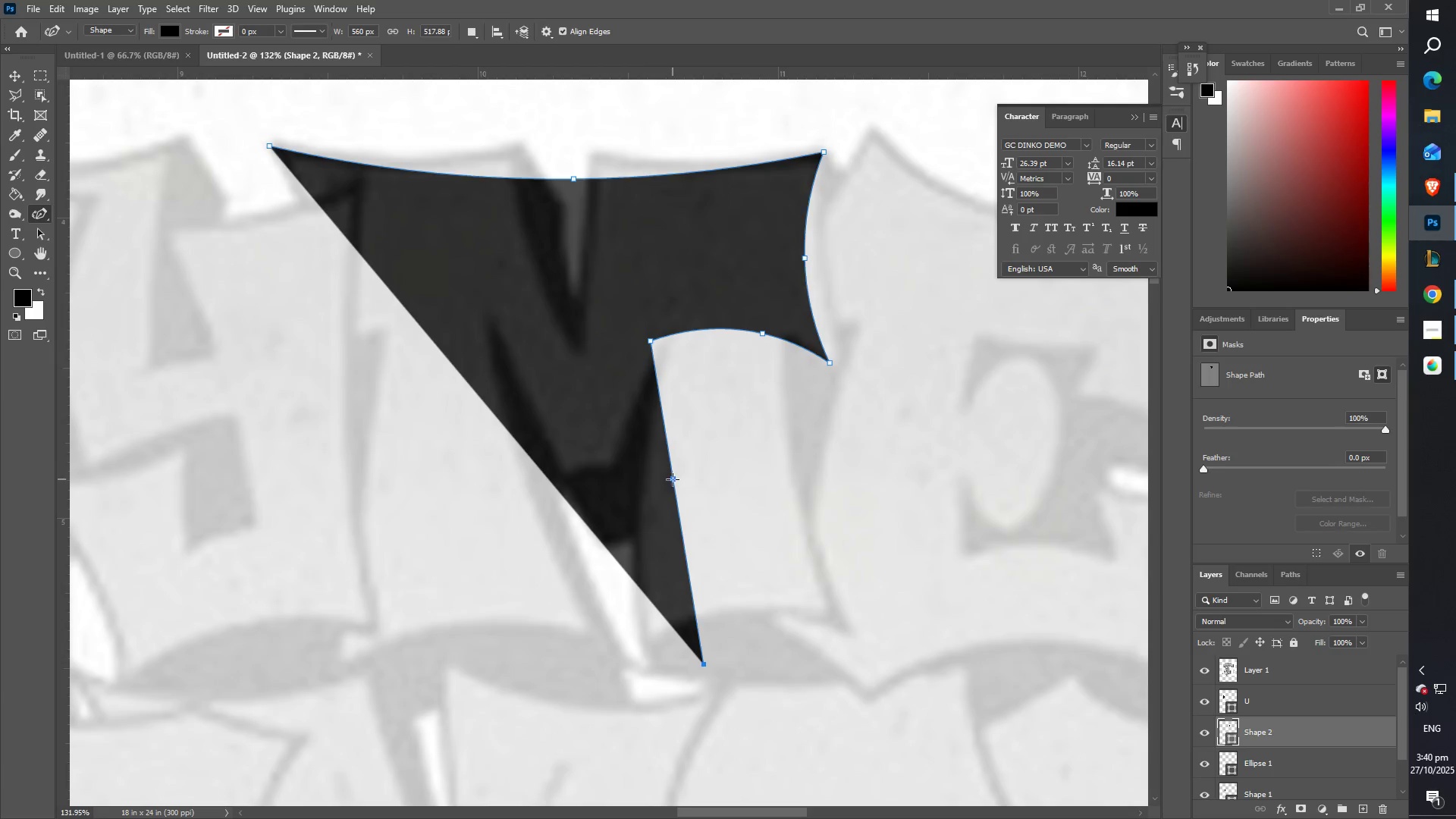 
left_click_drag(start_coordinate=[674, 479], to_coordinate=[658, 487])
 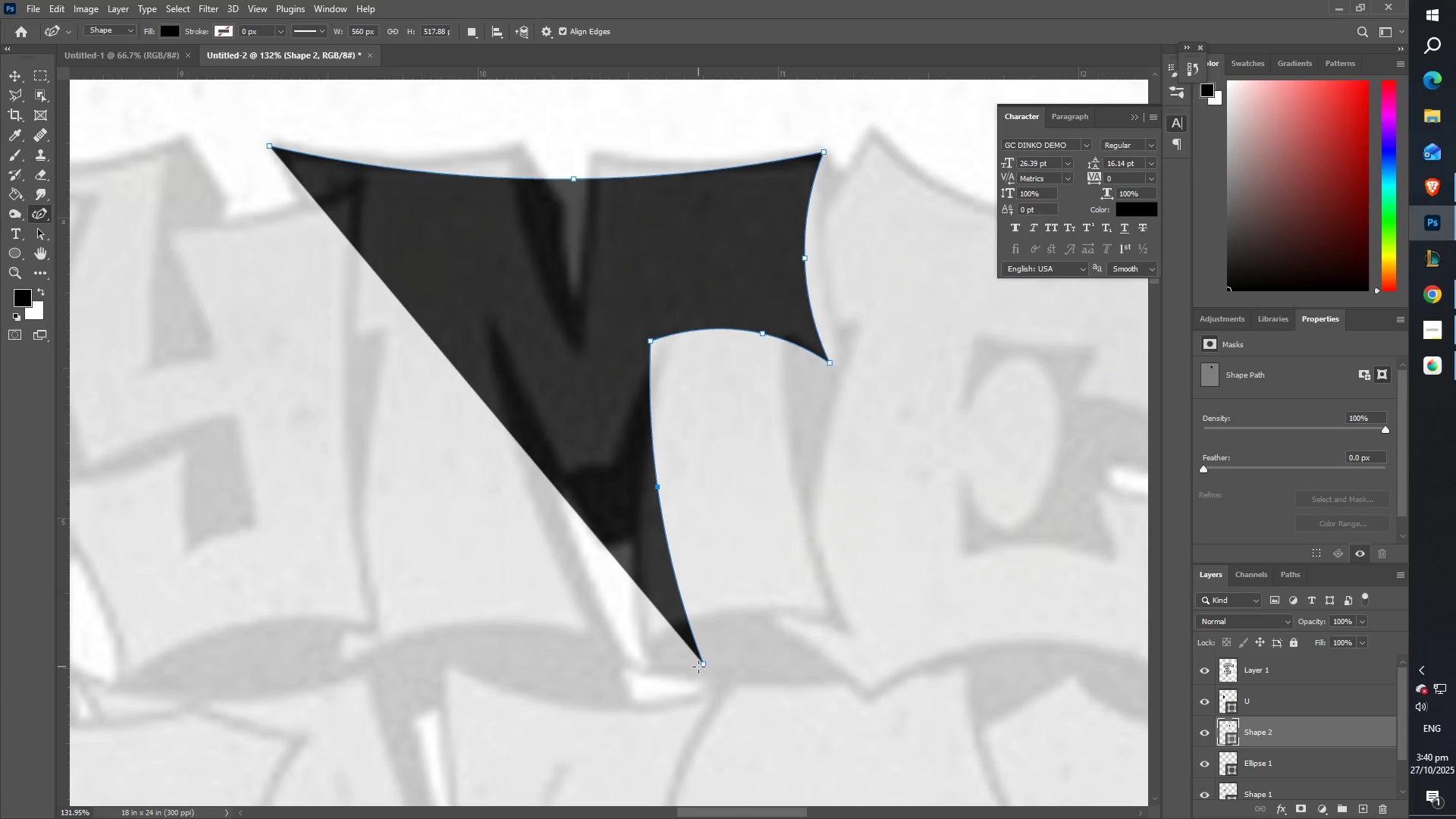 
left_click_drag(start_coordinate=[702, 666], to_coordinate=[734, 670])
 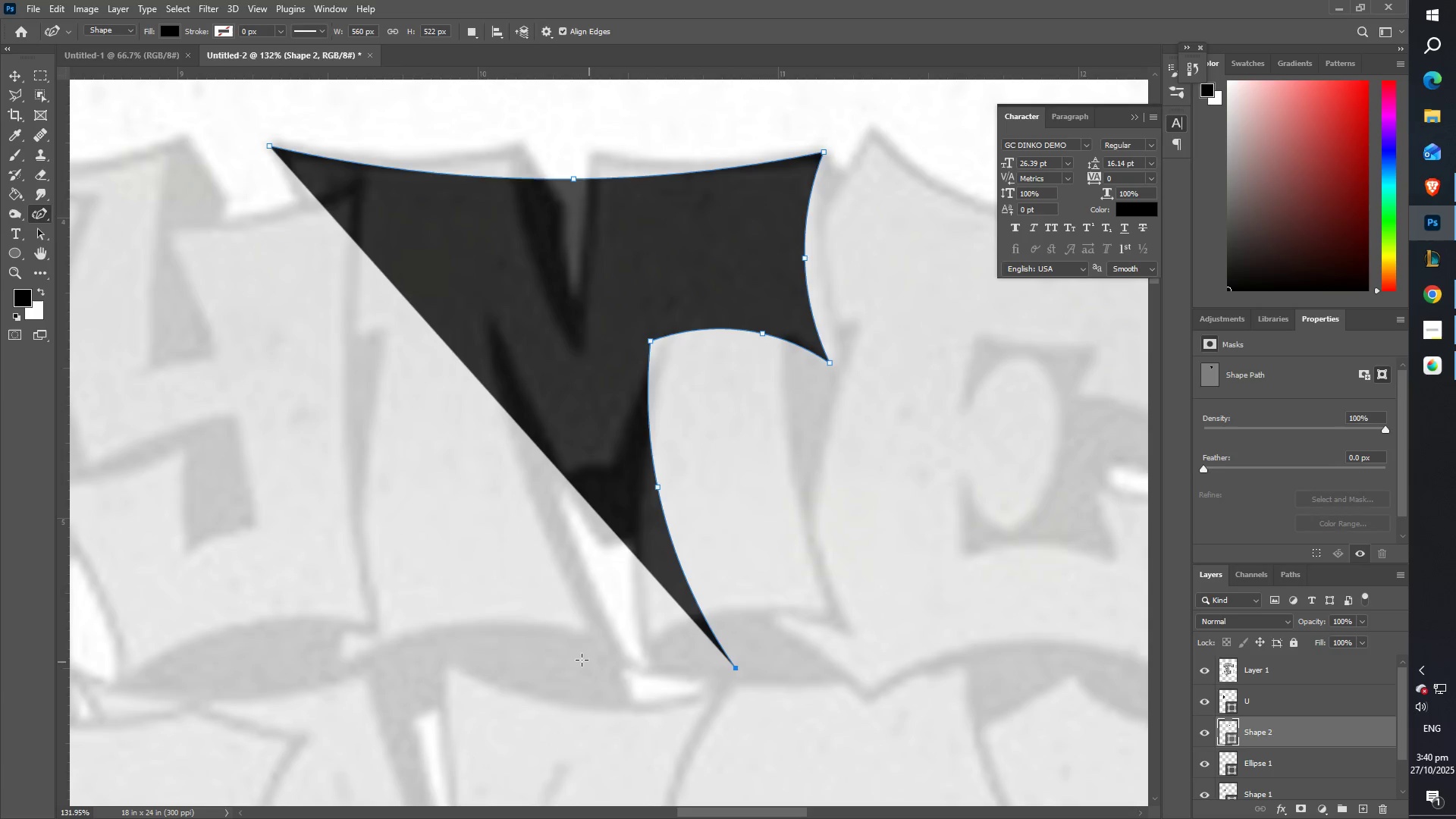 
left_click_drag(start_coordinate=[513, 664], to_coordinate=[481, 667])
 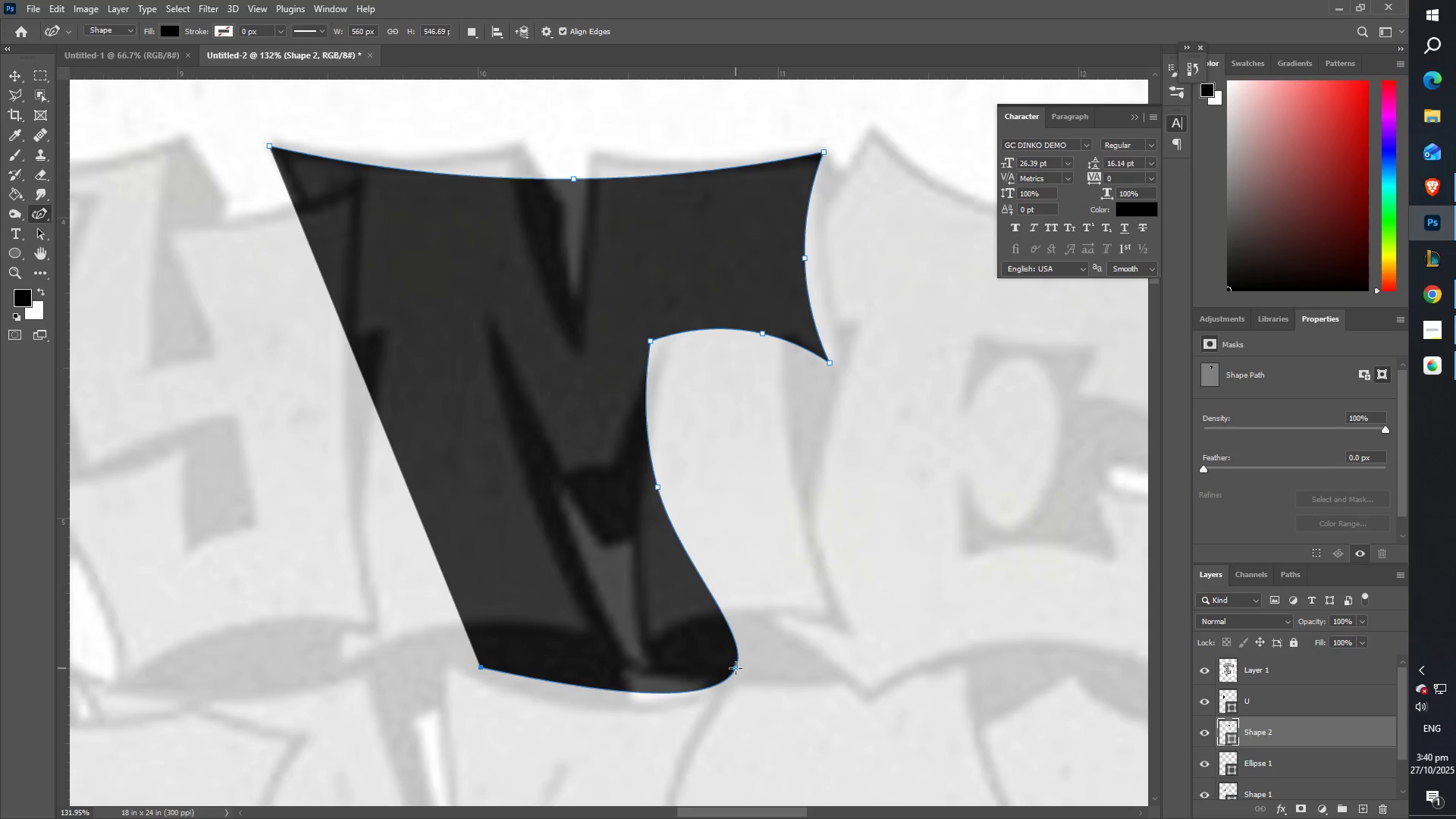 
double_click([736, 668])
 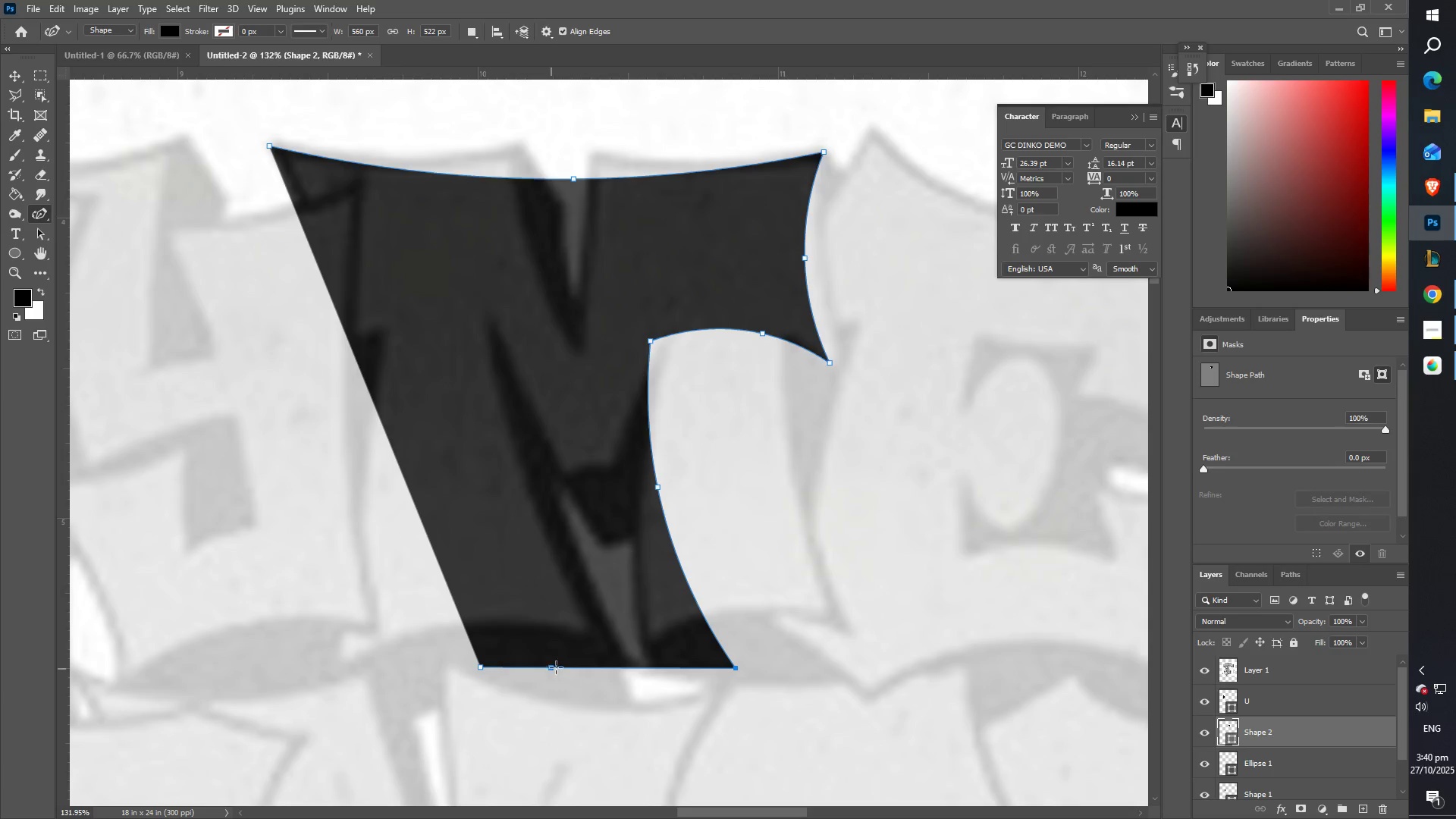 
left_click_drag(start_coordinate=[565, 667], to_coordinate=[565, 653])
 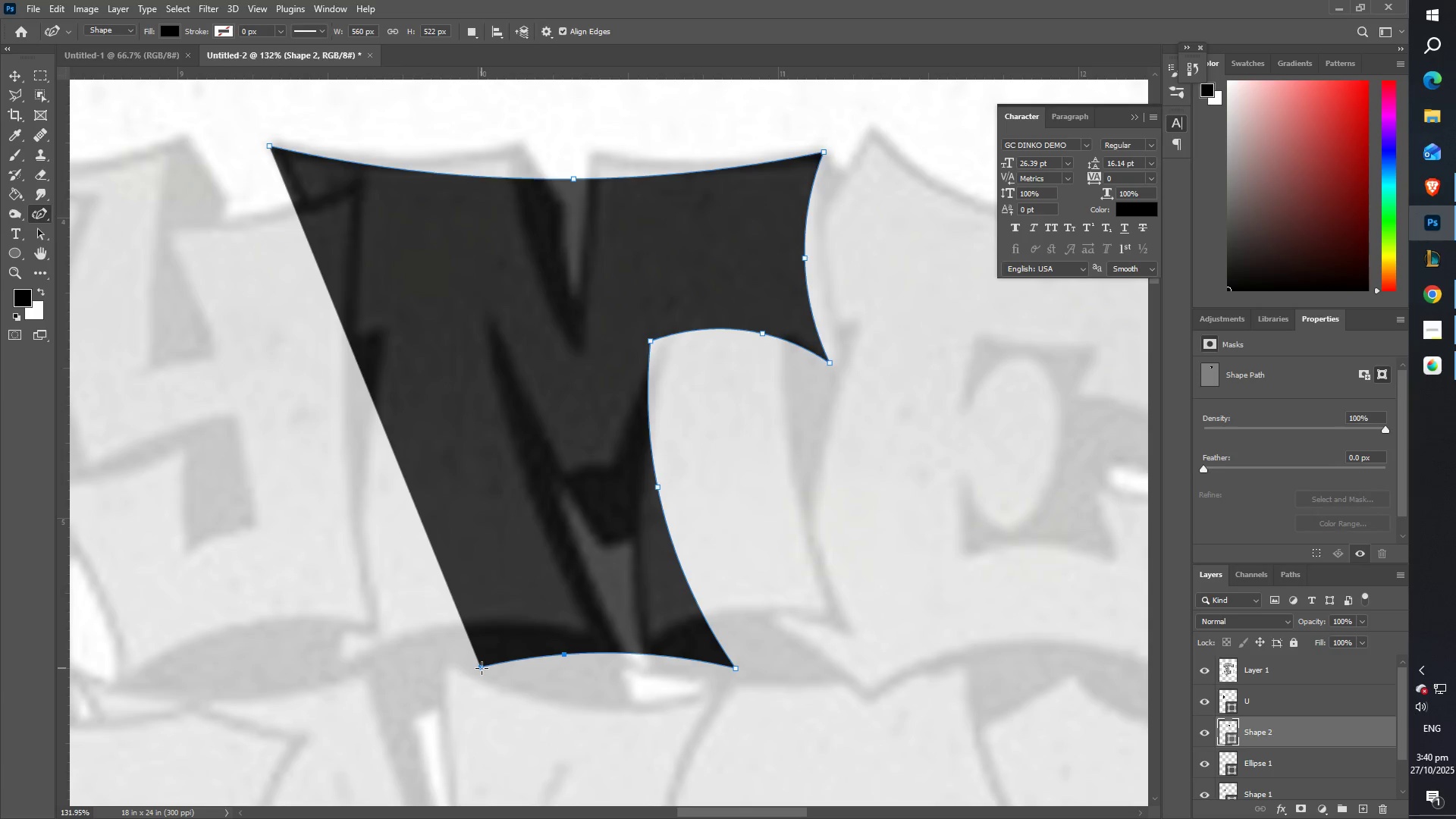 
left_click_drag(start_coordinate=[482, 668], to_coordinate=[443, 676])
 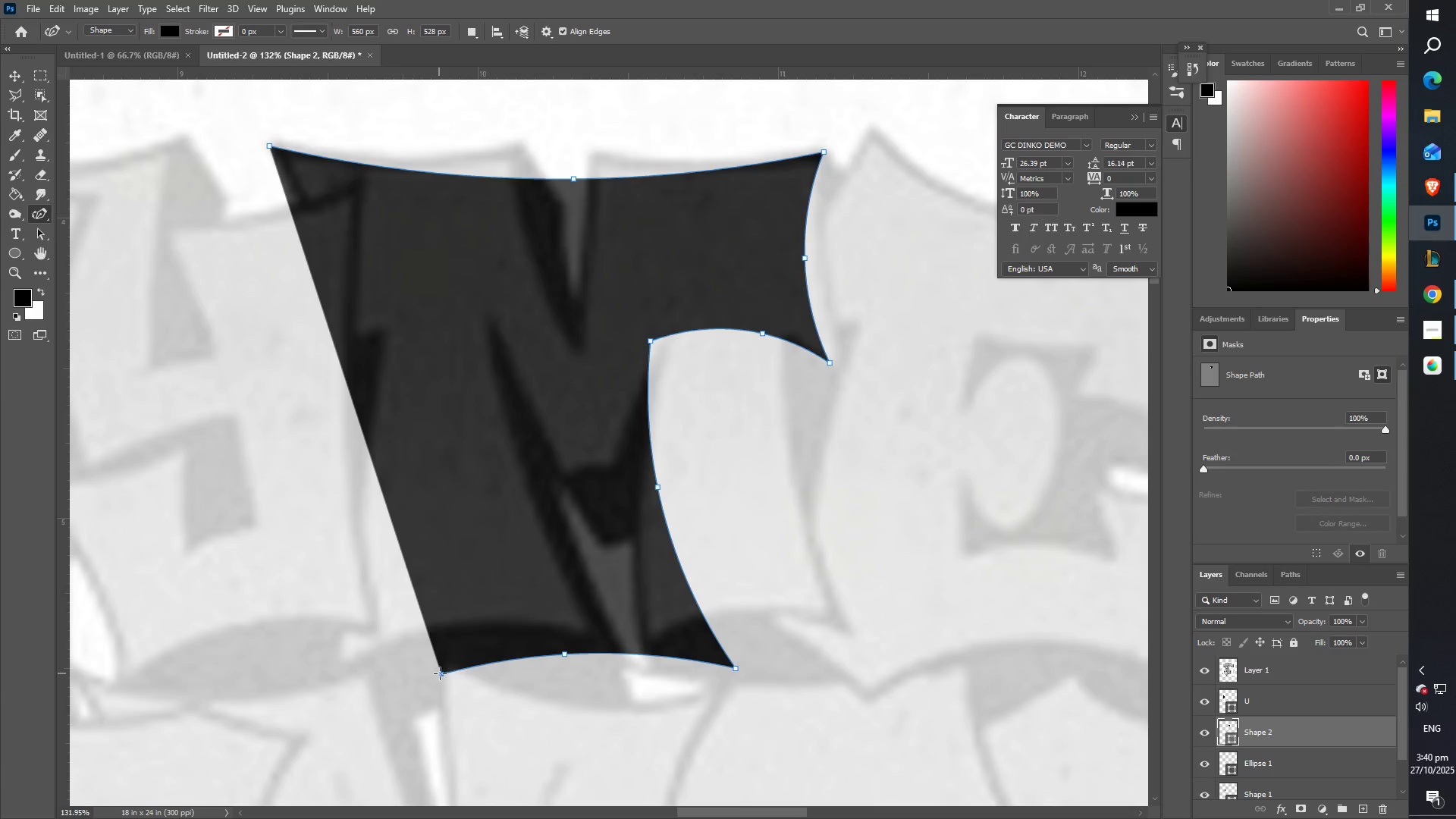 
double_click([441, 673])
 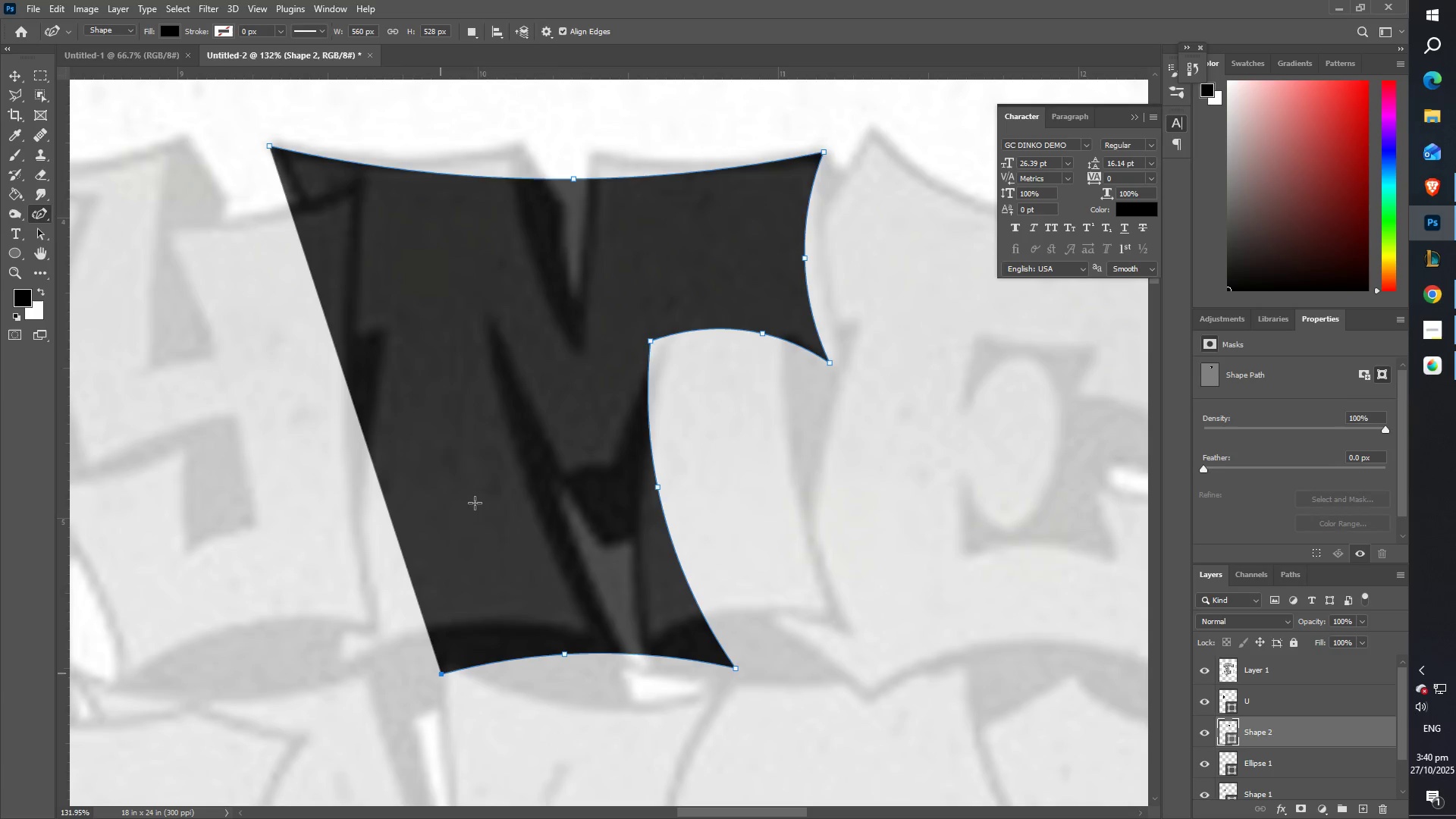 
left_click_drag(start_coordinate=[482, 438], to_coordinate=[500, 343])
 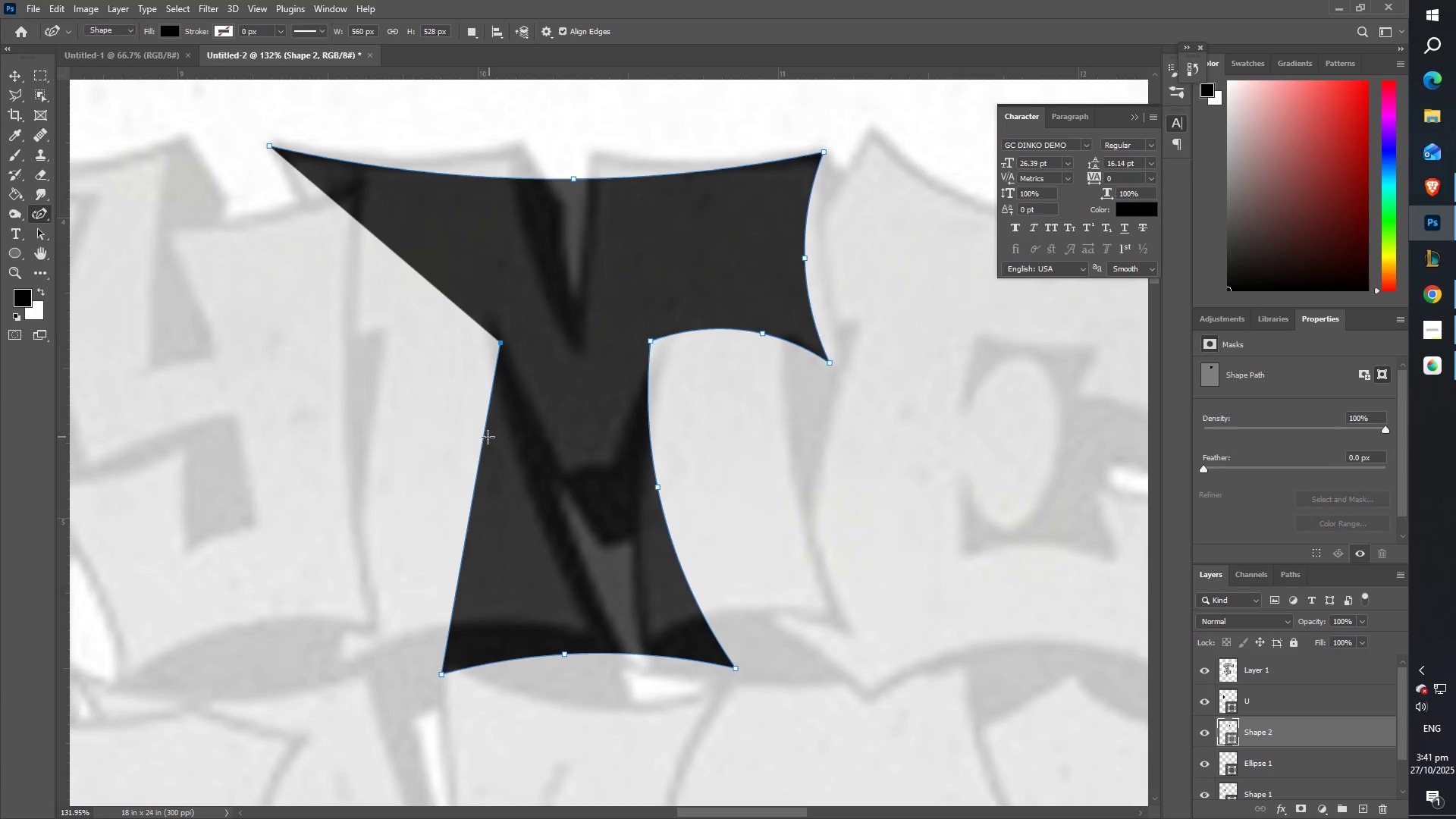 
left_click_drag(start_coordinate=[488, 436], to_coordinate=[498, 438])
 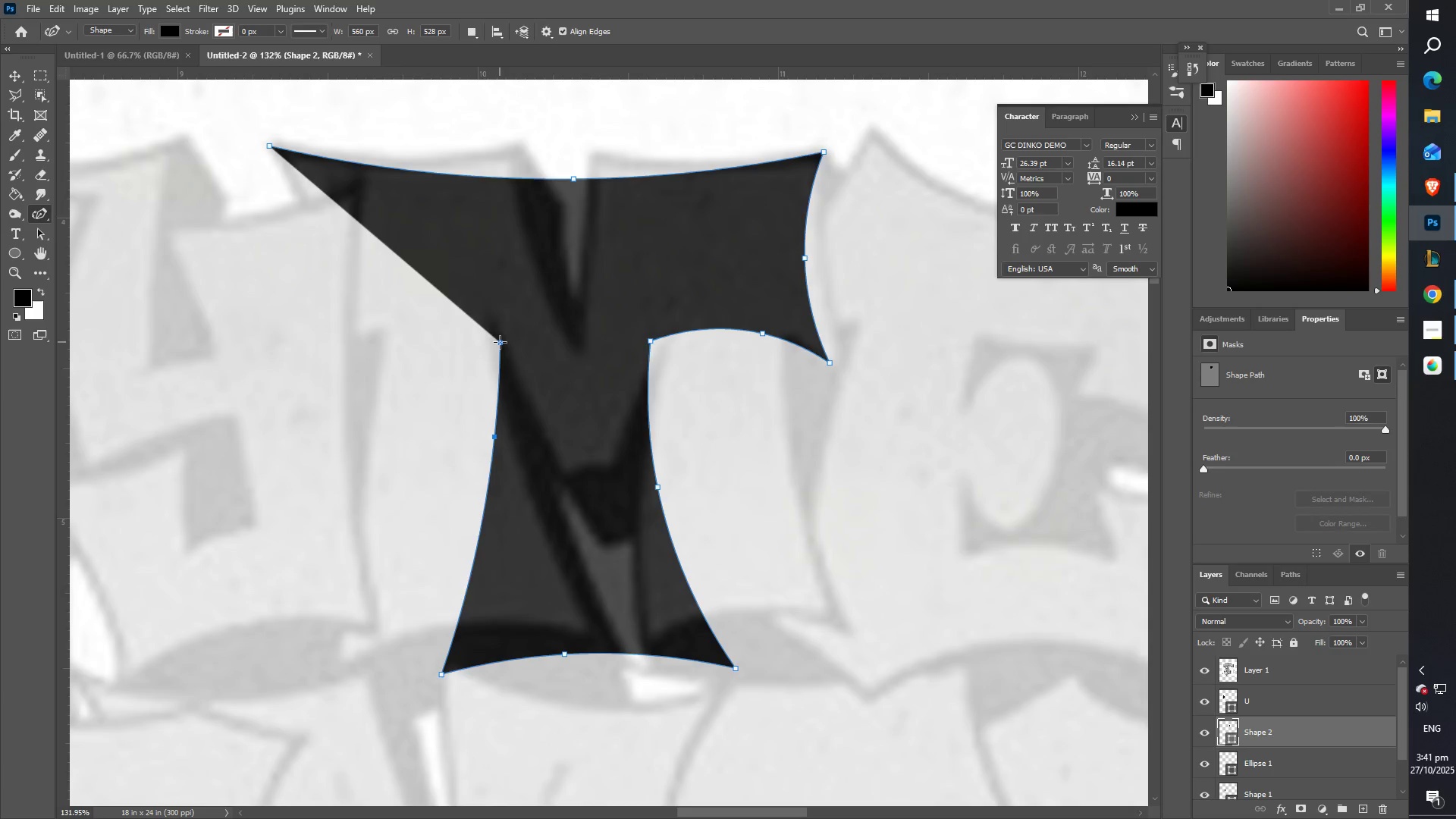 
double_click([500, 342])
 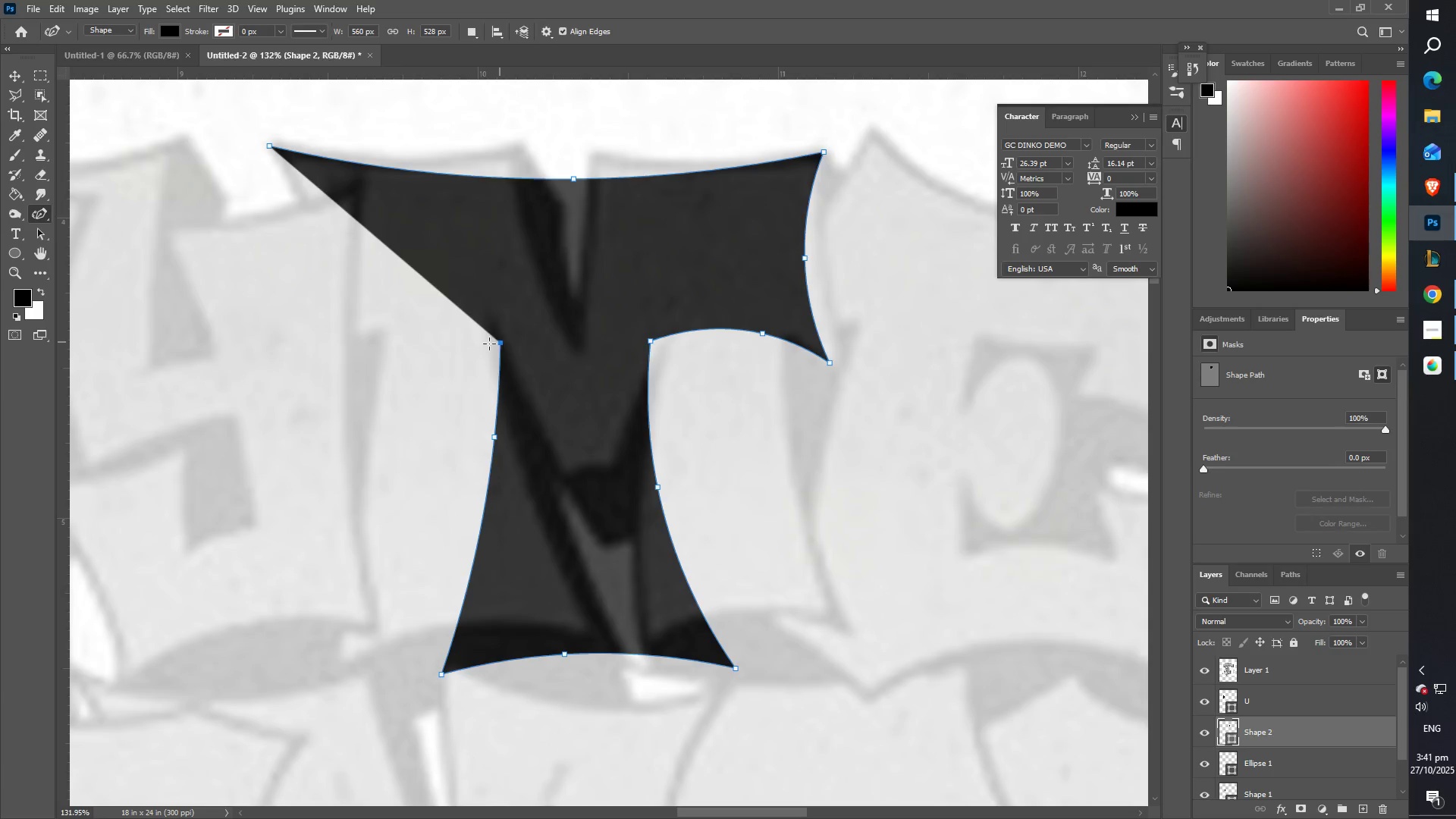 
left_click_drag(start_coordinate=[398, 353], to_coordinate=[328, 379])
 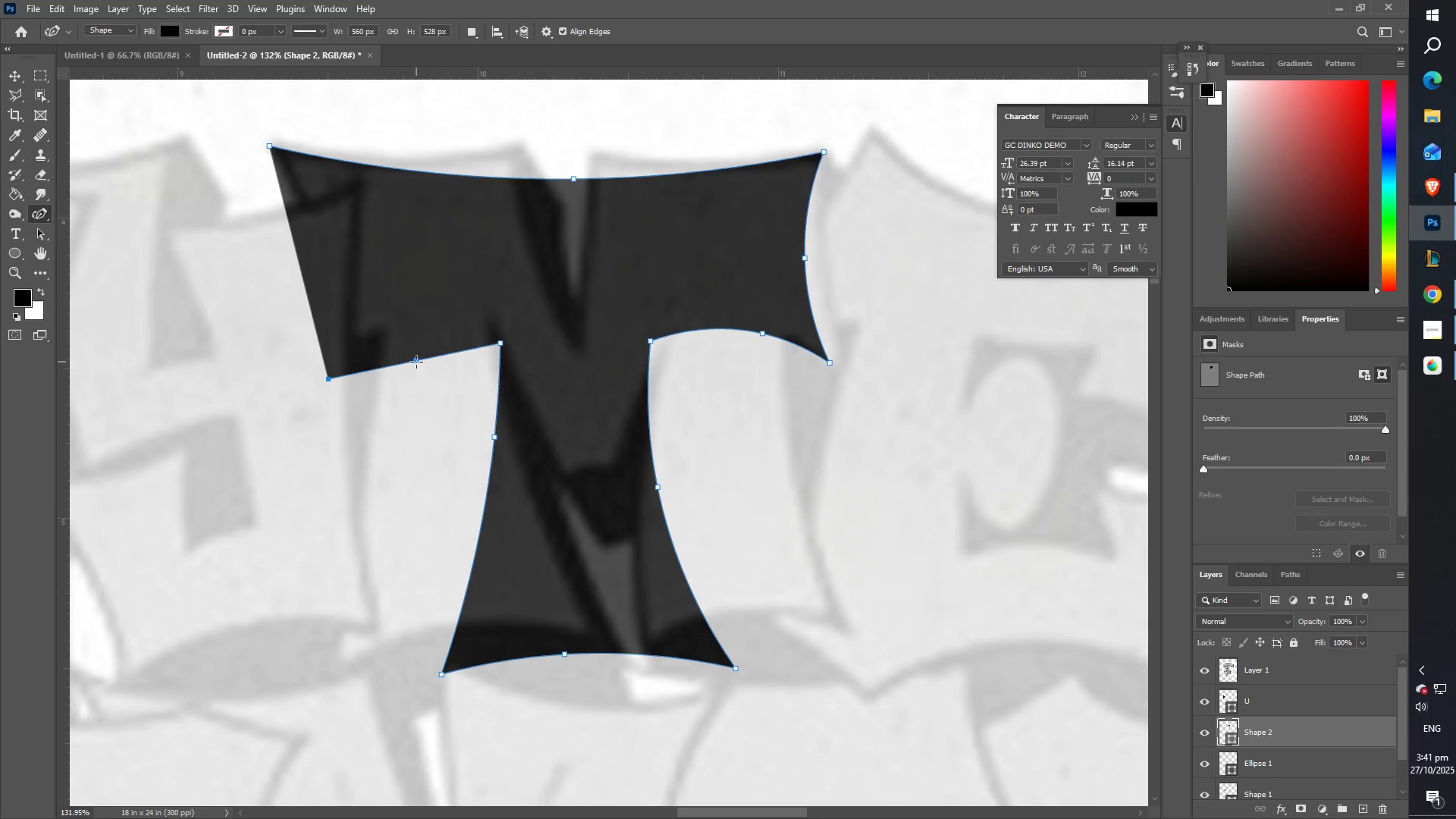 
left_click_drag(start_coordinate=[416, 362], to_coordinate=[390, 341])
 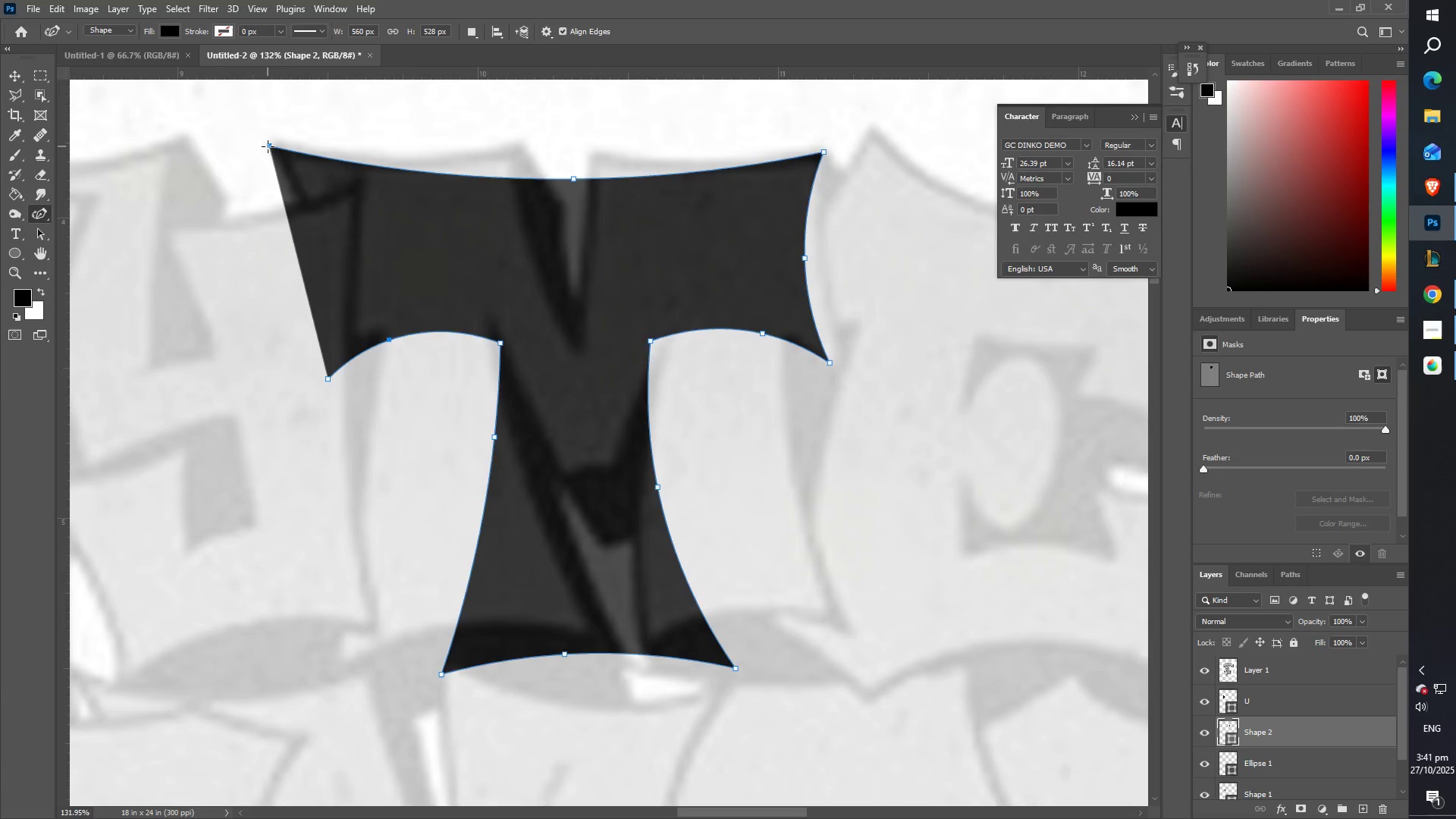 
double_click([268, 146])
 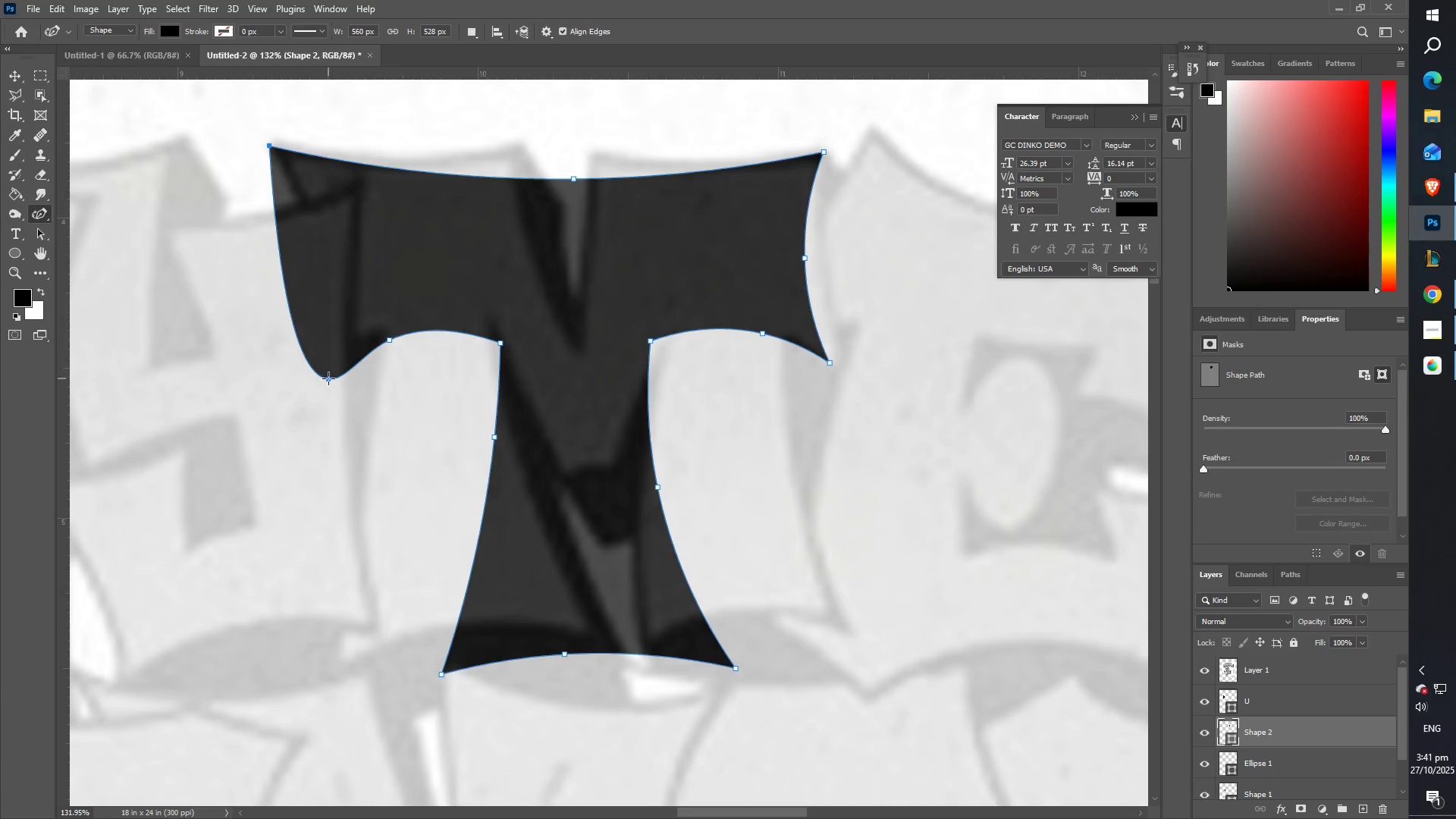 
double_click([328, 378])
 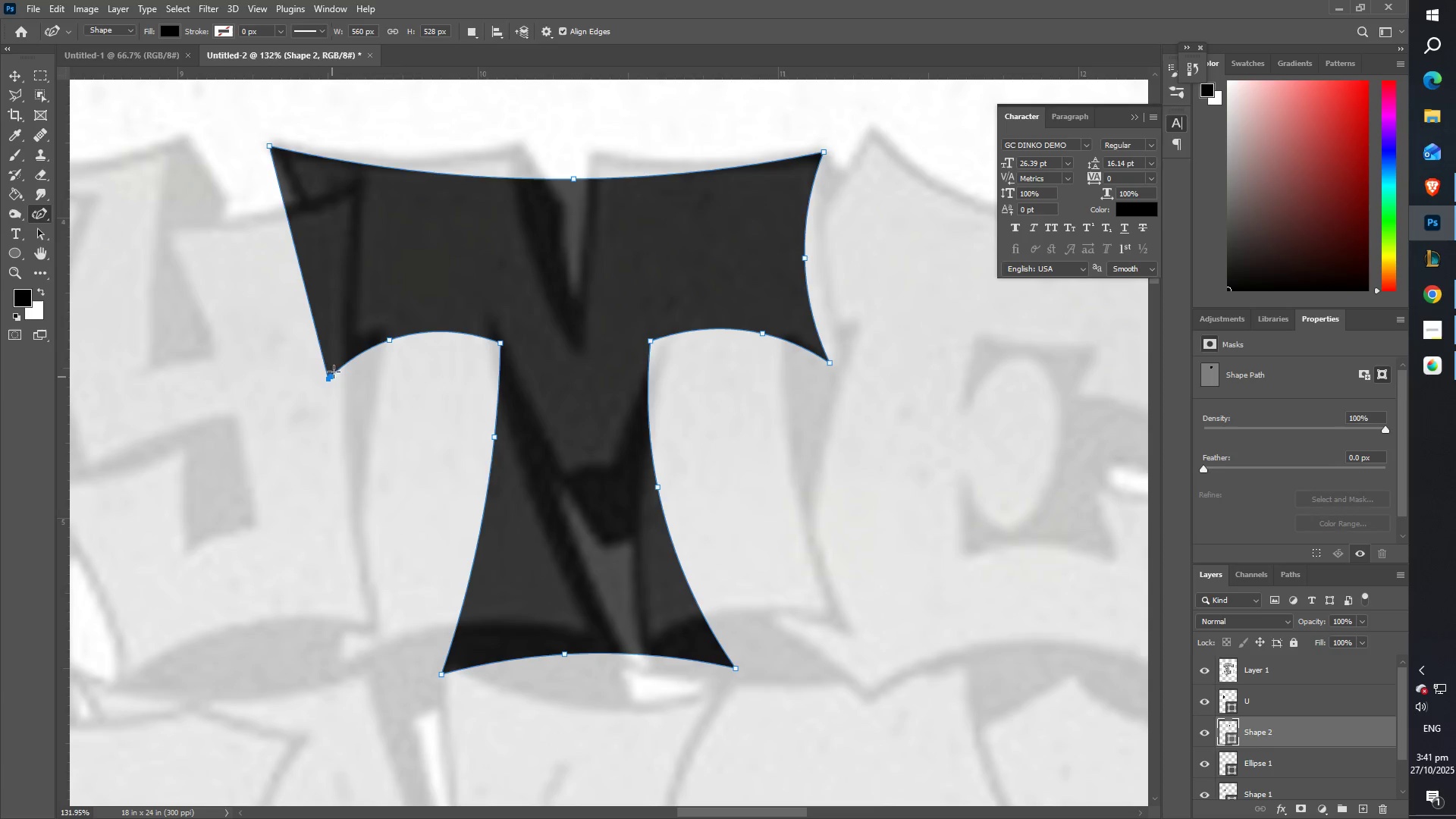 
type(ZZZ)
 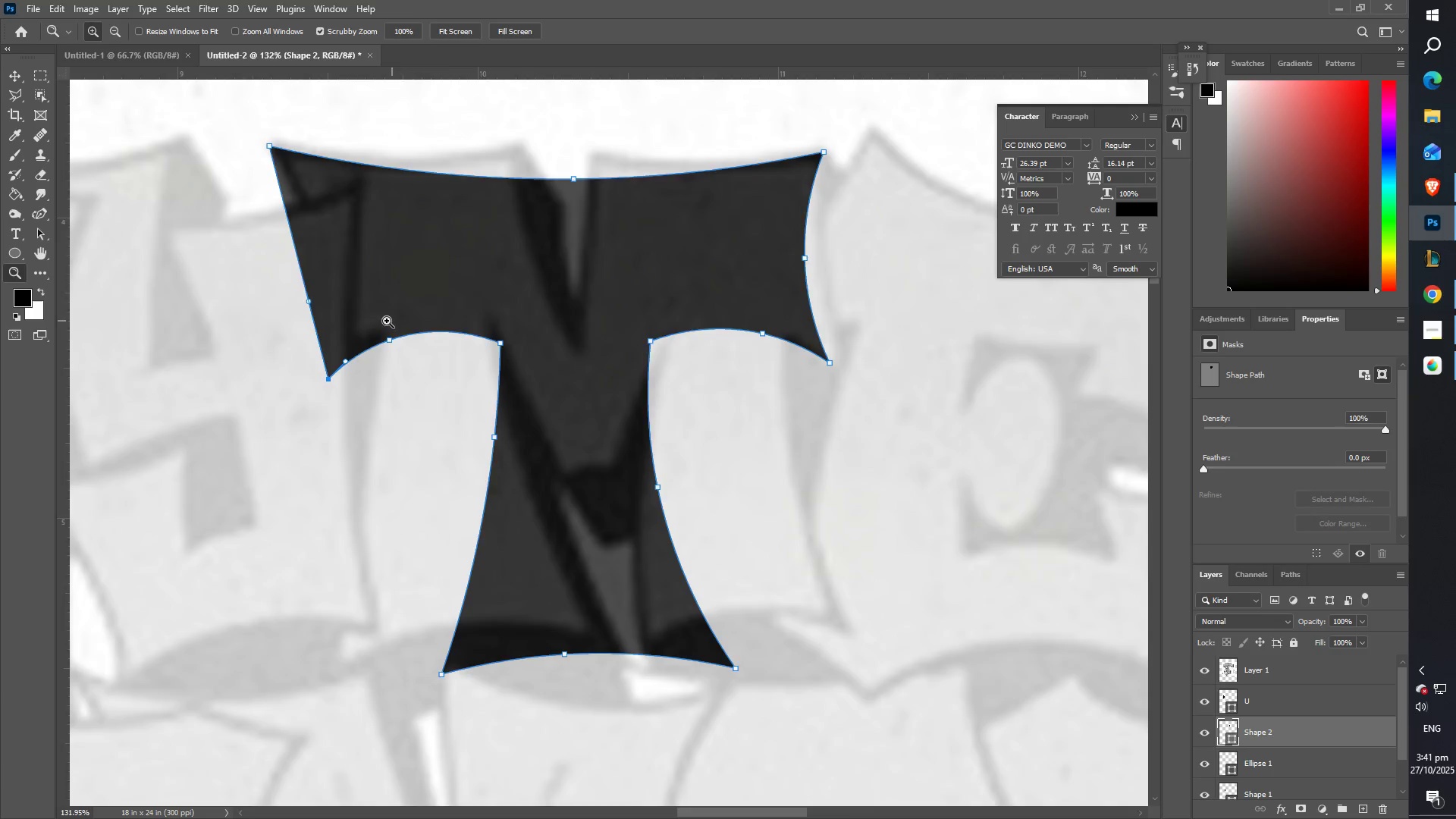 
left_click_drag(start_coordinate=[374, 320], to_coordinate=[286, 331])
 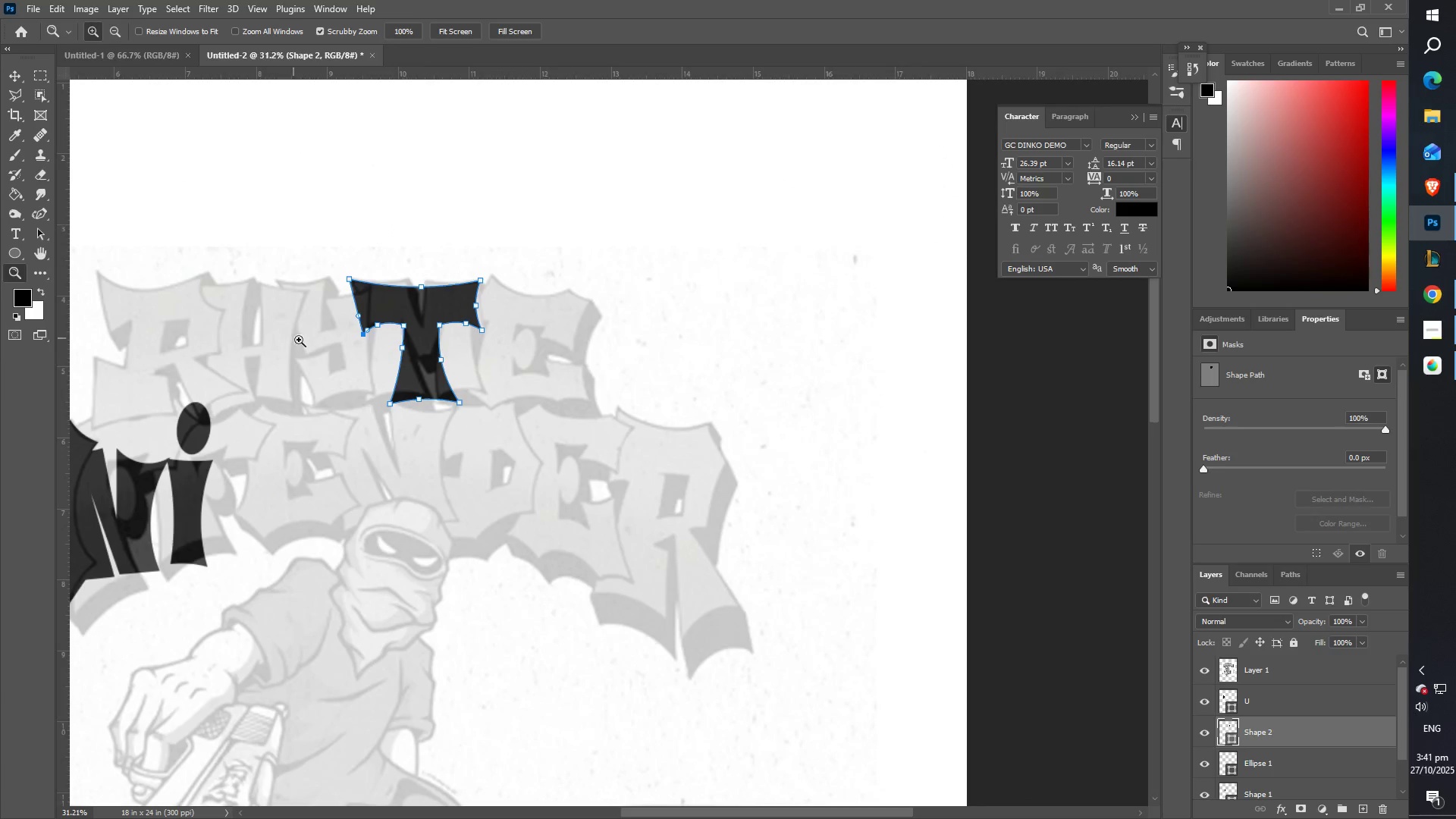 
hold_key(key=Space, duration=0.42)
 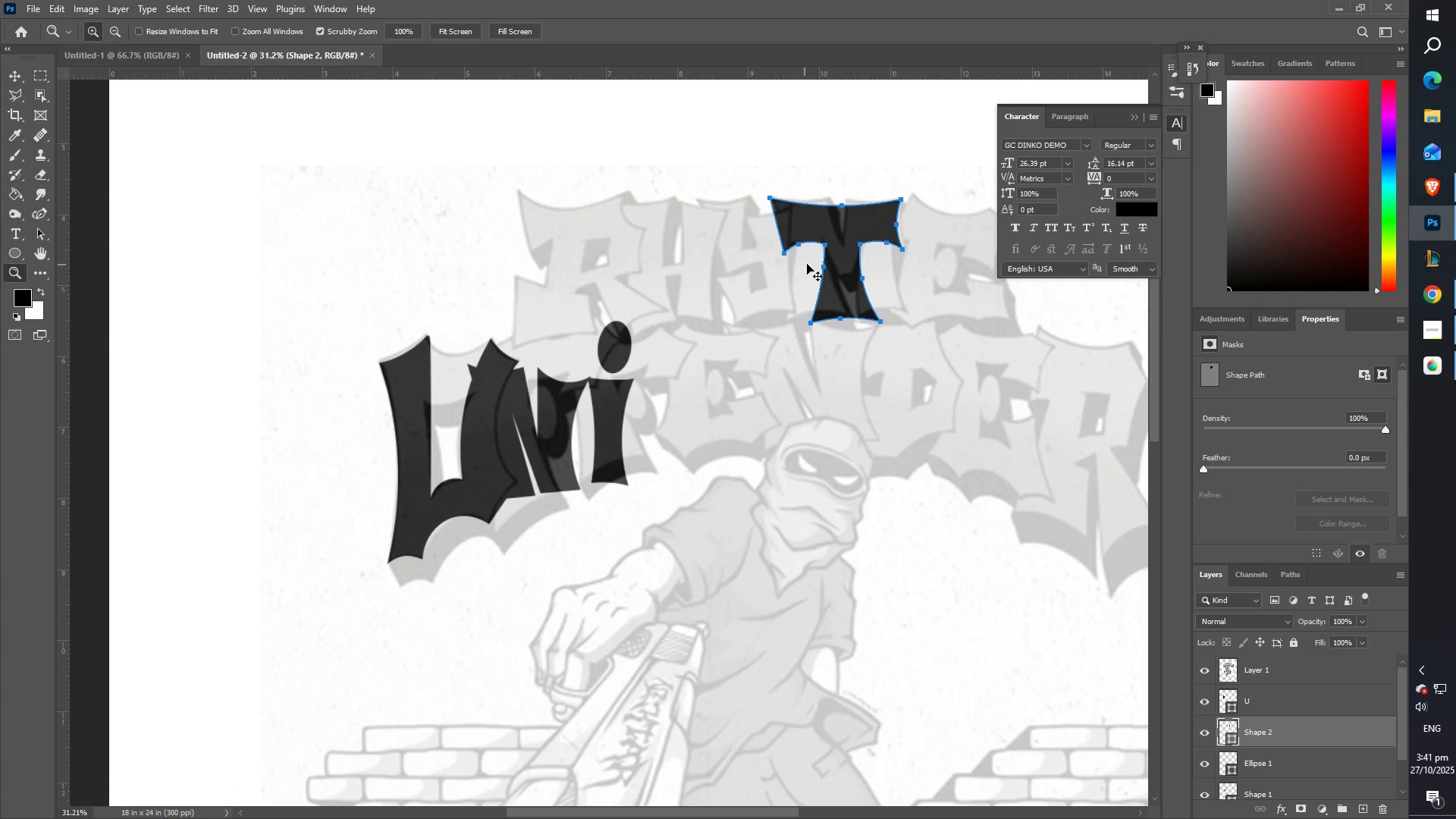 
left_click_drag(start_coordinate=[339, 340], to_coordinate=[730, 268])
 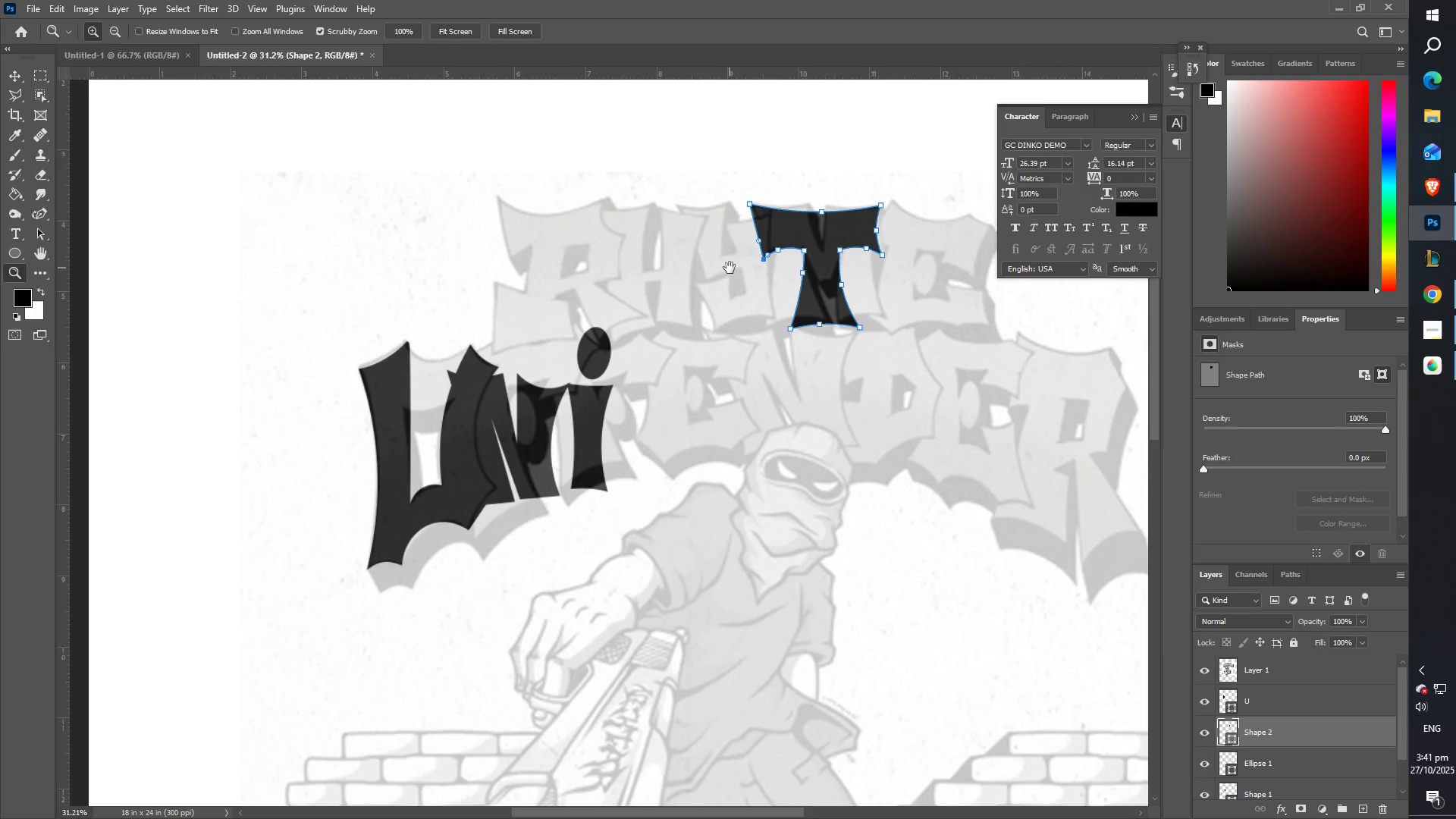 
key(Control+C)
 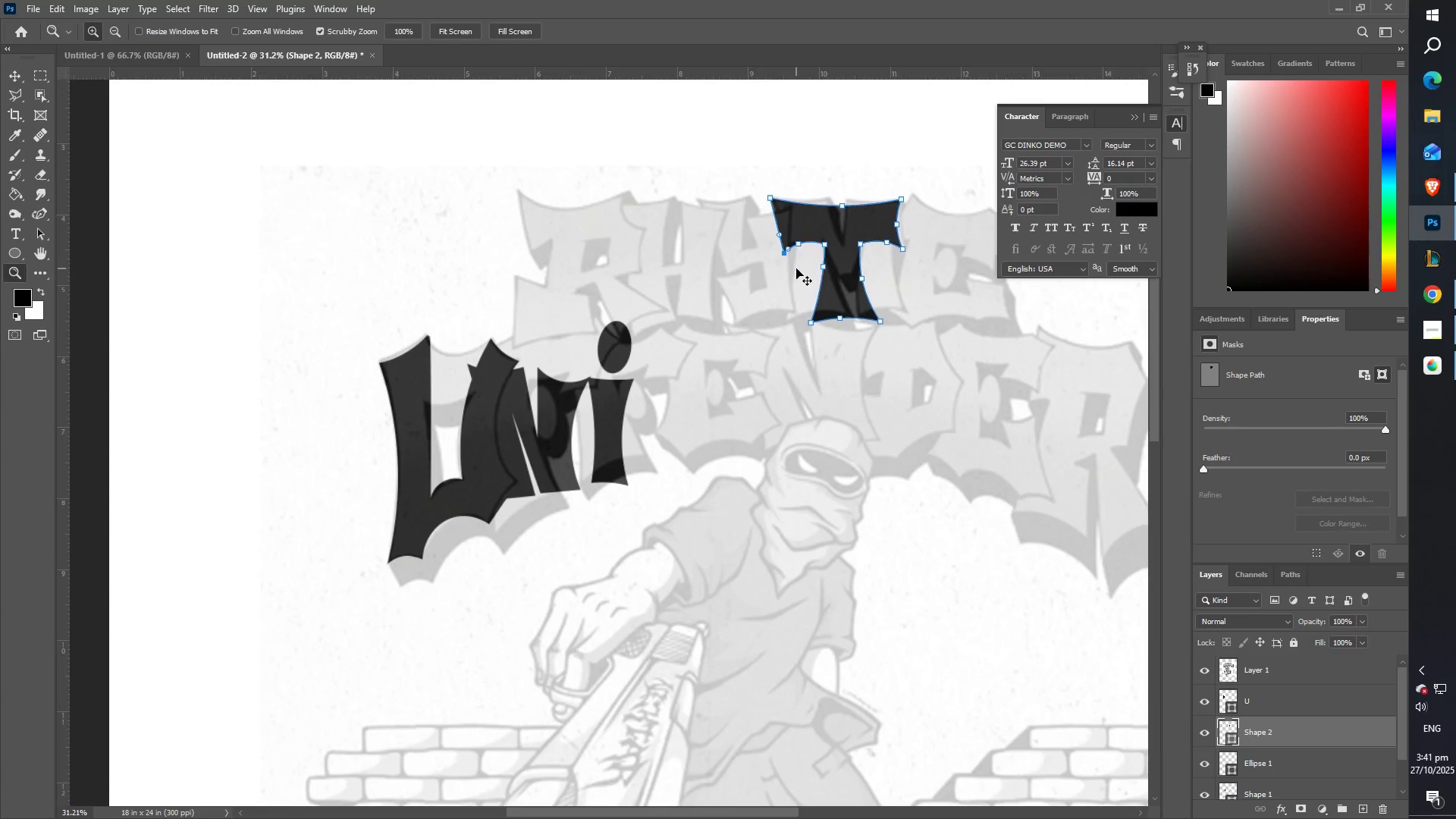 
key(Control+V)
 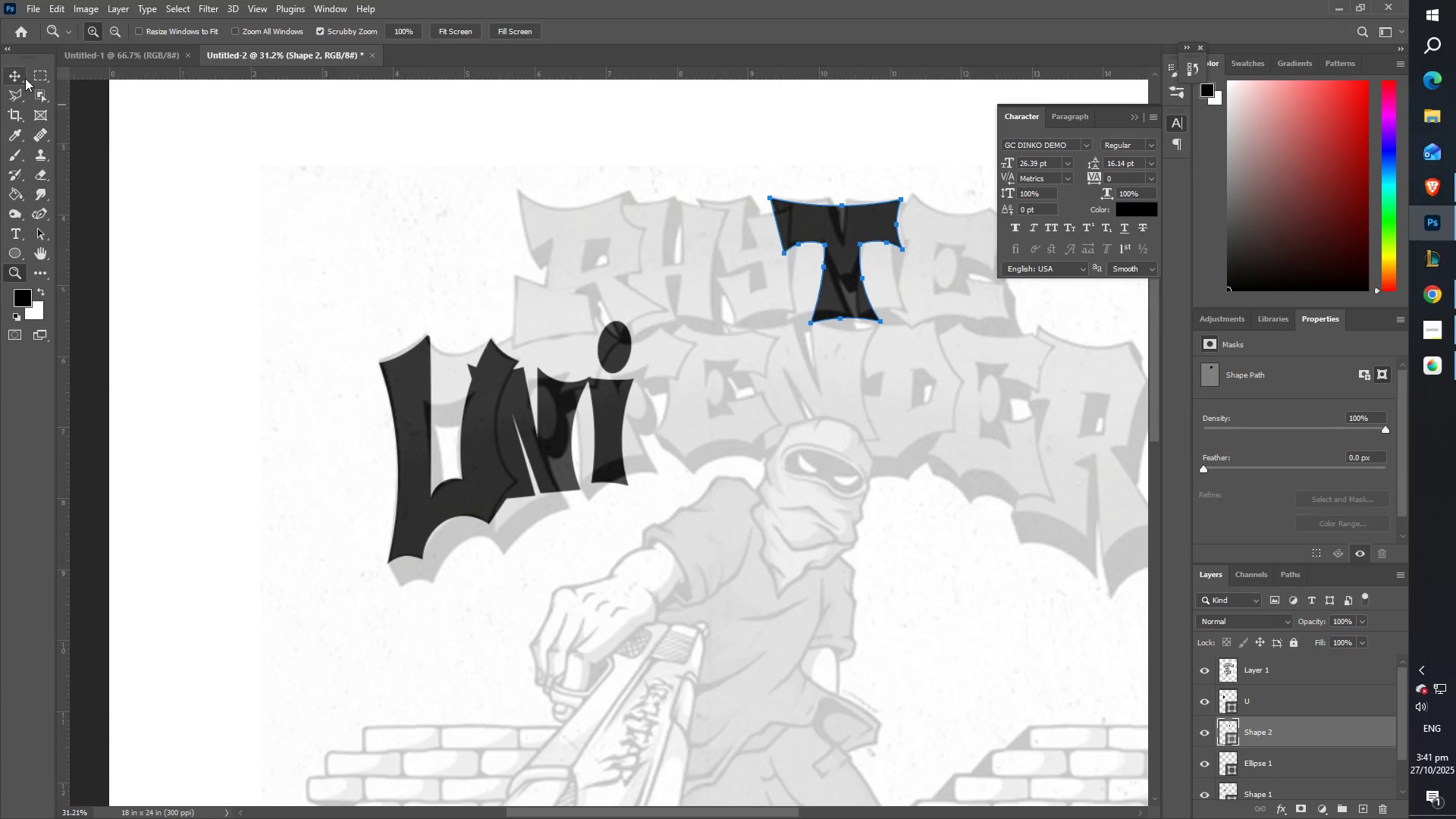 
left_click_drag(start_coordinate=[819, 215], to_coordinate=[648, 380])
 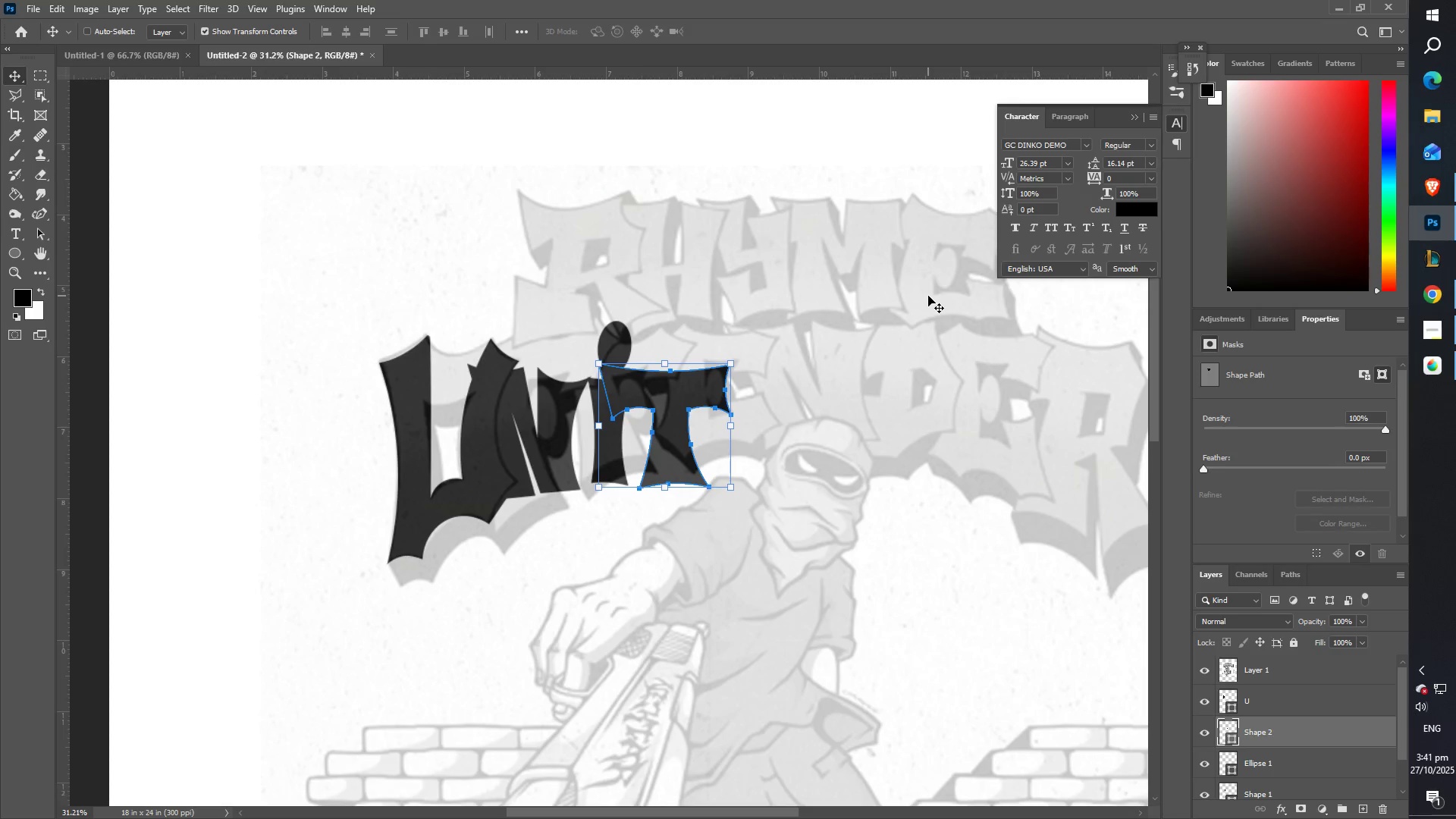 
type(ZZZ)
 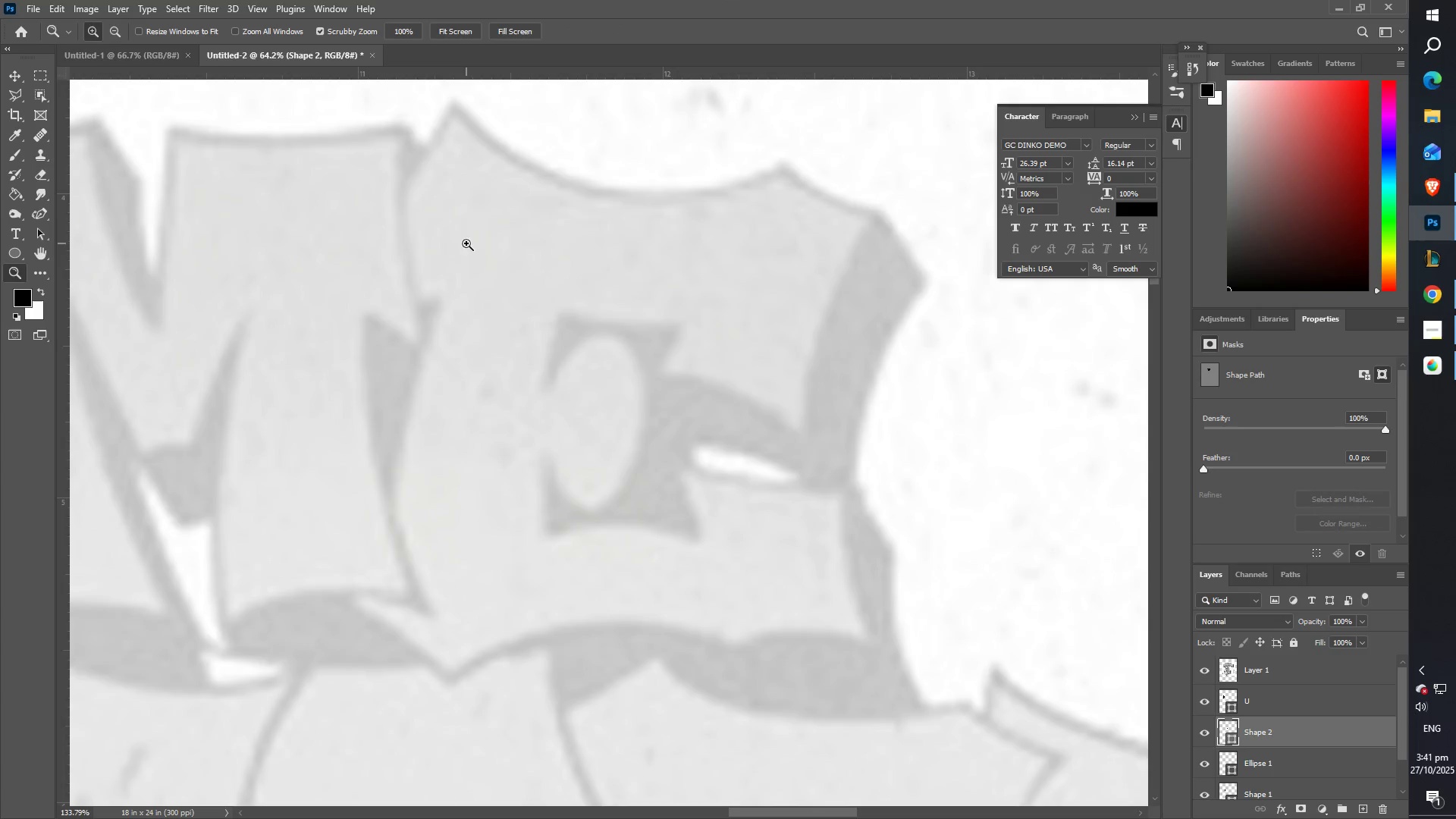 
left_click_drag(start_coordinate=[947, 263], to_coordinate=[996, 249])
 